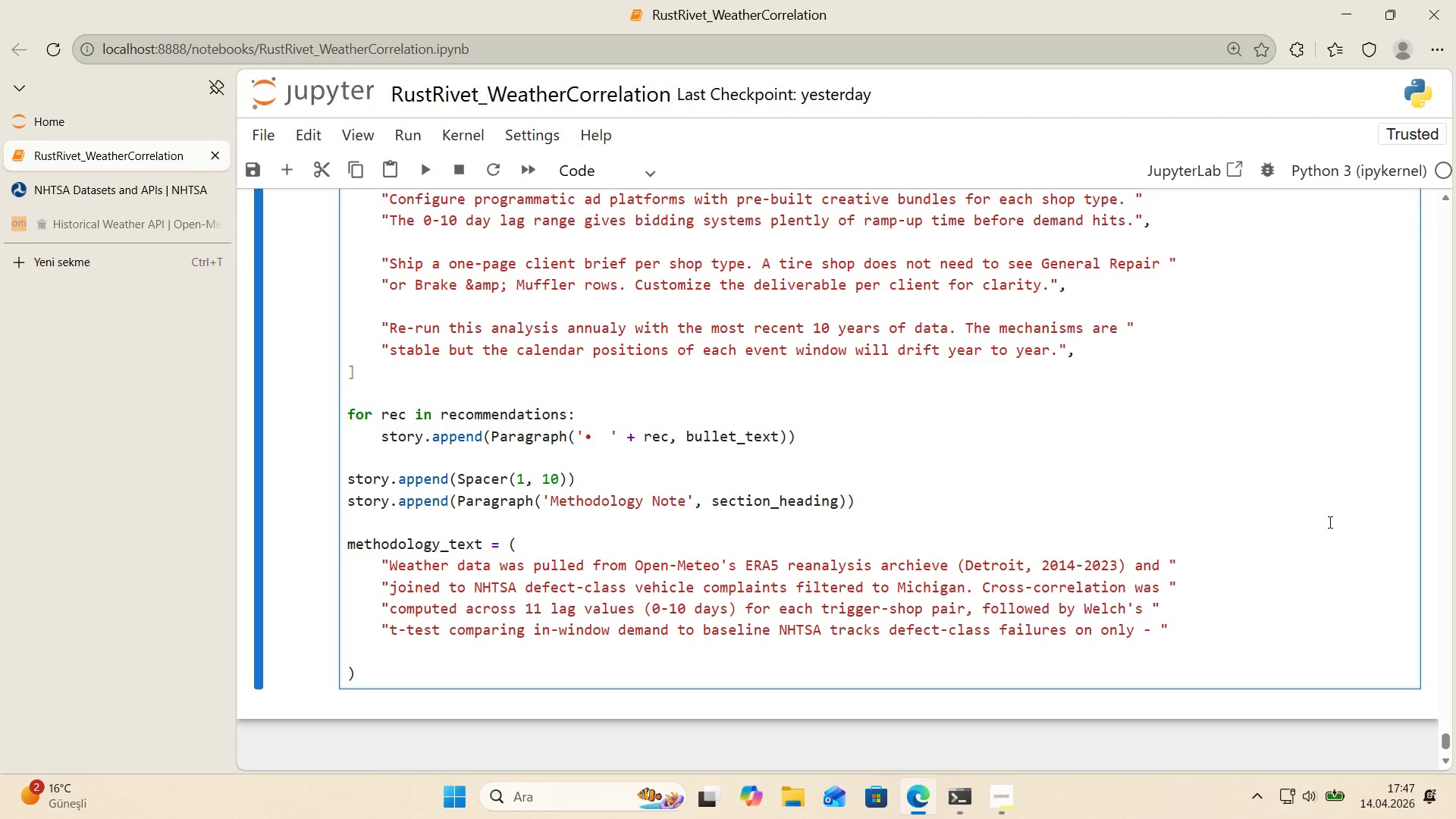 
type(rout)
key(Backspace)
key(Backspace)
key(Backspace)
key(Backspace)
type(``)
 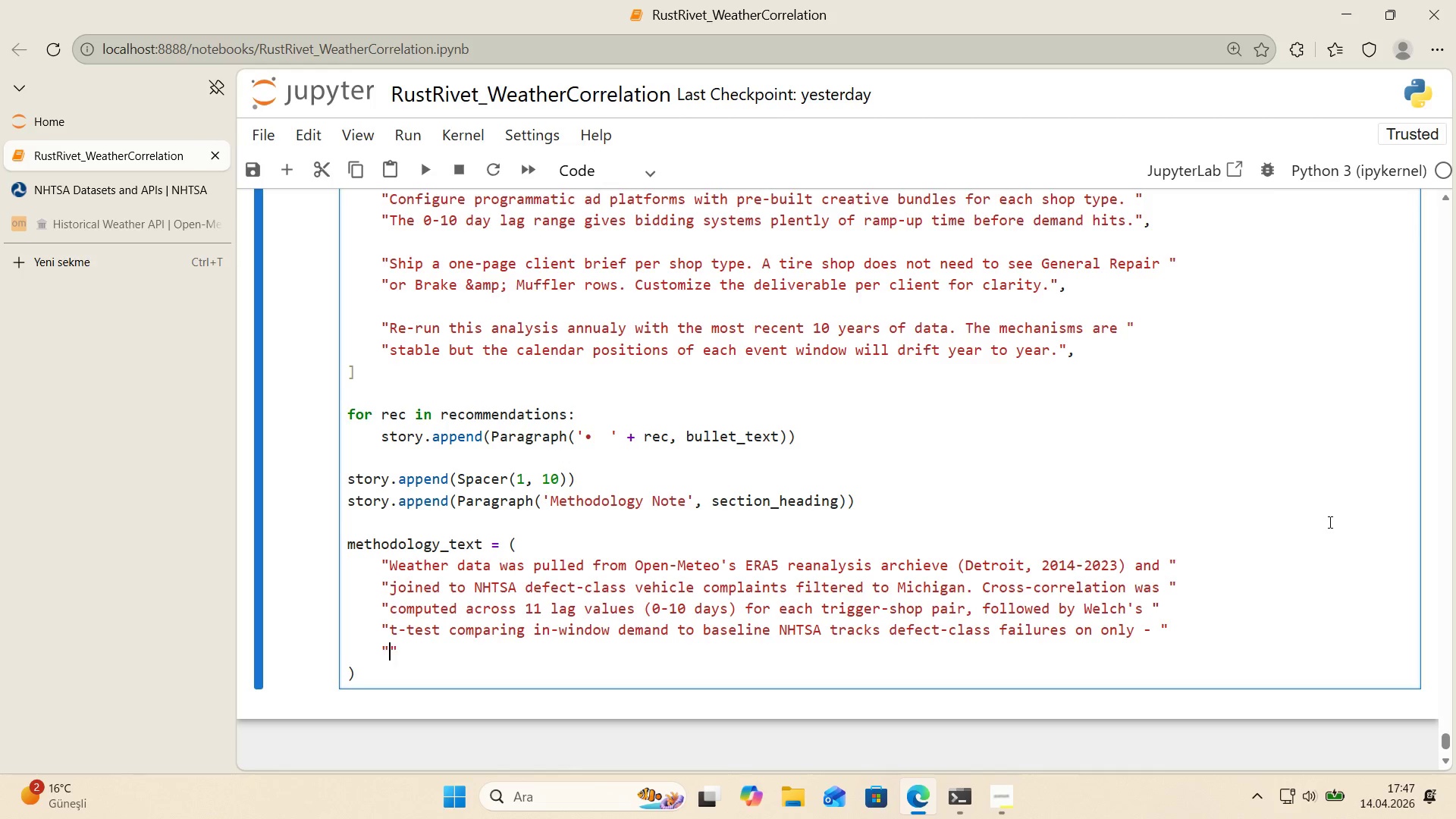 
key(ArrowLeft)
 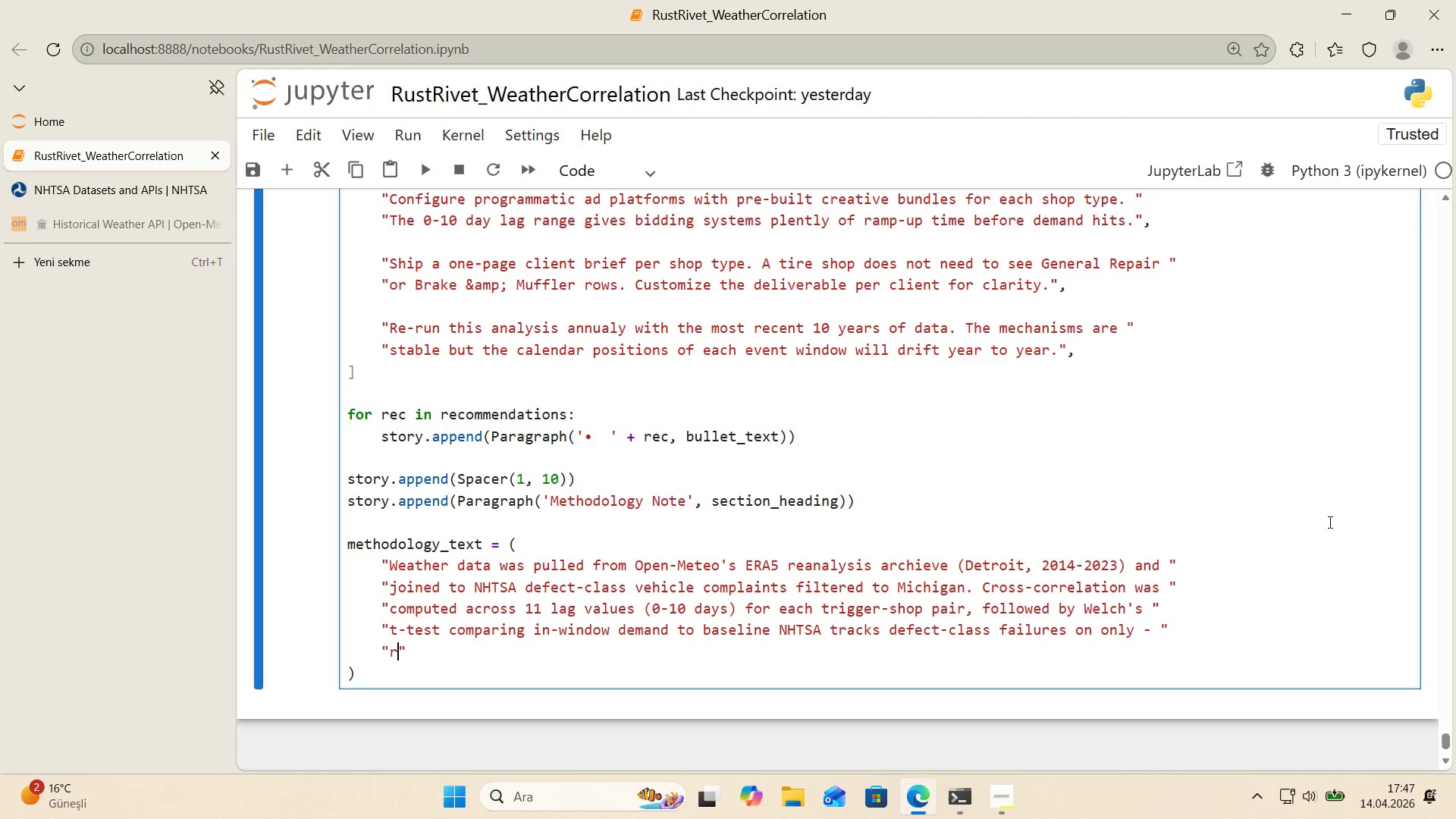 
type(rout'ne ma'ntenance l'ke o'l changes t)
key(Backspace)
key(Backspace)
type( and t're rotat'ons 's not capturerd)
key(Backspace)
key(Backspace)
type(d. The f'nd'ngs above )
 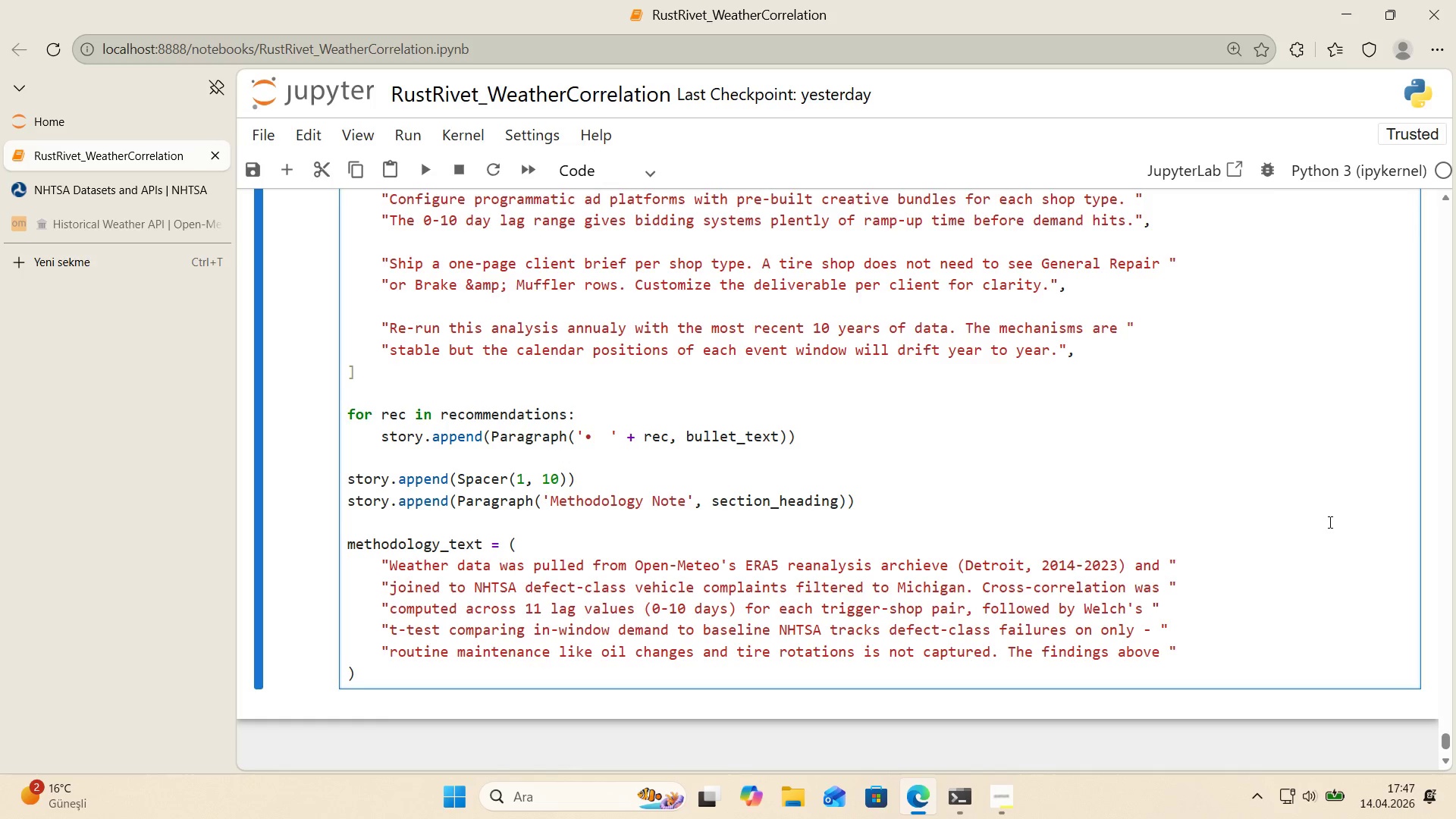 
key(ArrowRight)
 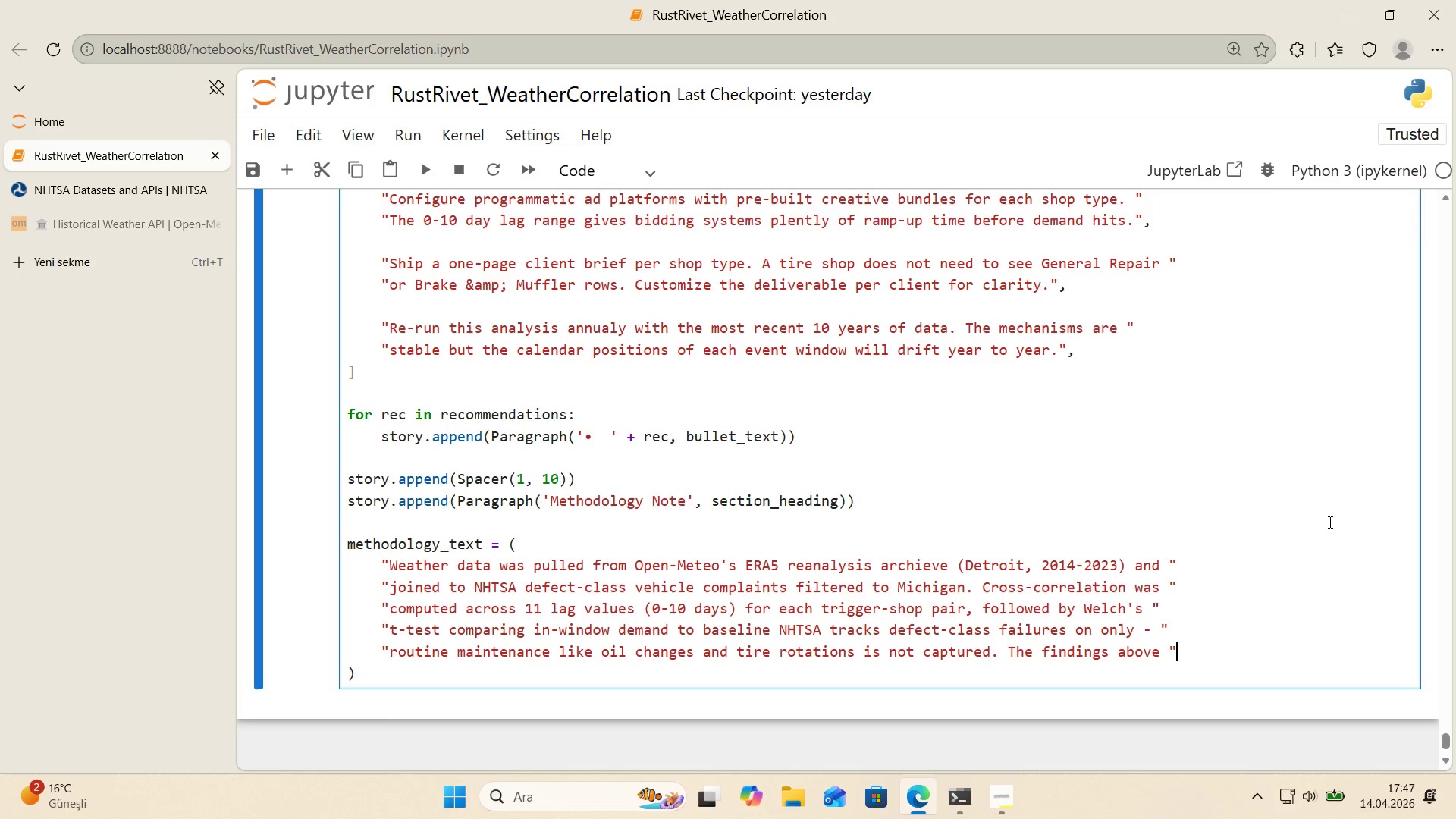 
key(Enter)
 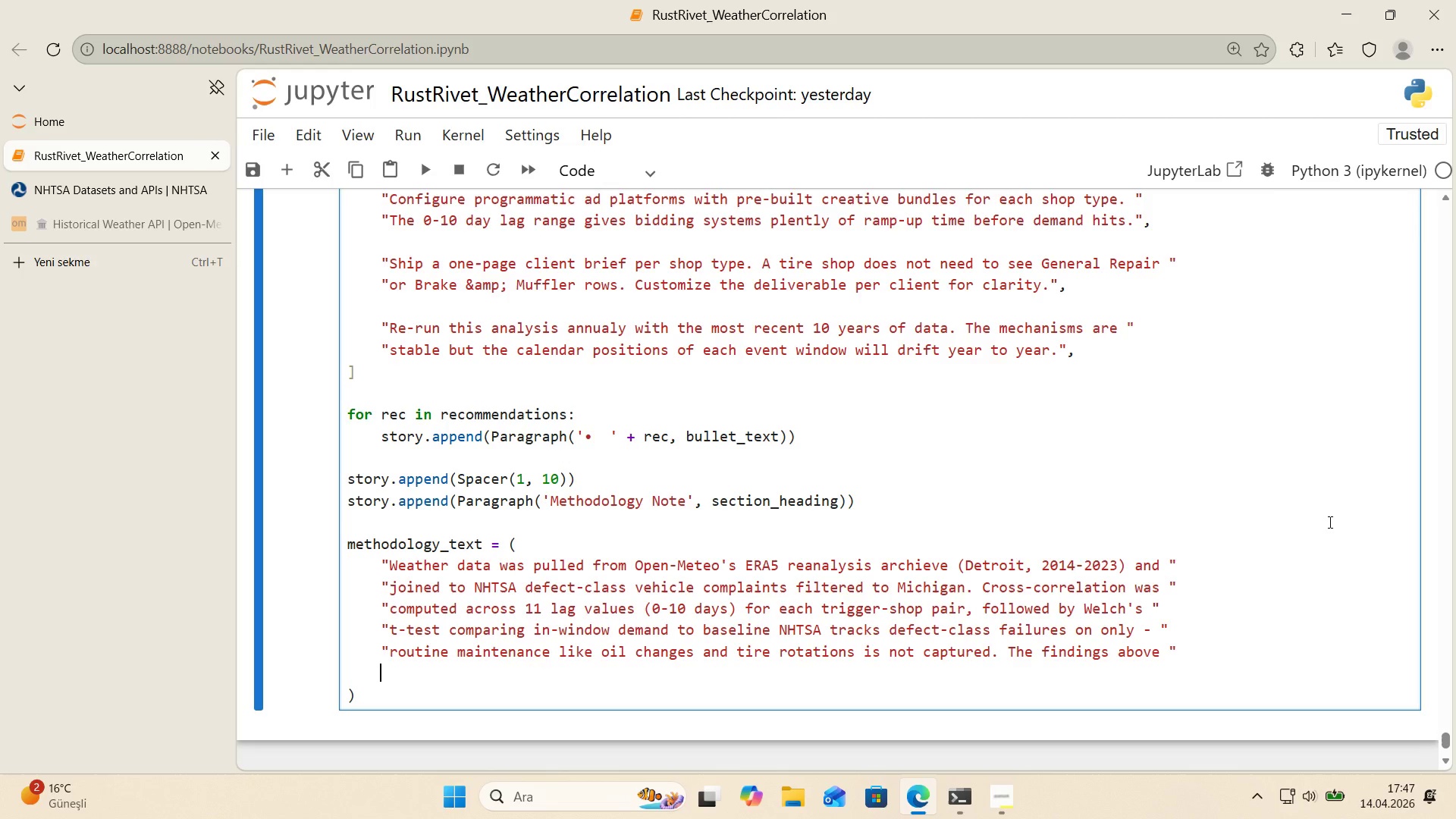 
key(Backquote)
 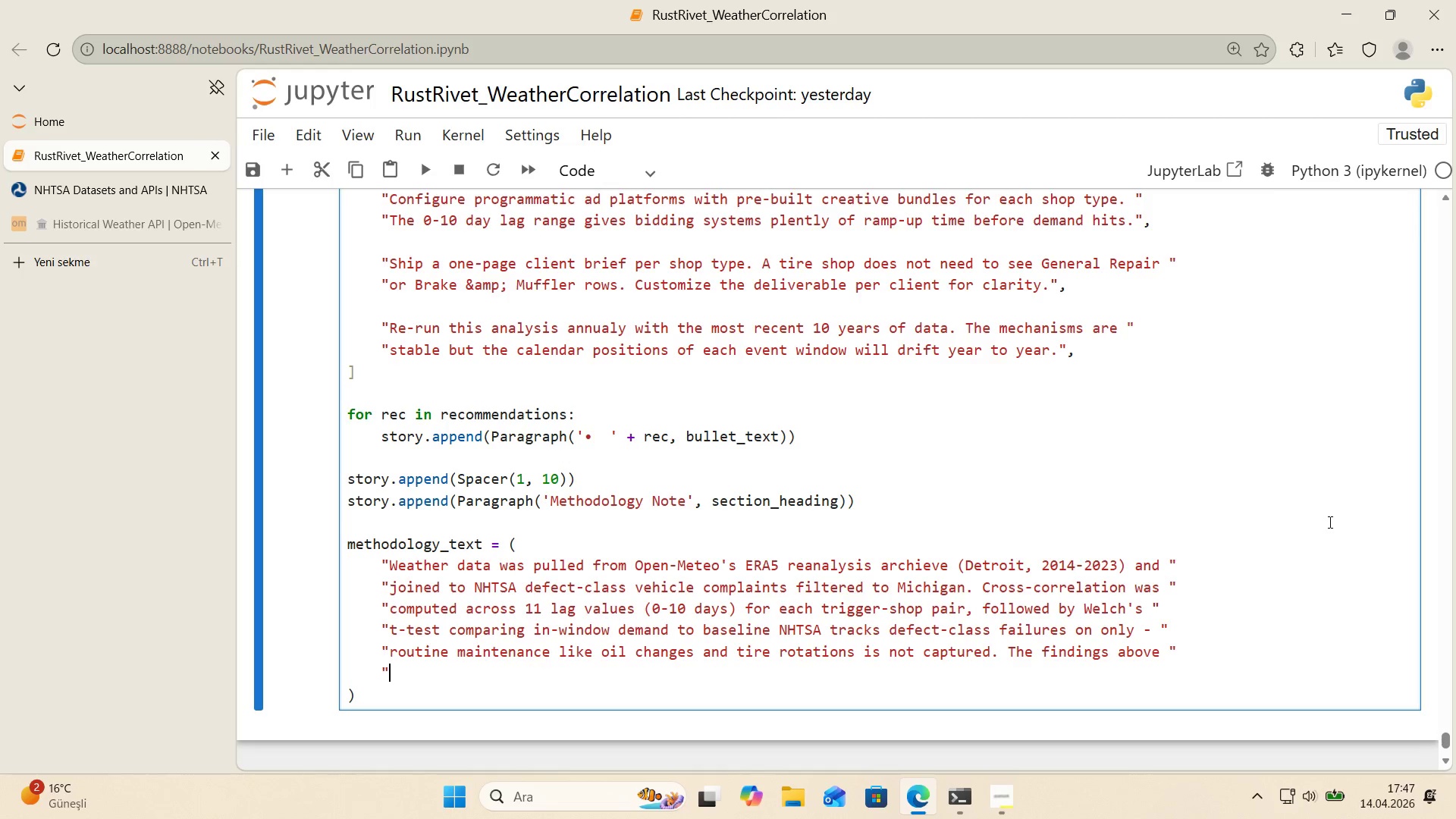 
key(Backquote)
 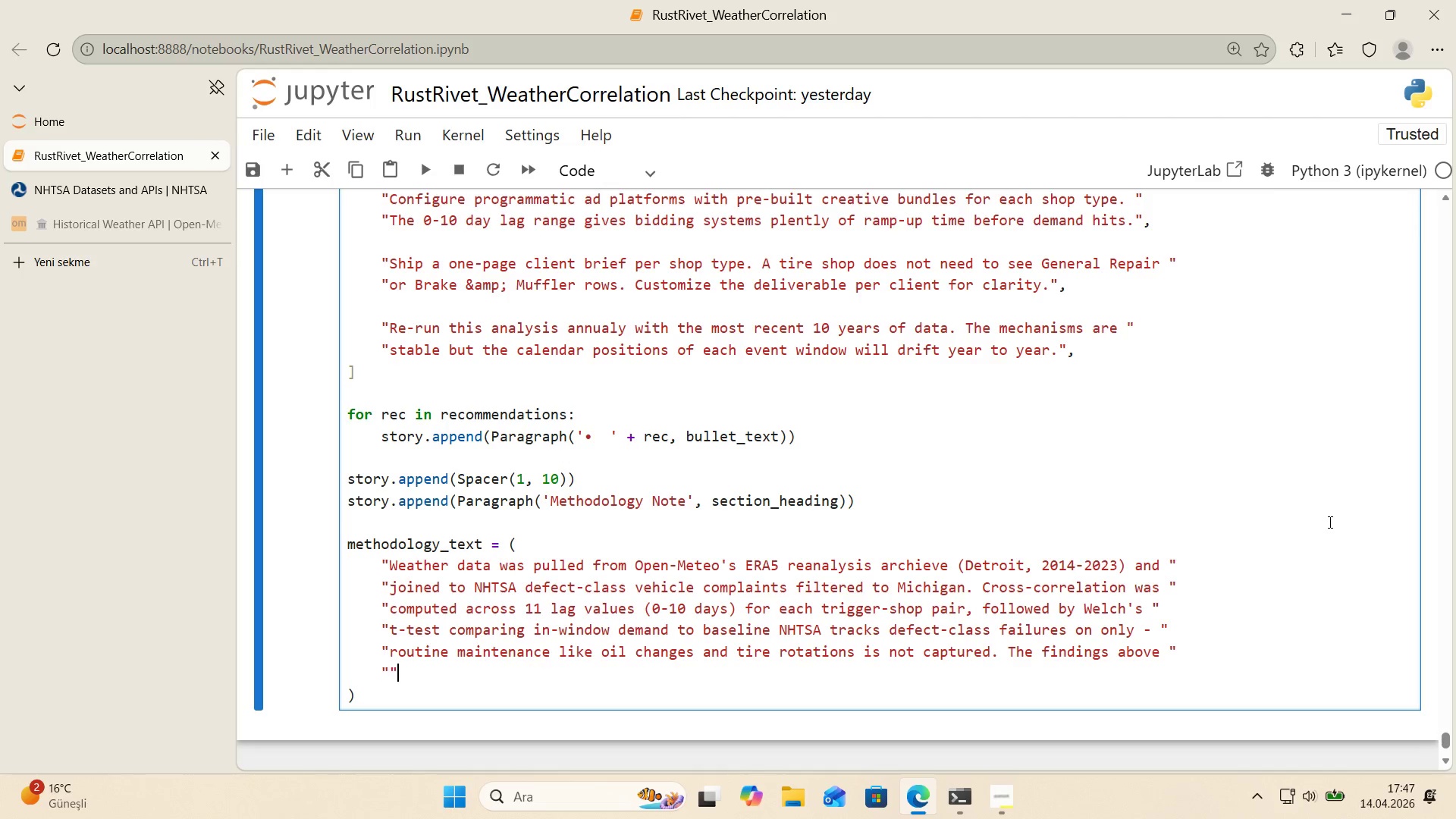 
key(ArrowLeft)
 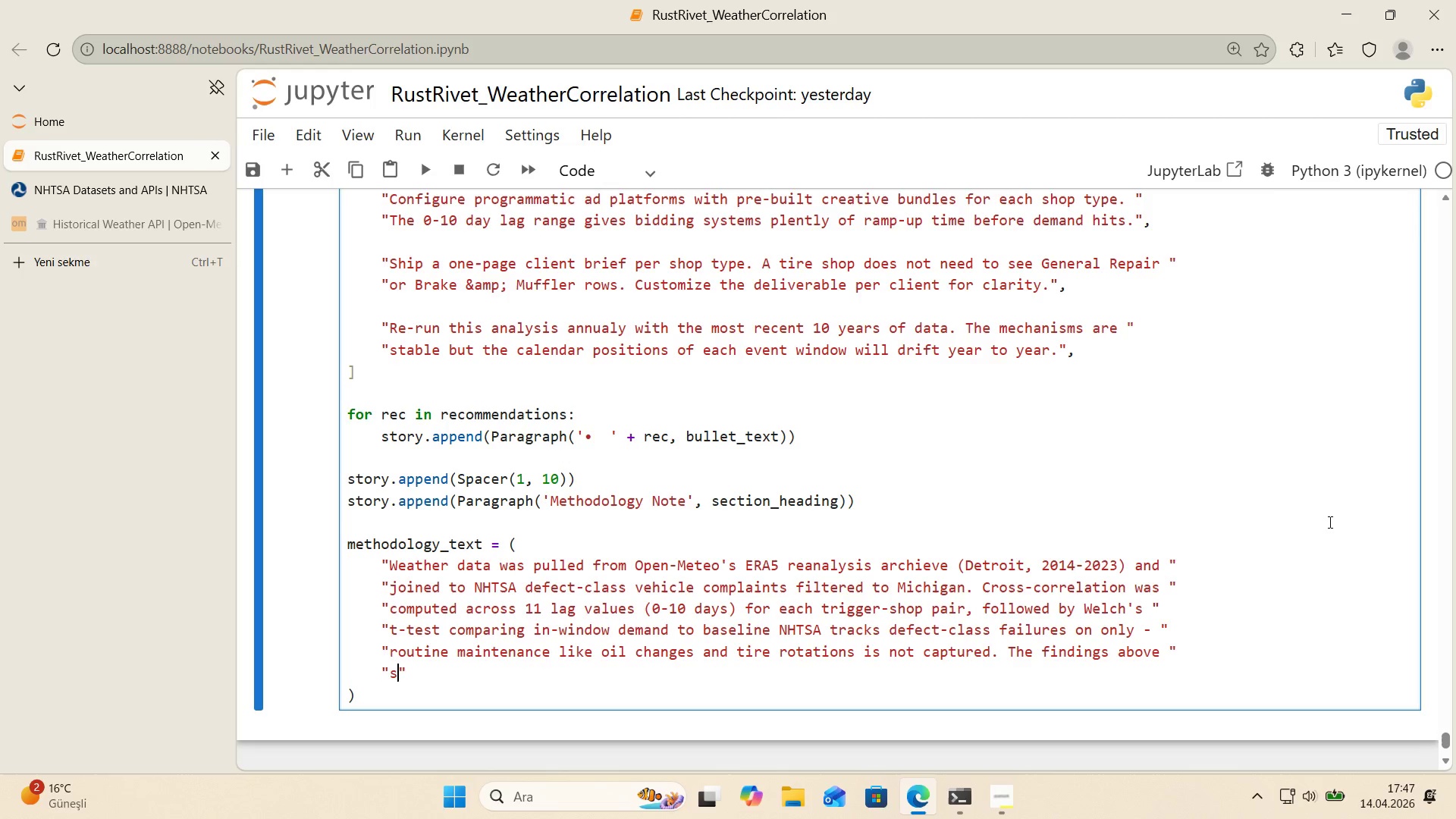 
type(should v)
key(Backspace)
type(be read as awea)
key(Backspace)
key(Backspace)
key(Backspace)
key(Backspace)
key(Backspace)
type(a)
key(Backspace)
type( a awea)
key(Backspace)
key(Backspace)
key(Backspace)
key(Backspace)
type(weather r')
key(Backspace)
key(Backspace)
key(Backspace)
type(-dr'ven demand ampl'f'er layered)
 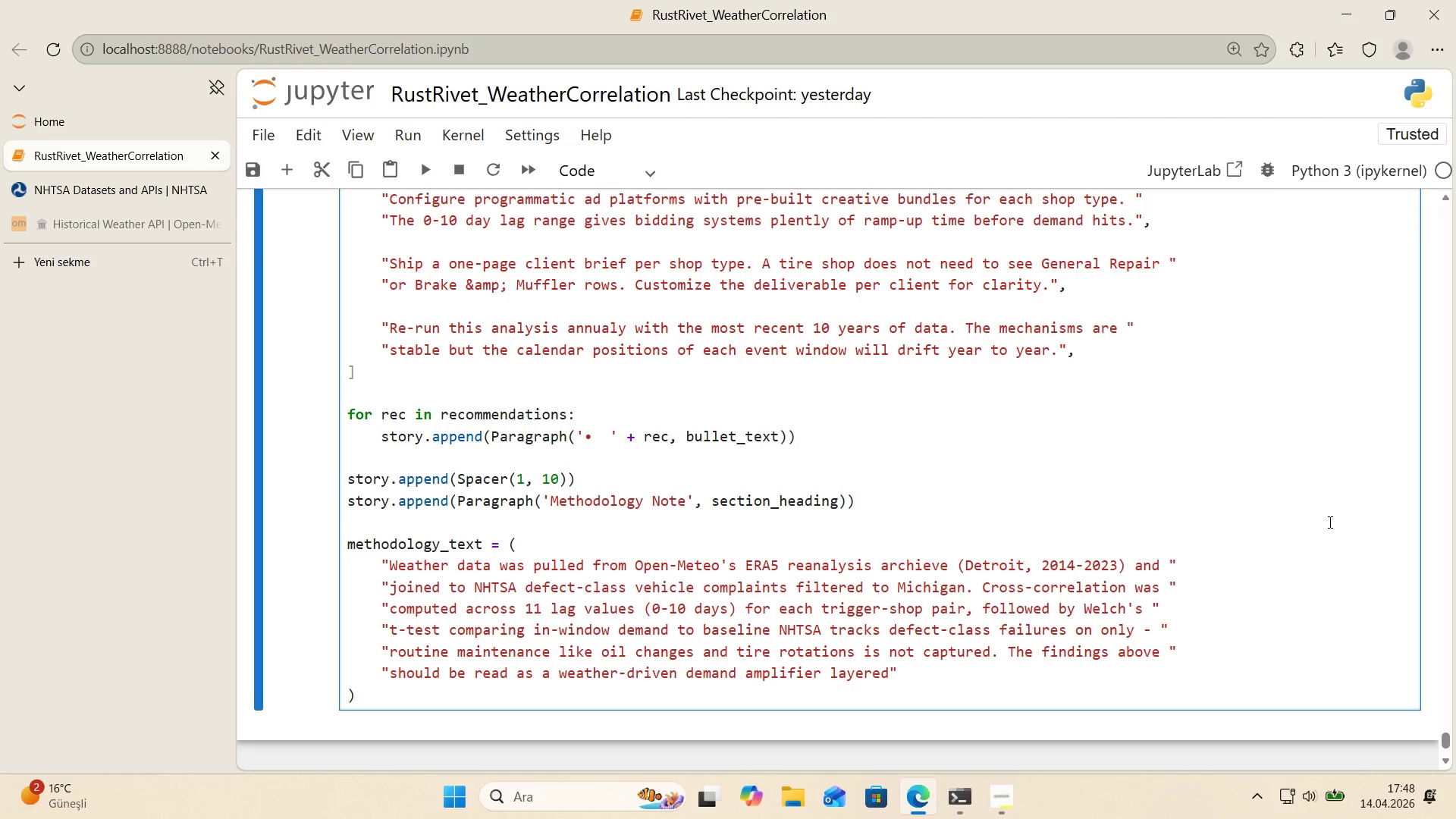 
wait(10.47)
 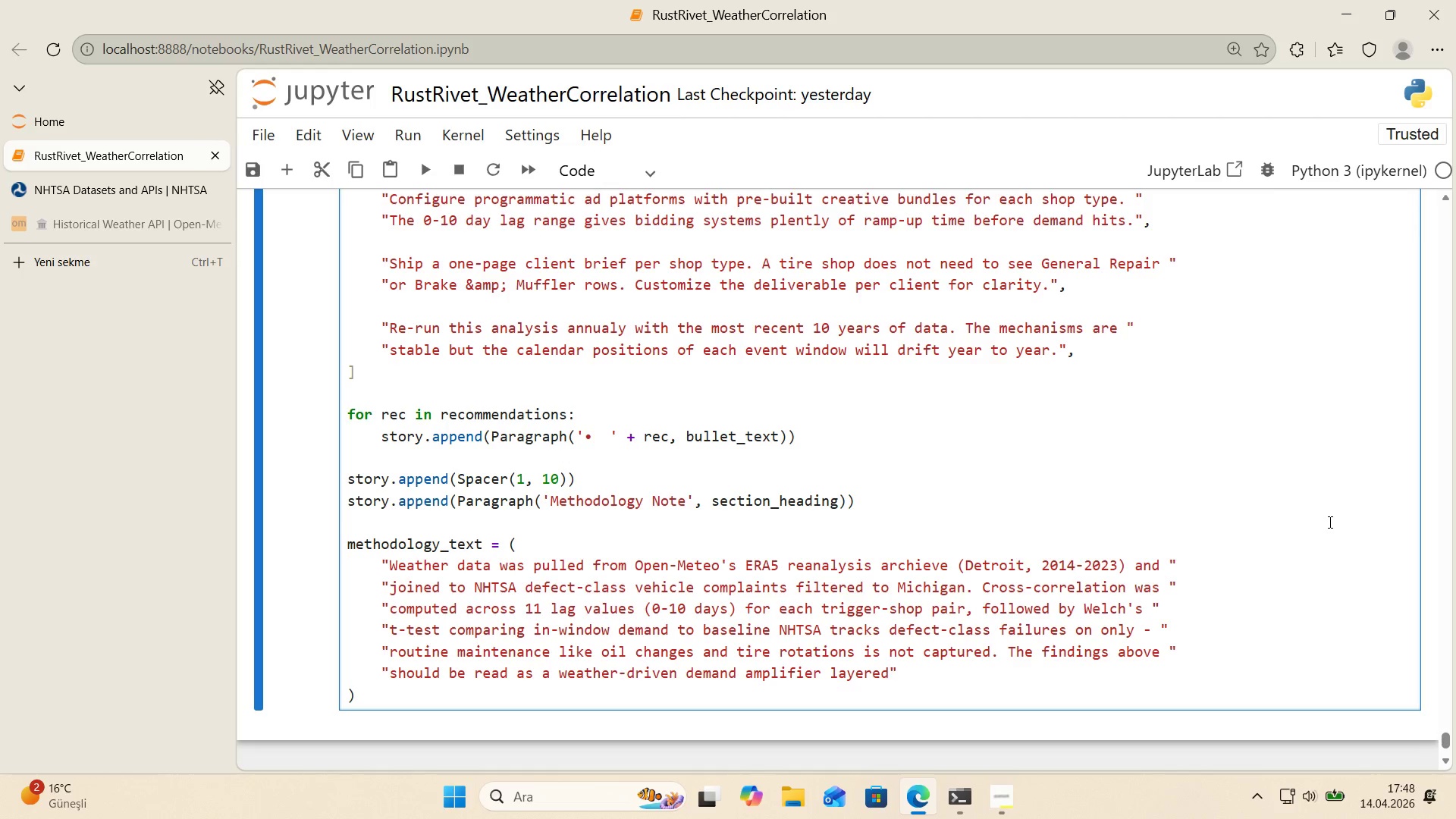 
type( onto )
 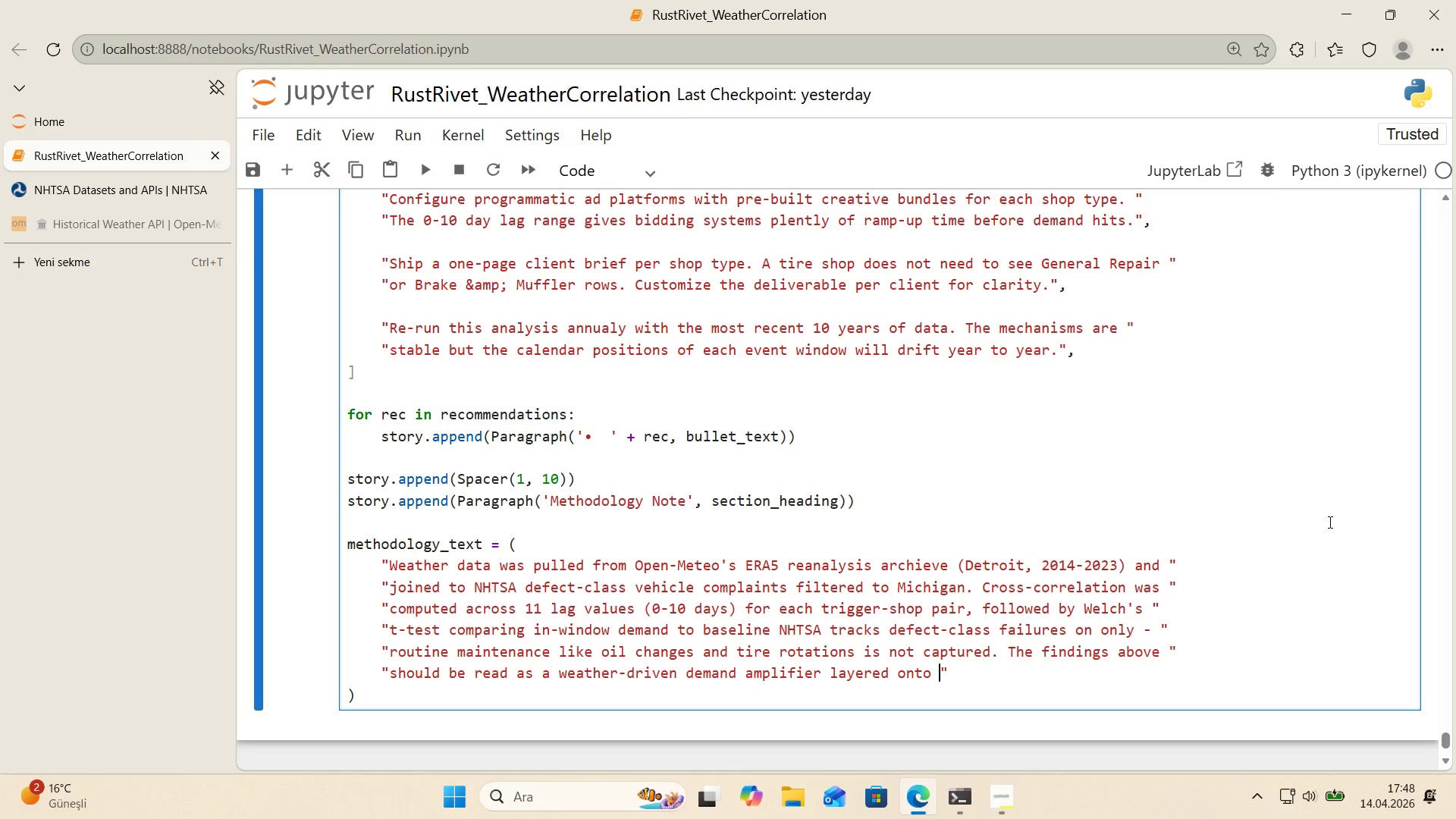 
wait(9.8)
 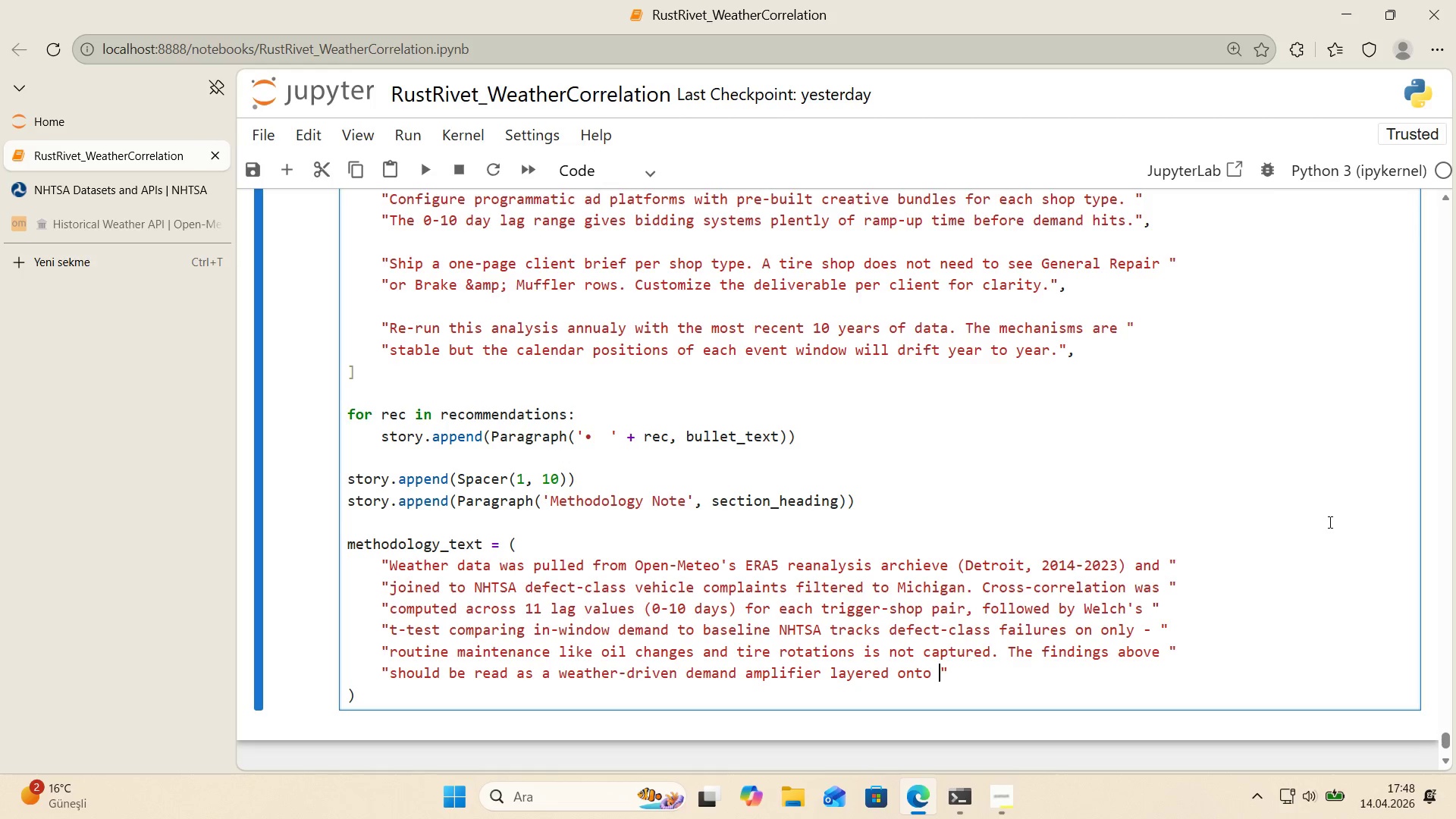 
type(each cl'en@)
key(Backspace)
type(t@s norma )
key(Backspace)
type(al)
key(Backspace)
key(Backspace)
type(l )
 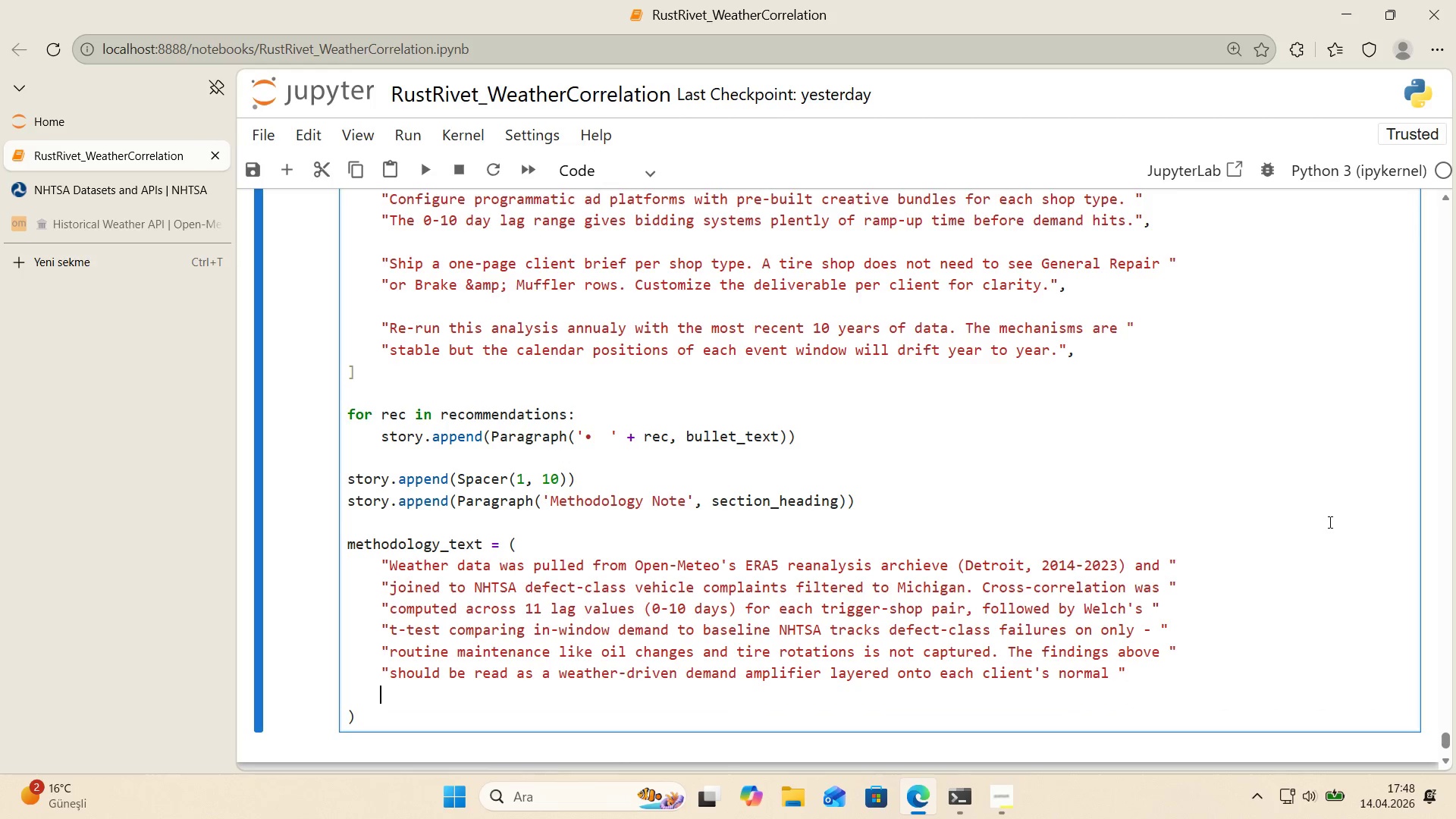 
 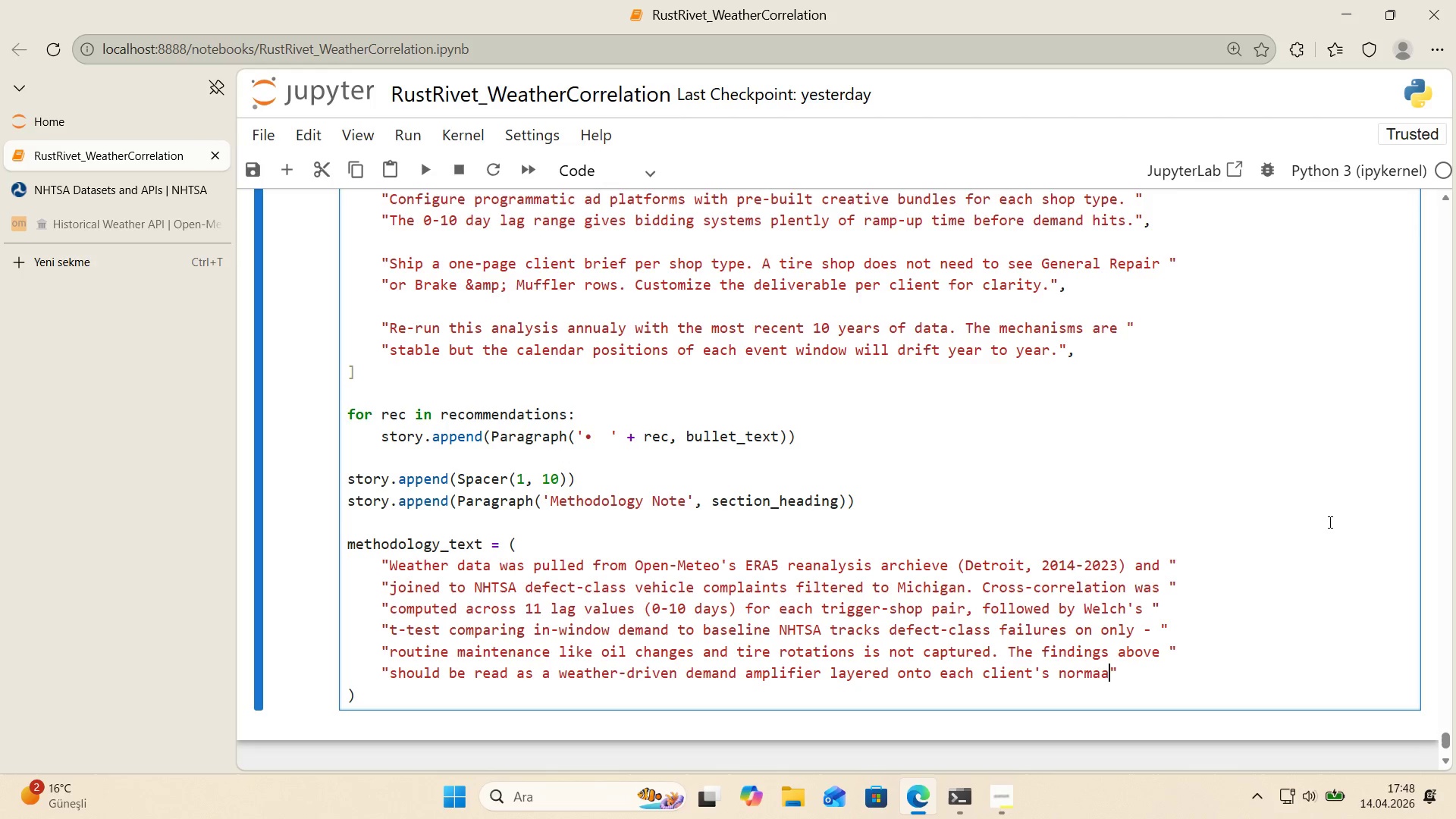 
key(ArrowRight)
 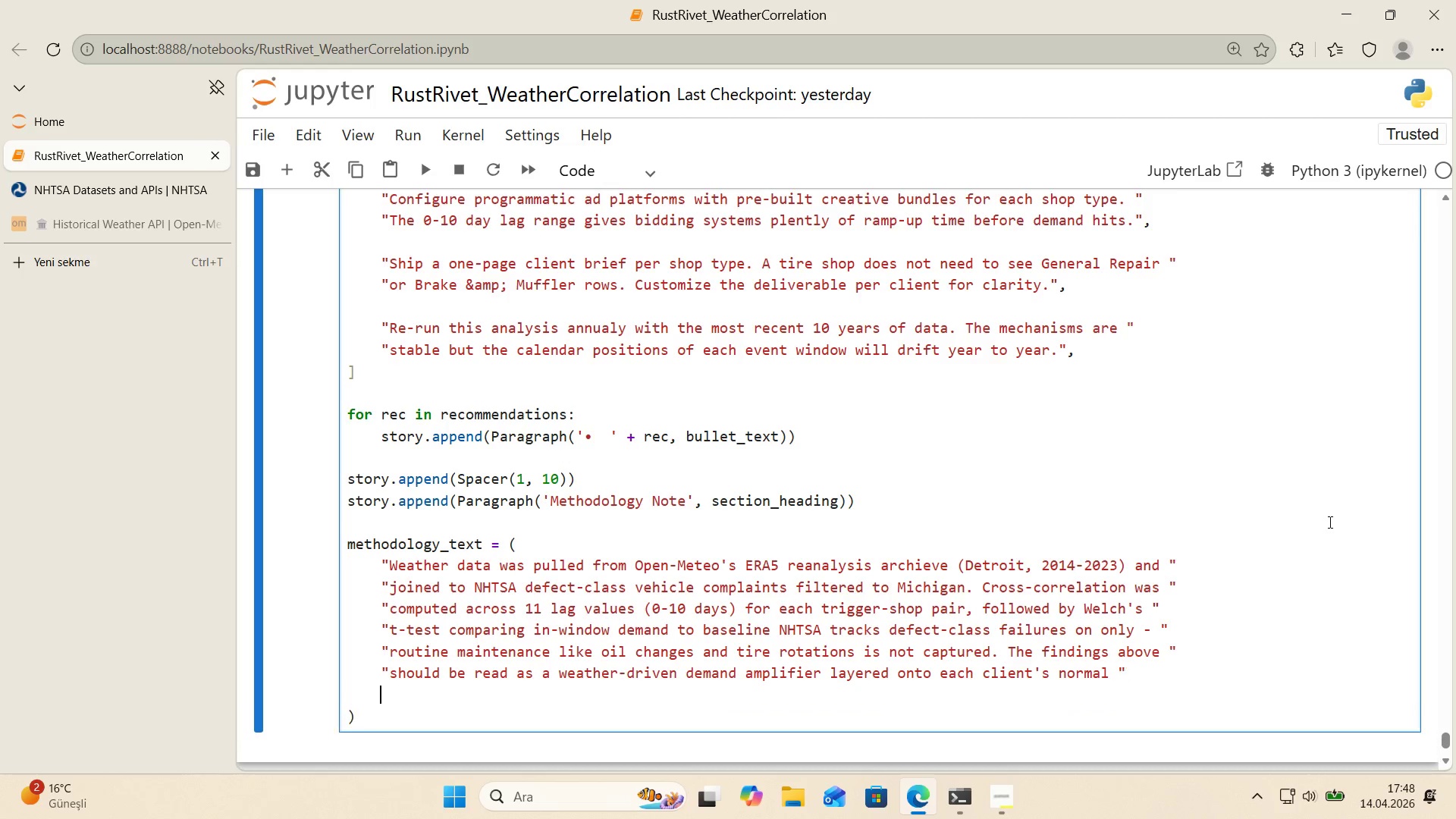 
key(Enter)
 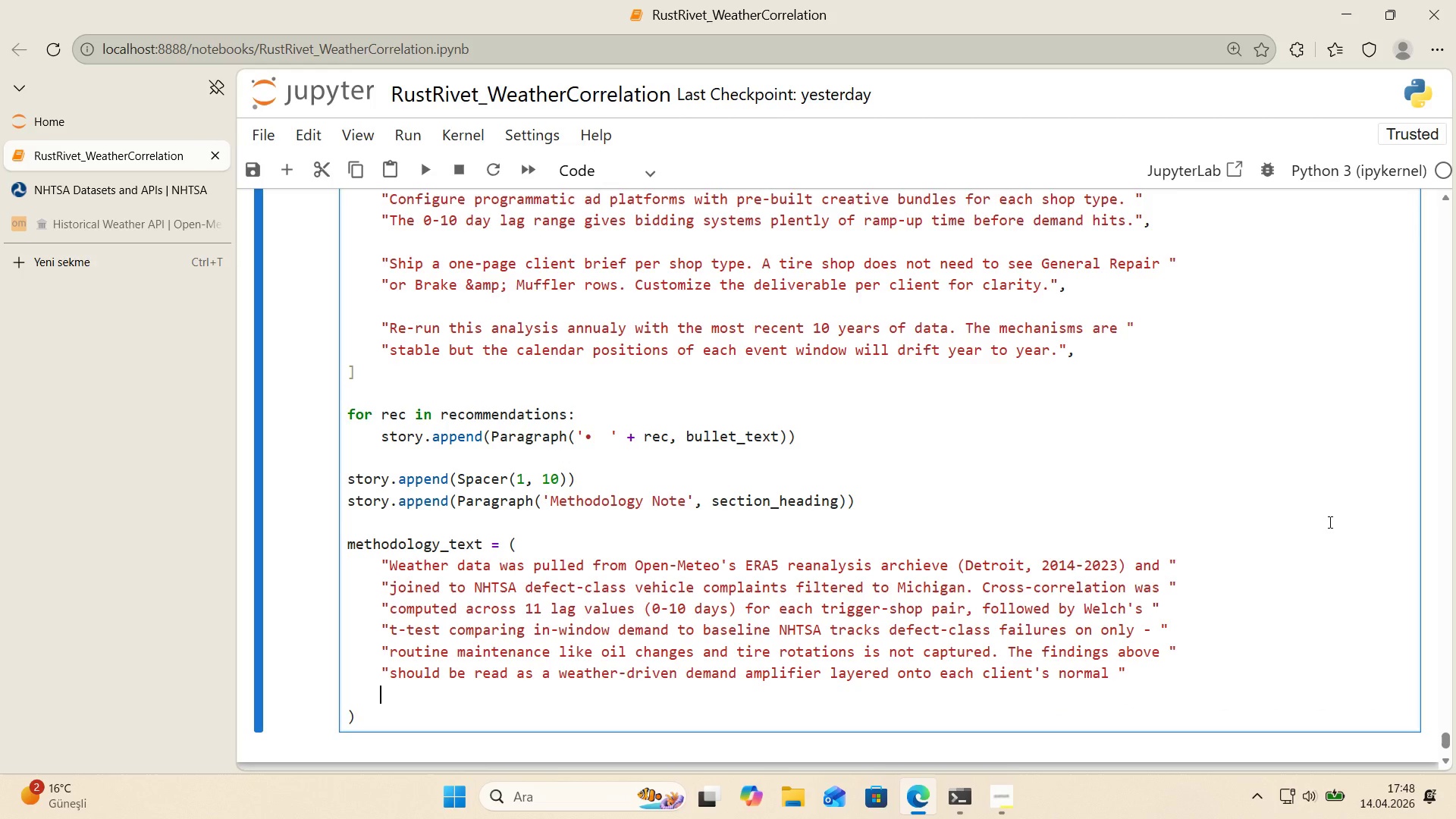 
wait(5.33)
 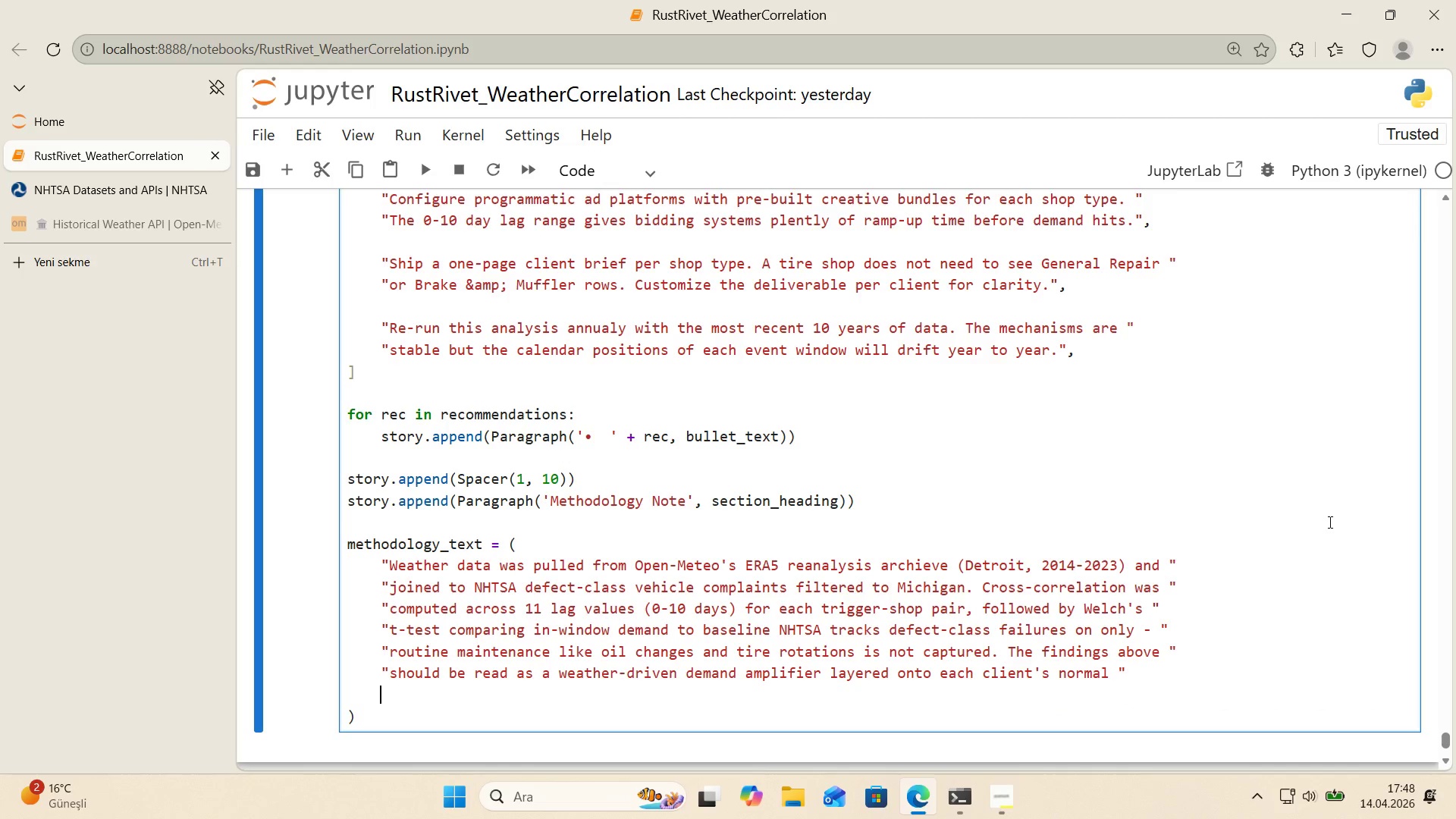 
key(Backquote)
 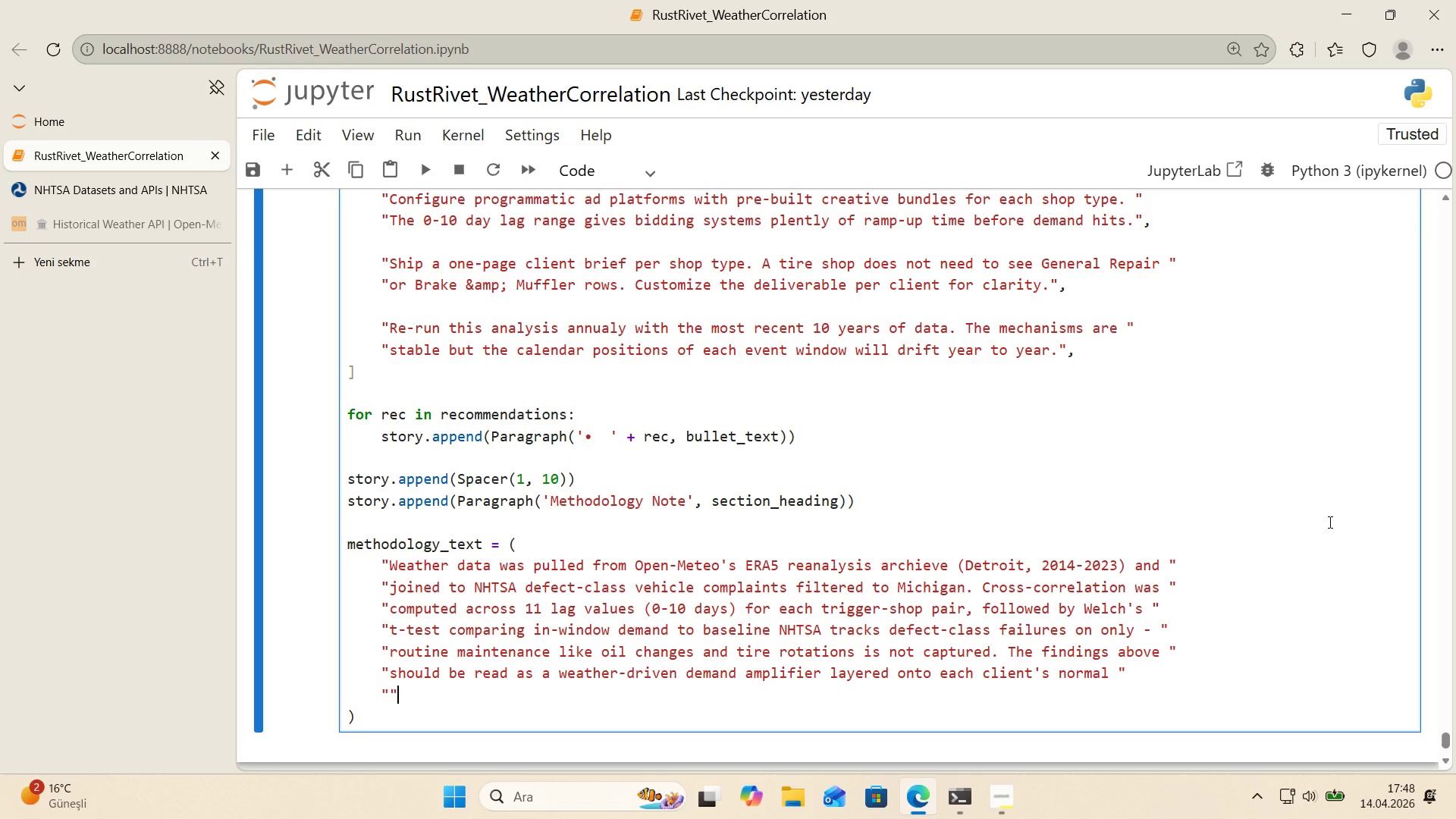 
key(Backquote)
 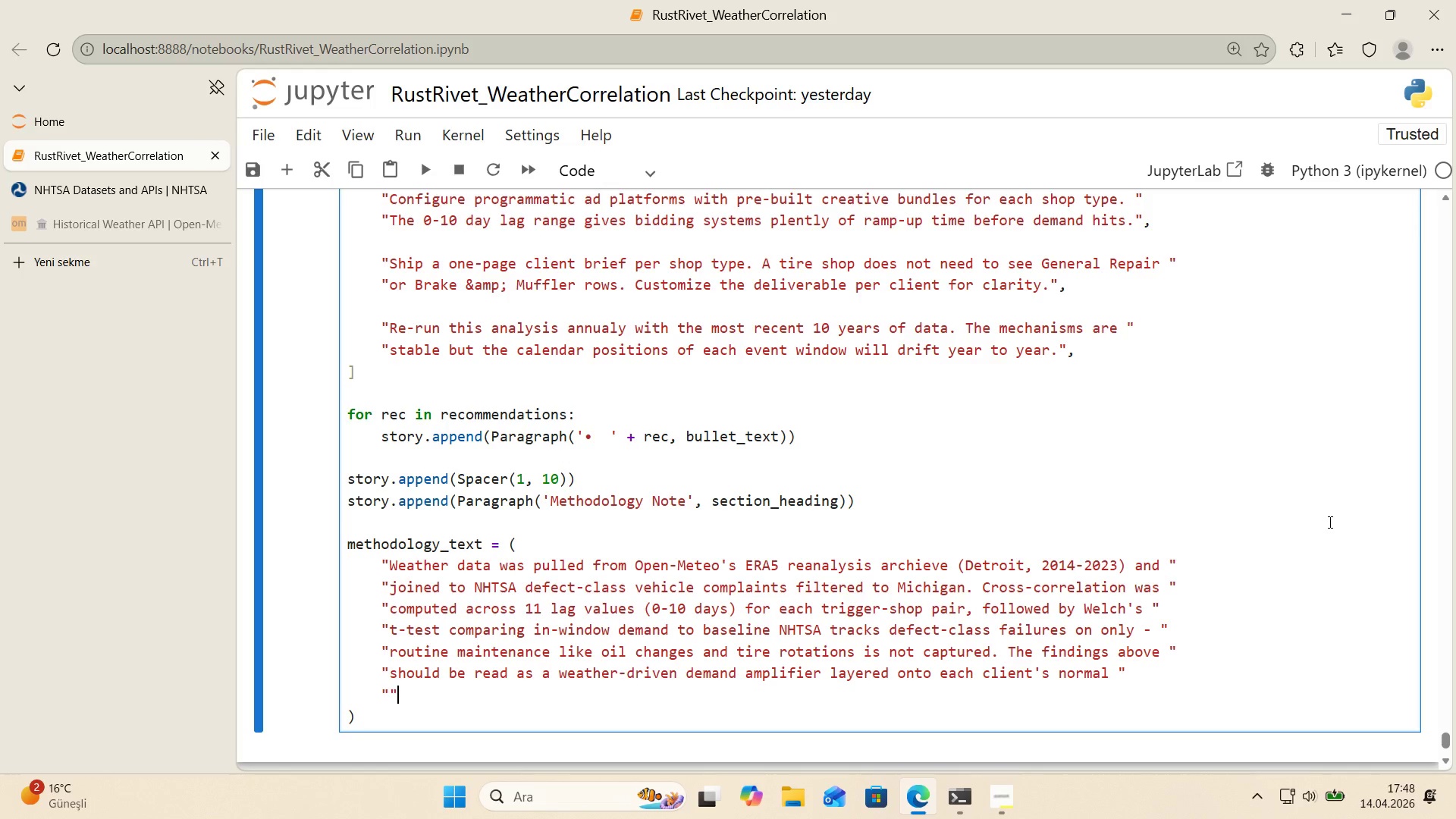 
key(ArrowLeft)
 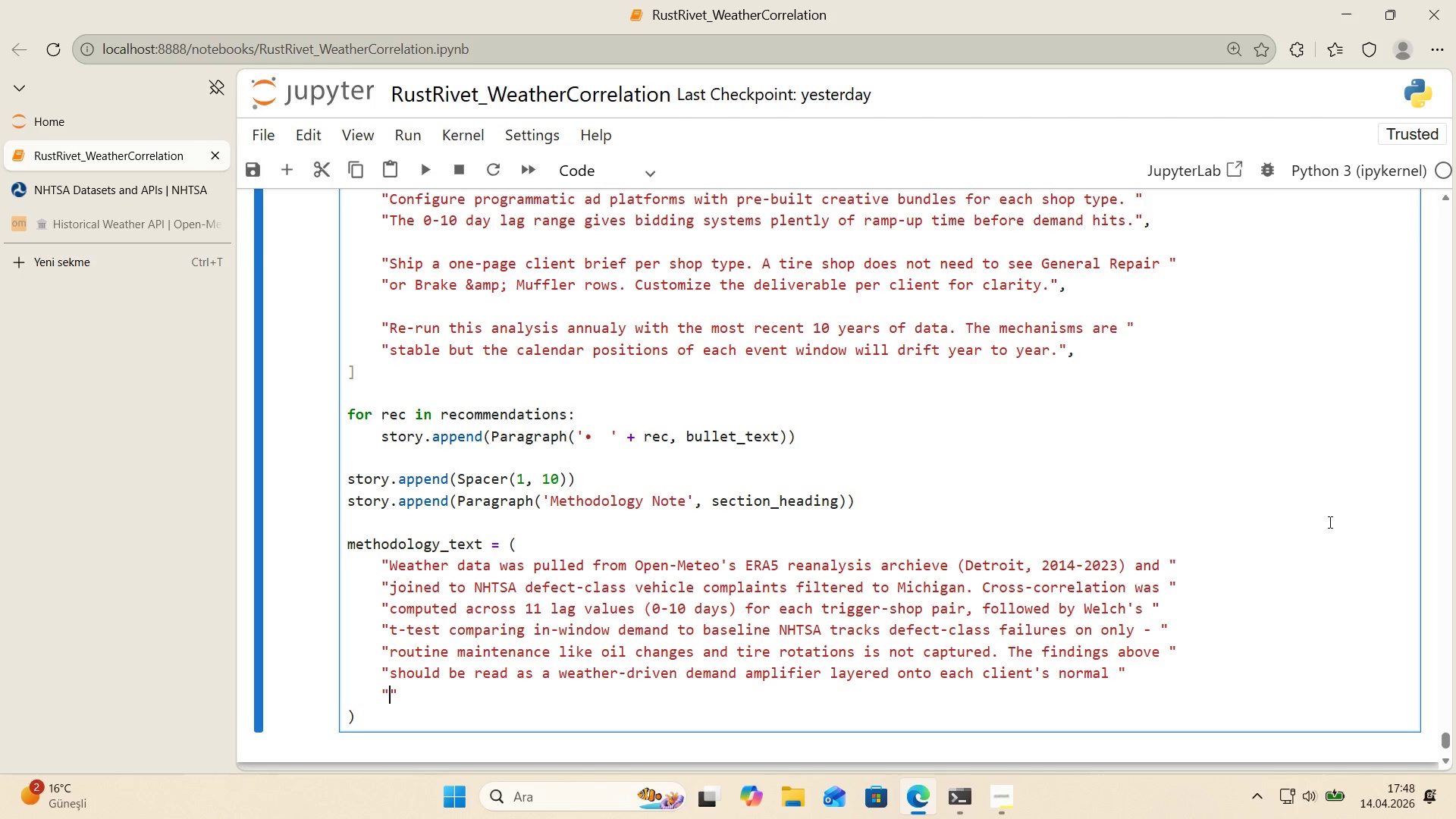 
type(calendar bus'ness, not as a stando)
key(Backspace)
type(lone demand pred'ctor.)
 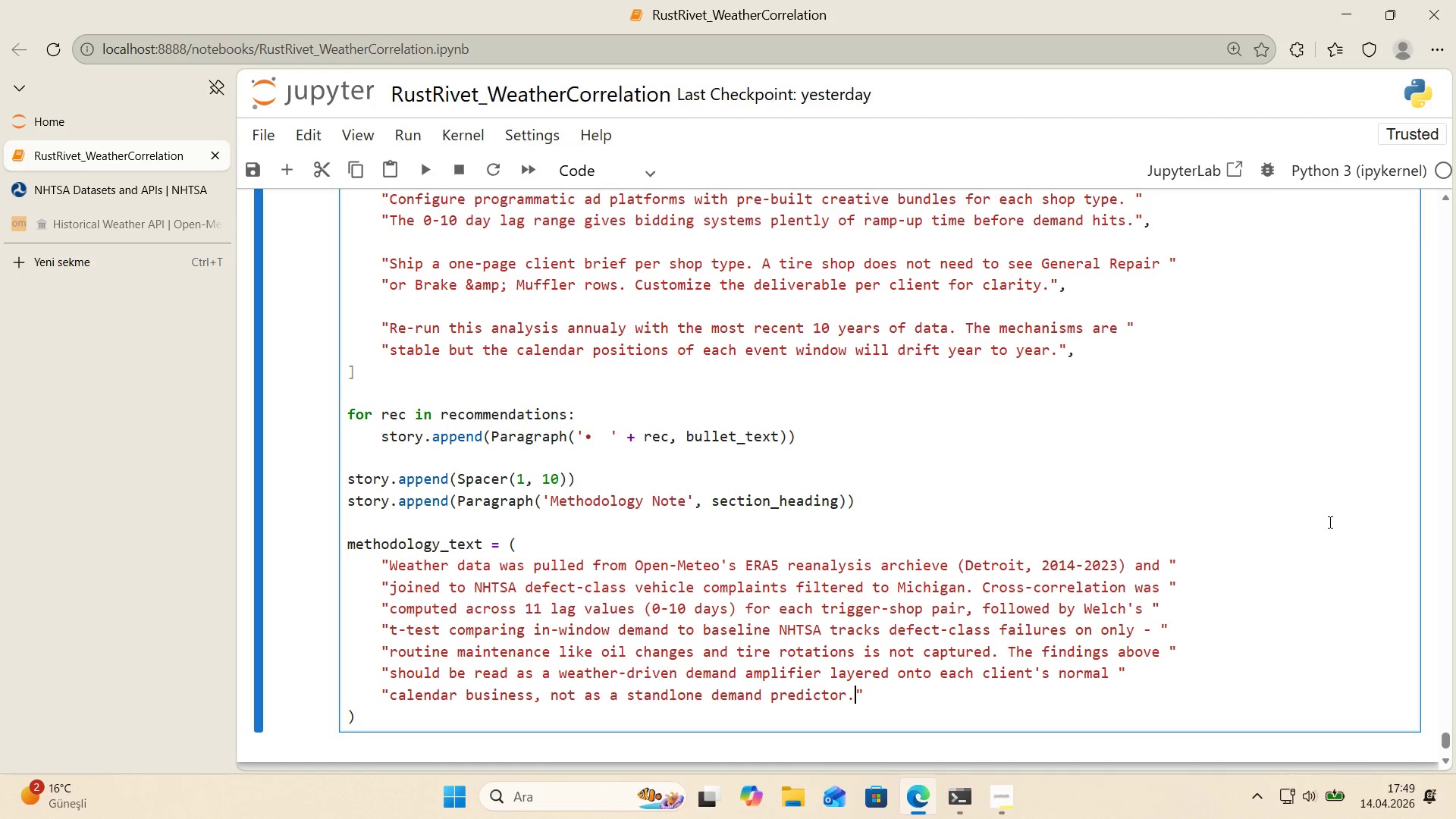 
key(ArrowDown)
 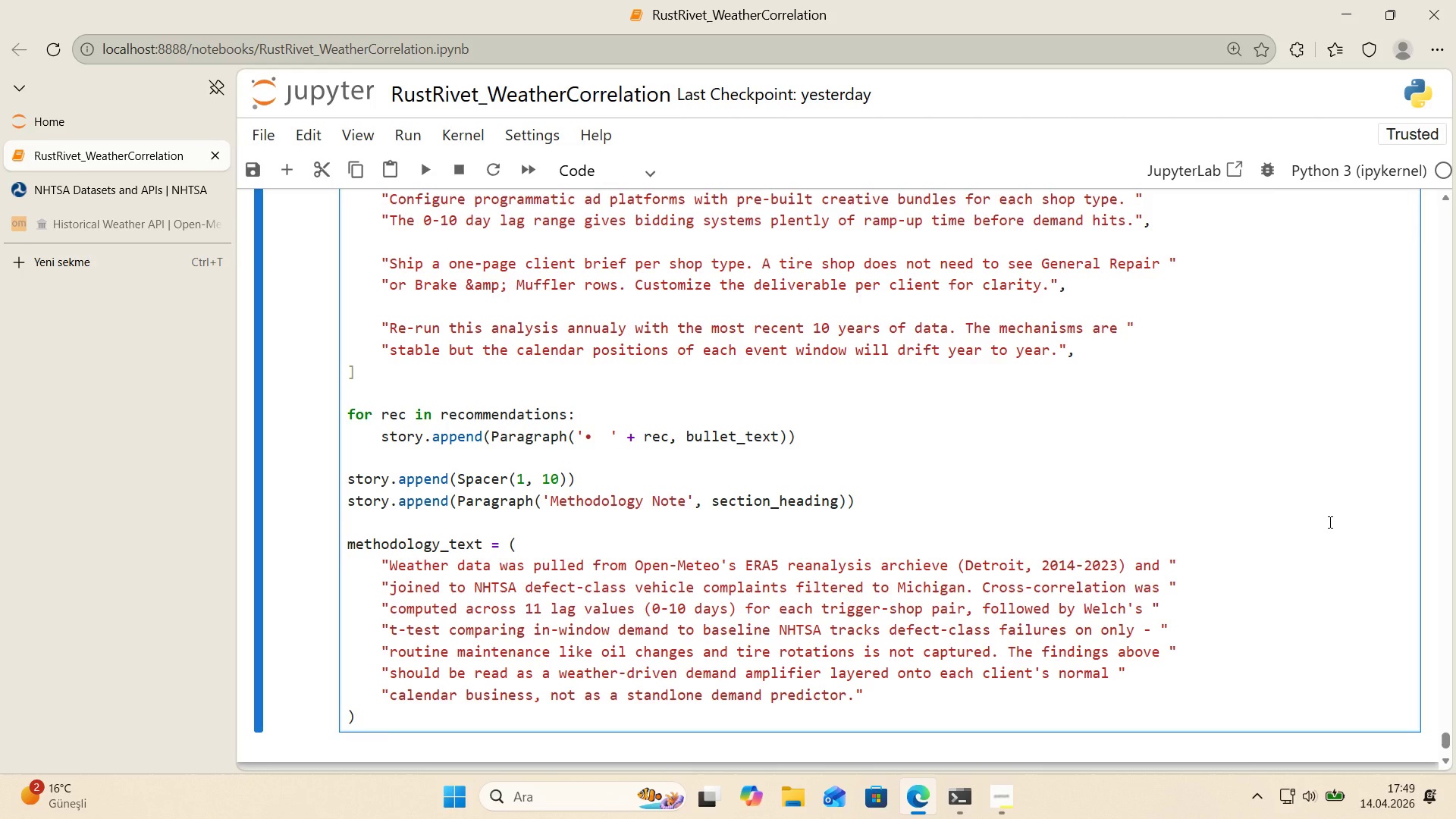 
key(Backspace)
 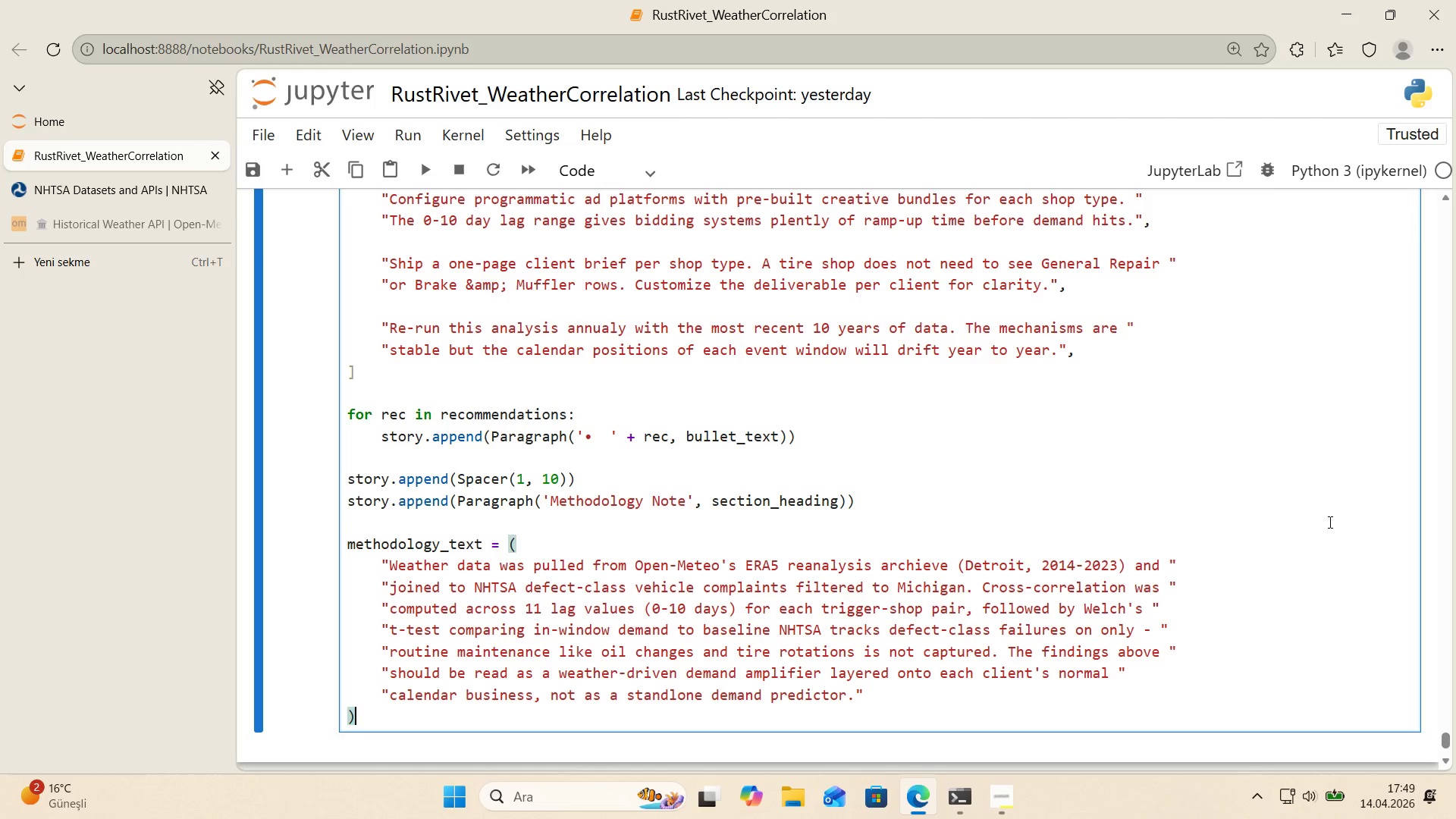 
scroll: coordinate [1383, 511], scroll_direction: down, amount: 1.0
 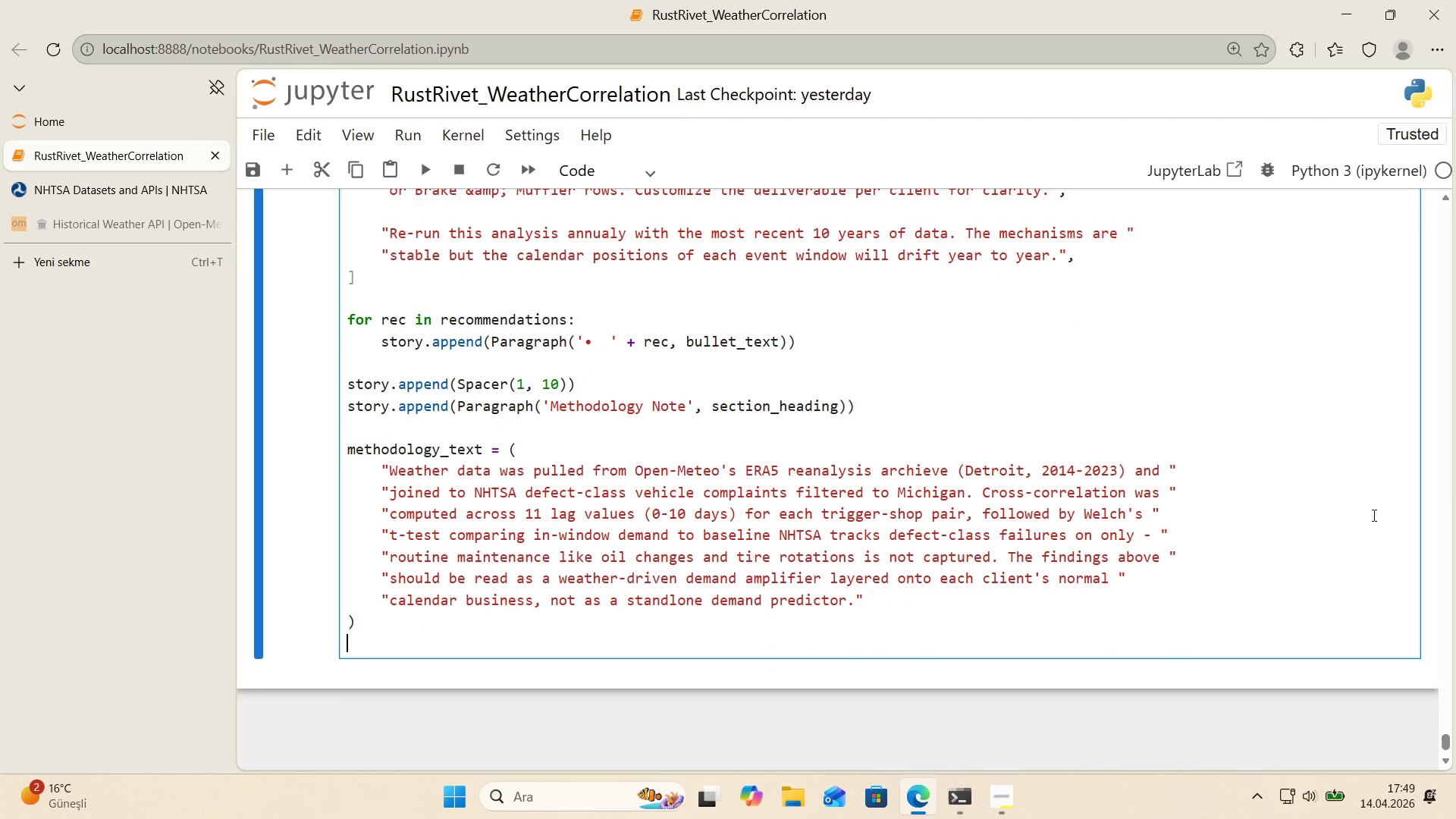 
key(Enter)
 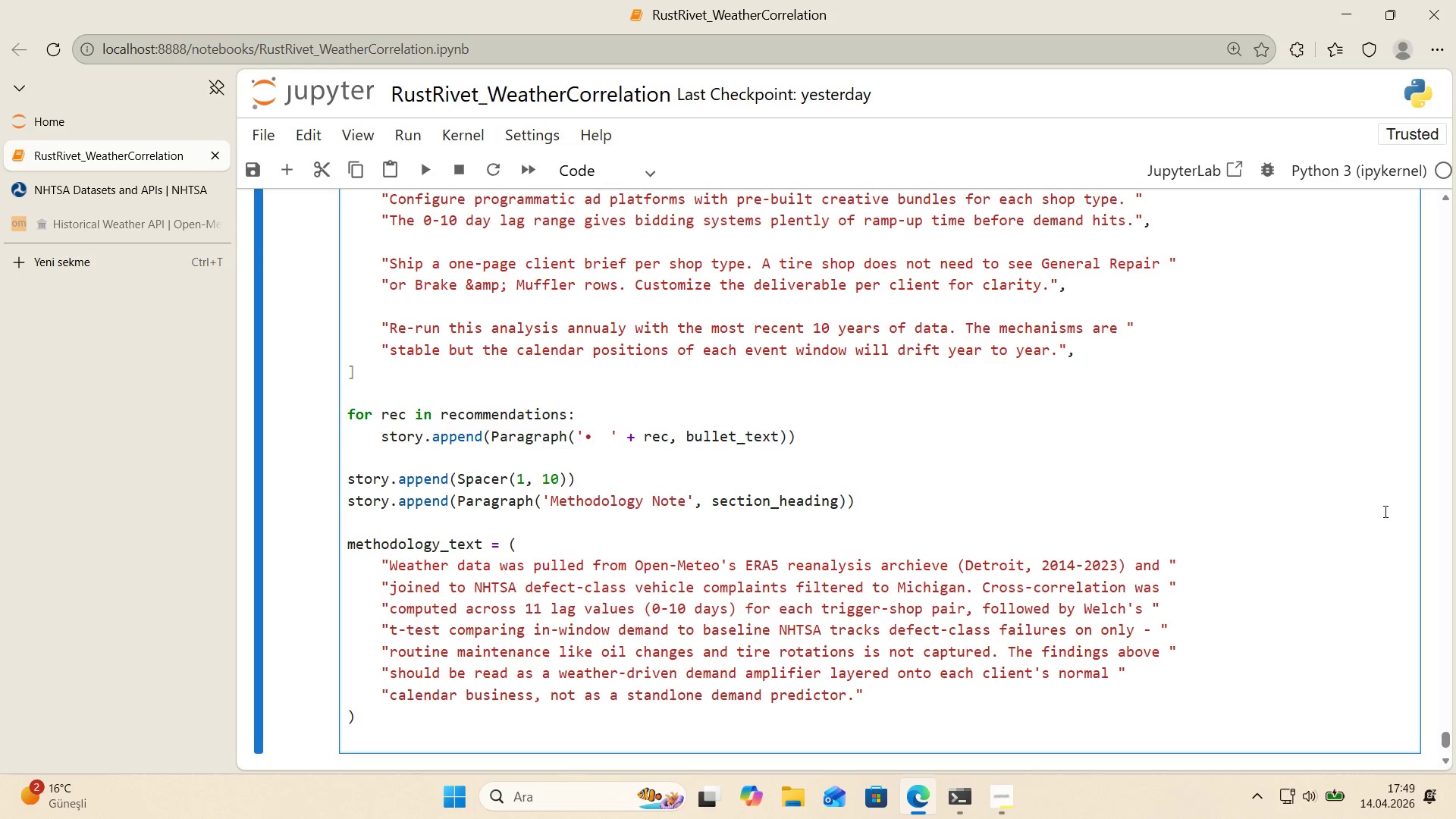 
type(story.append*()
 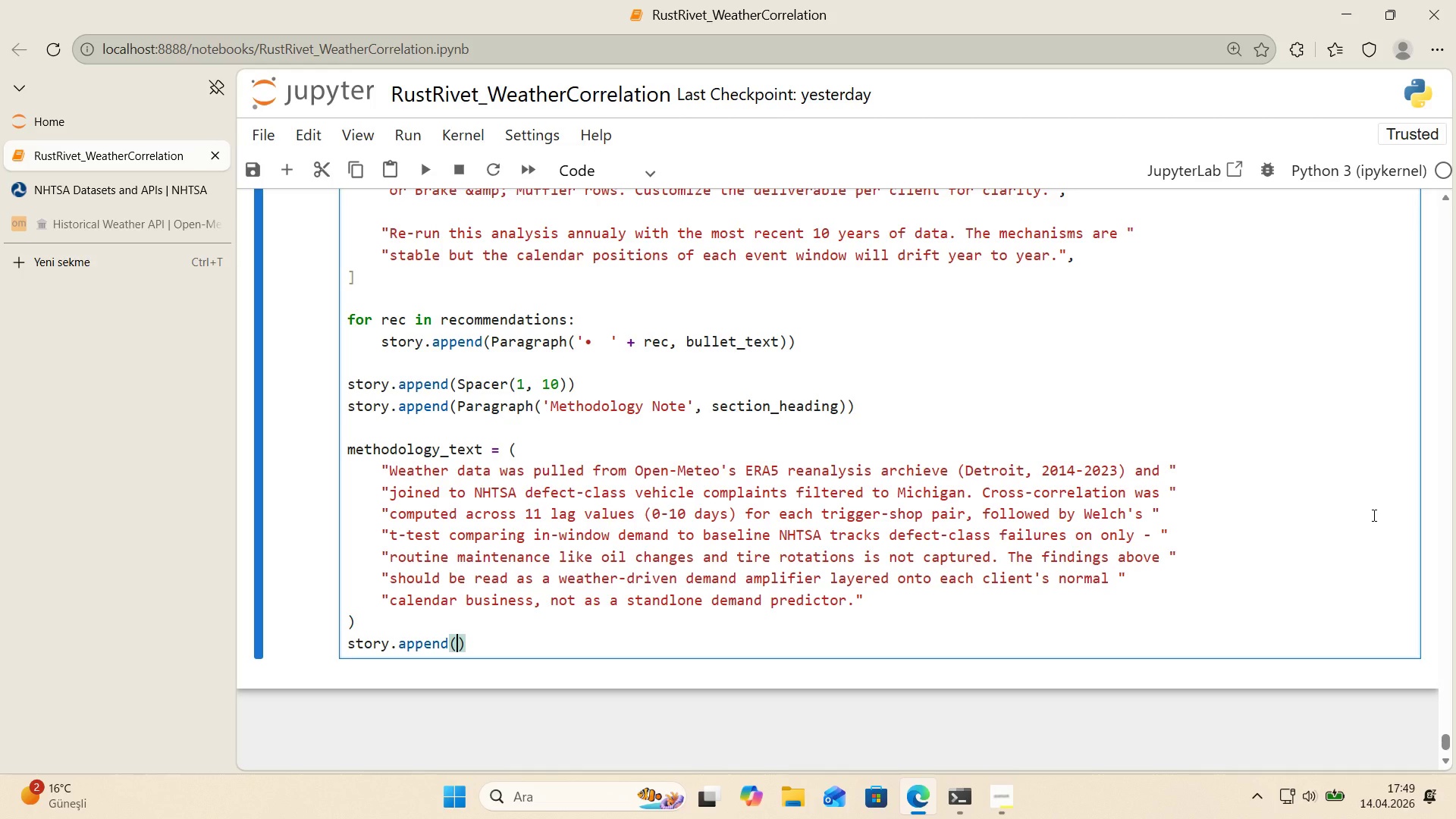 
 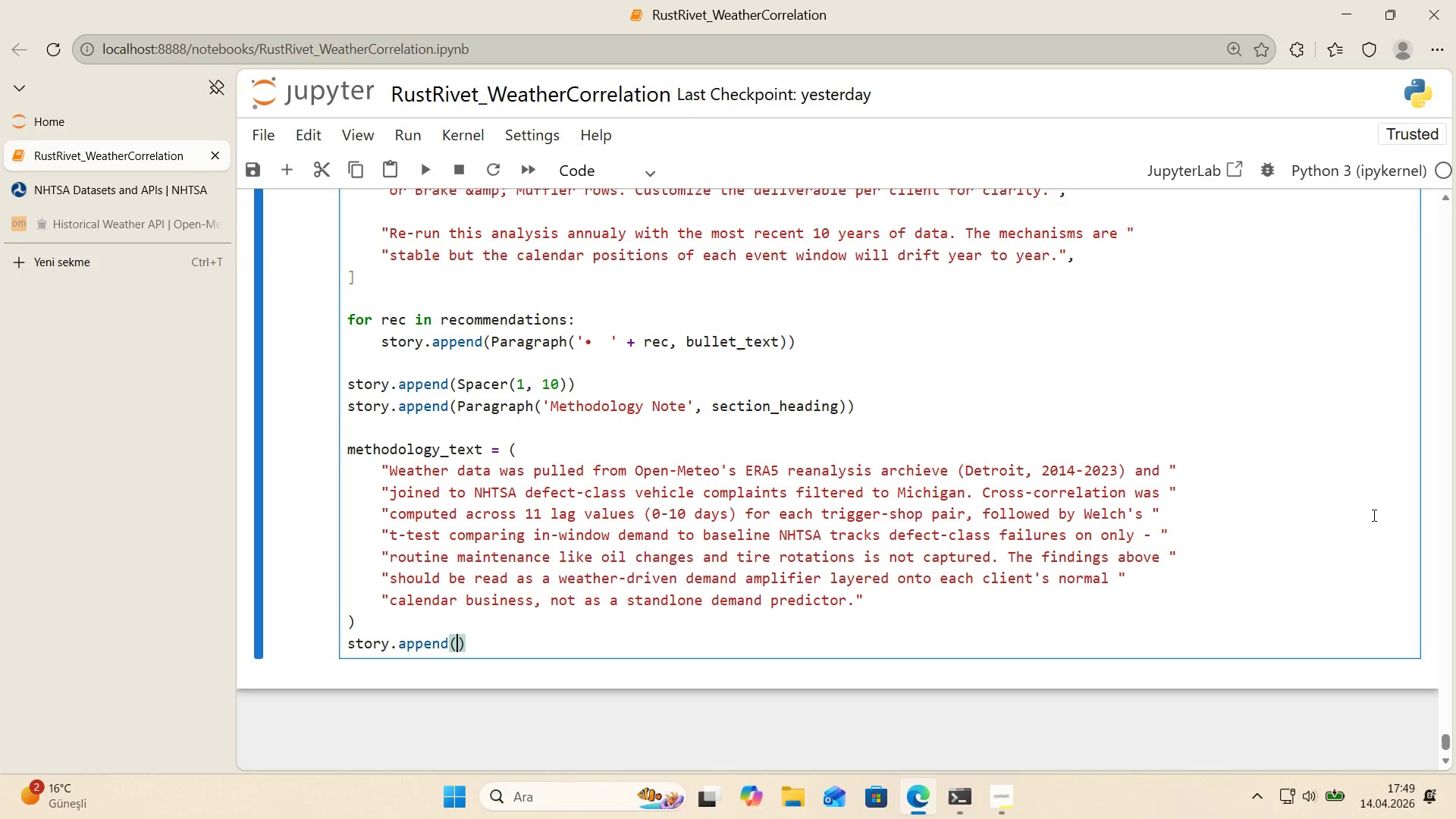 
key(ArrowLeft)
 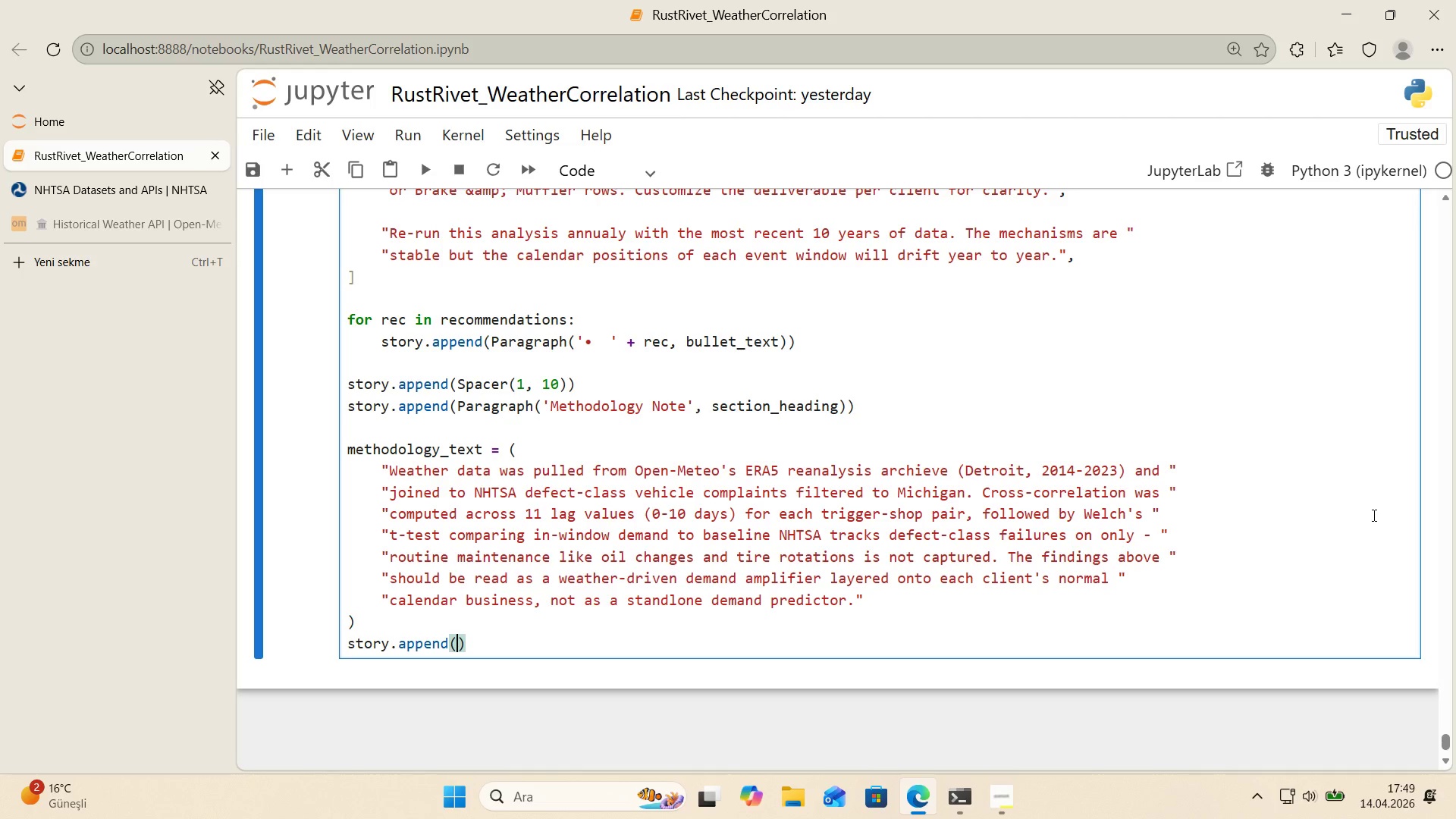 
type(Paragraph*()
 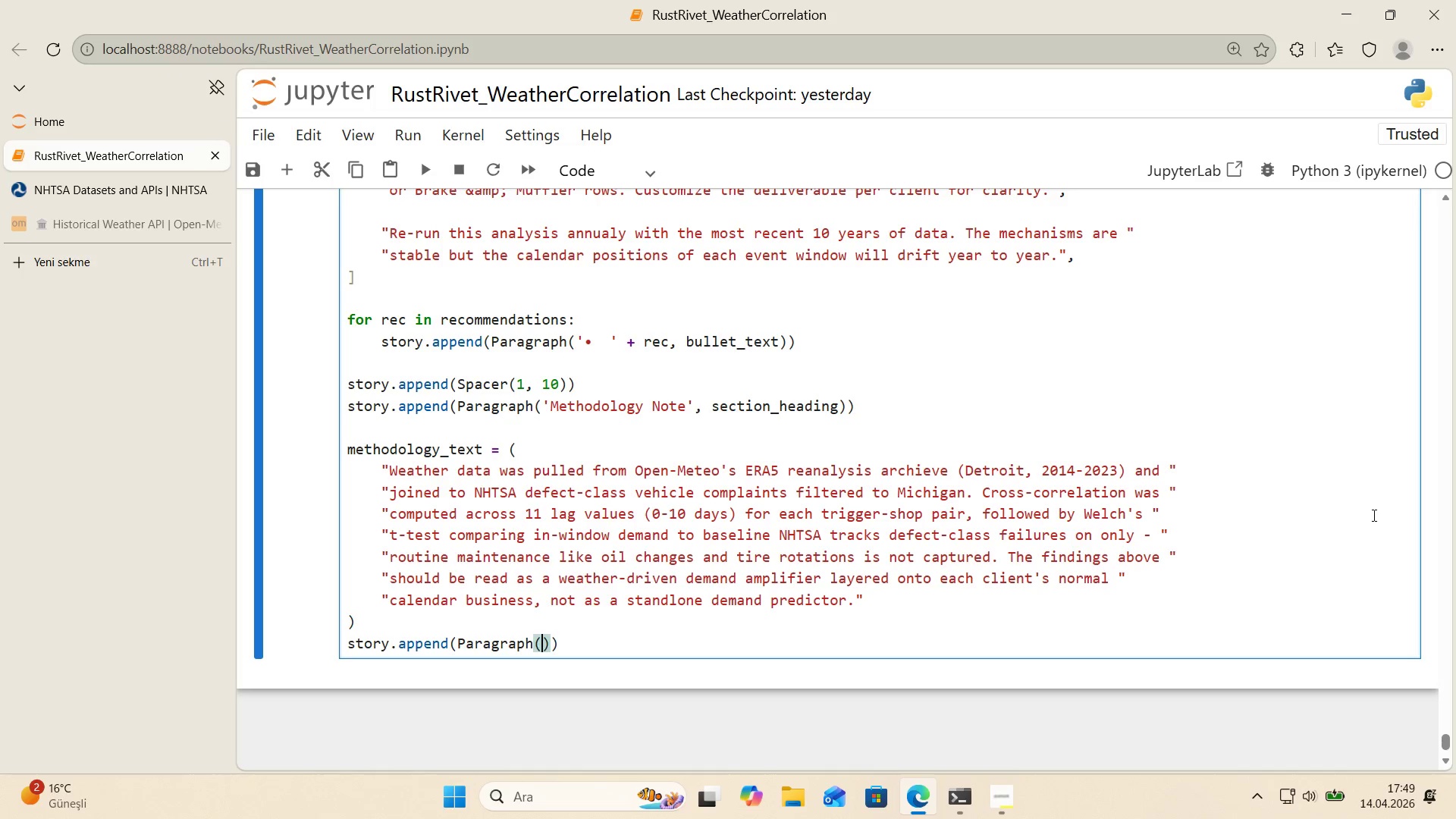 
 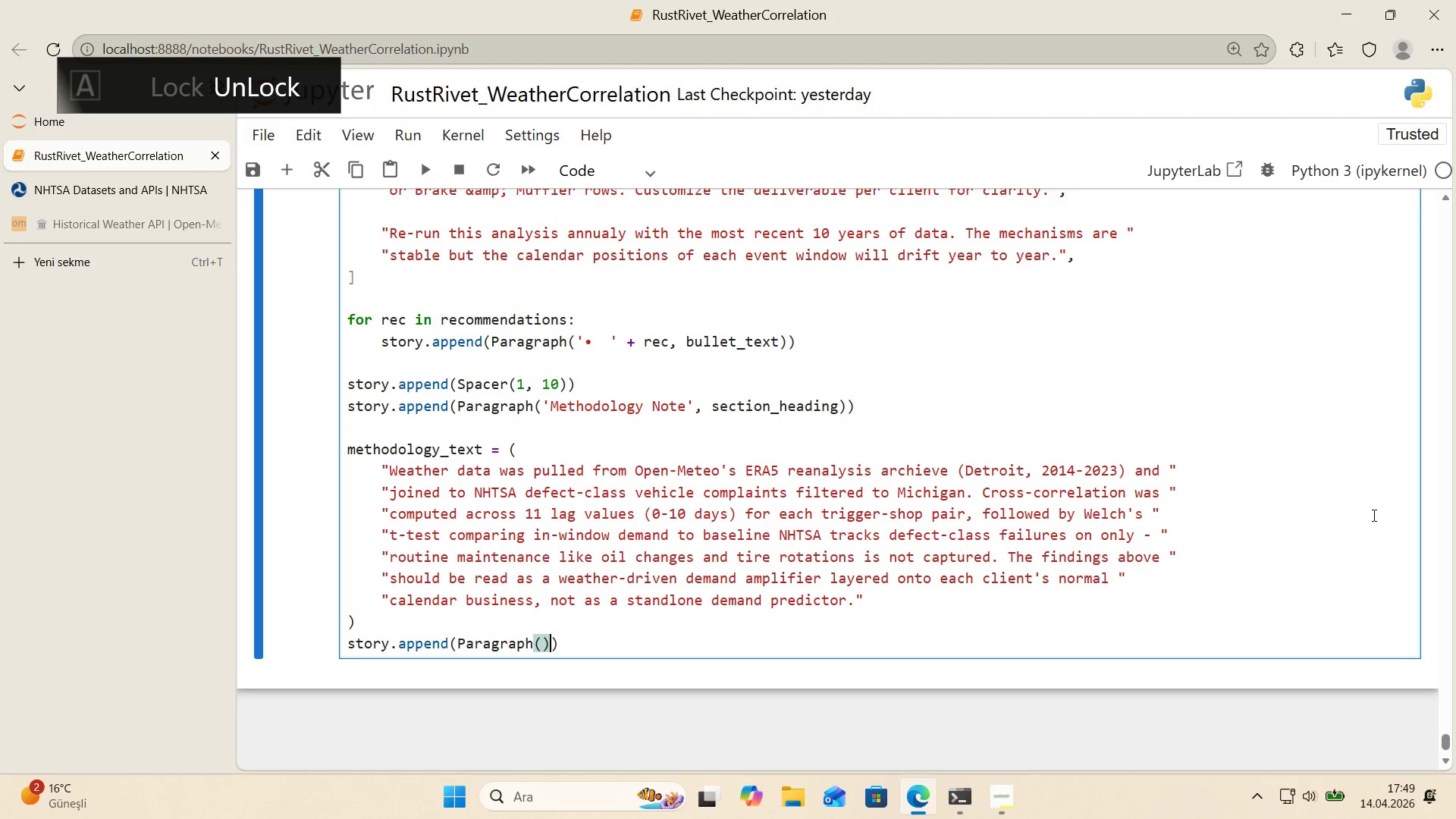 
key(ArrowLeft)
 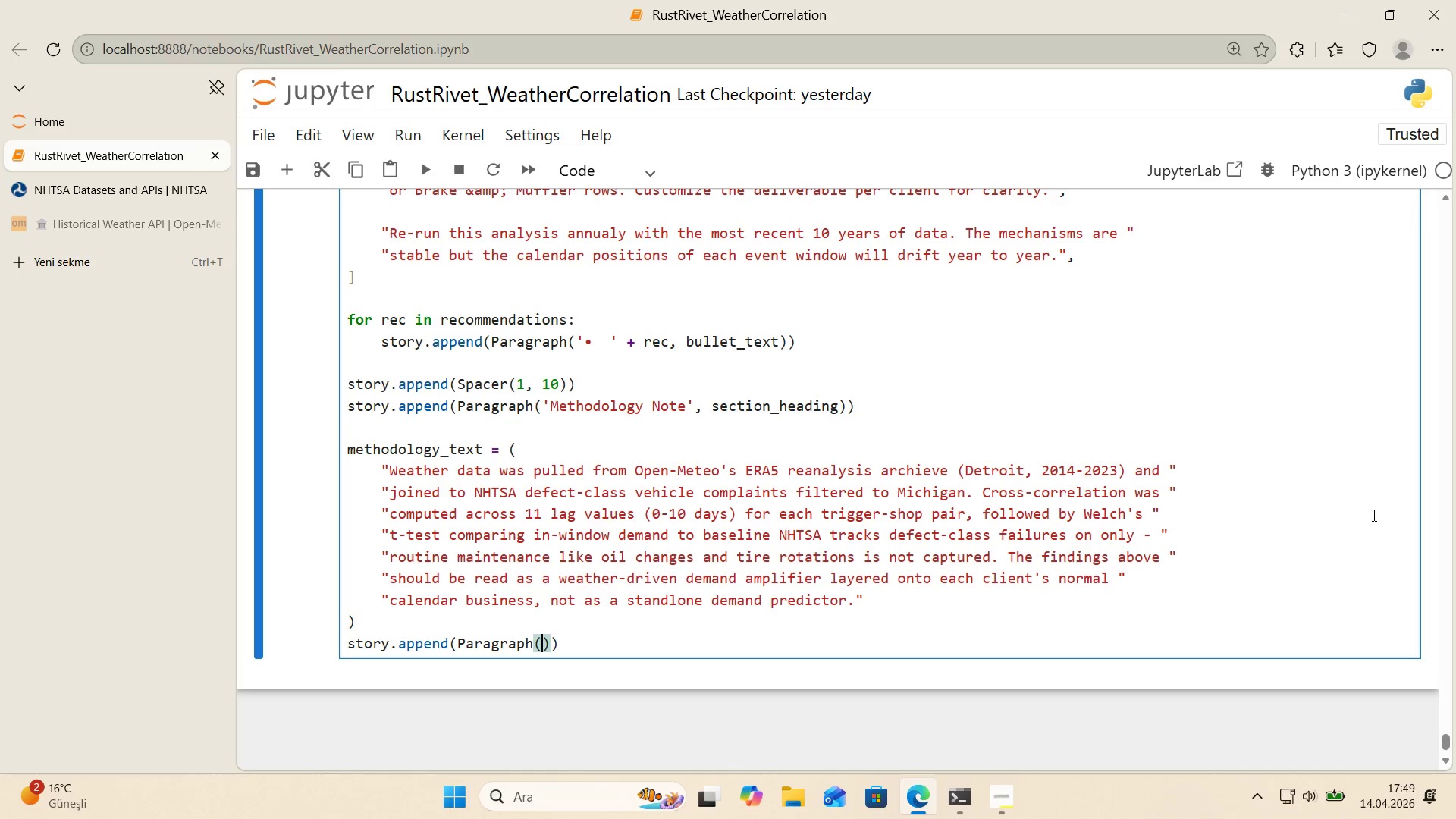 
type(methodology_text, methodology_style)
 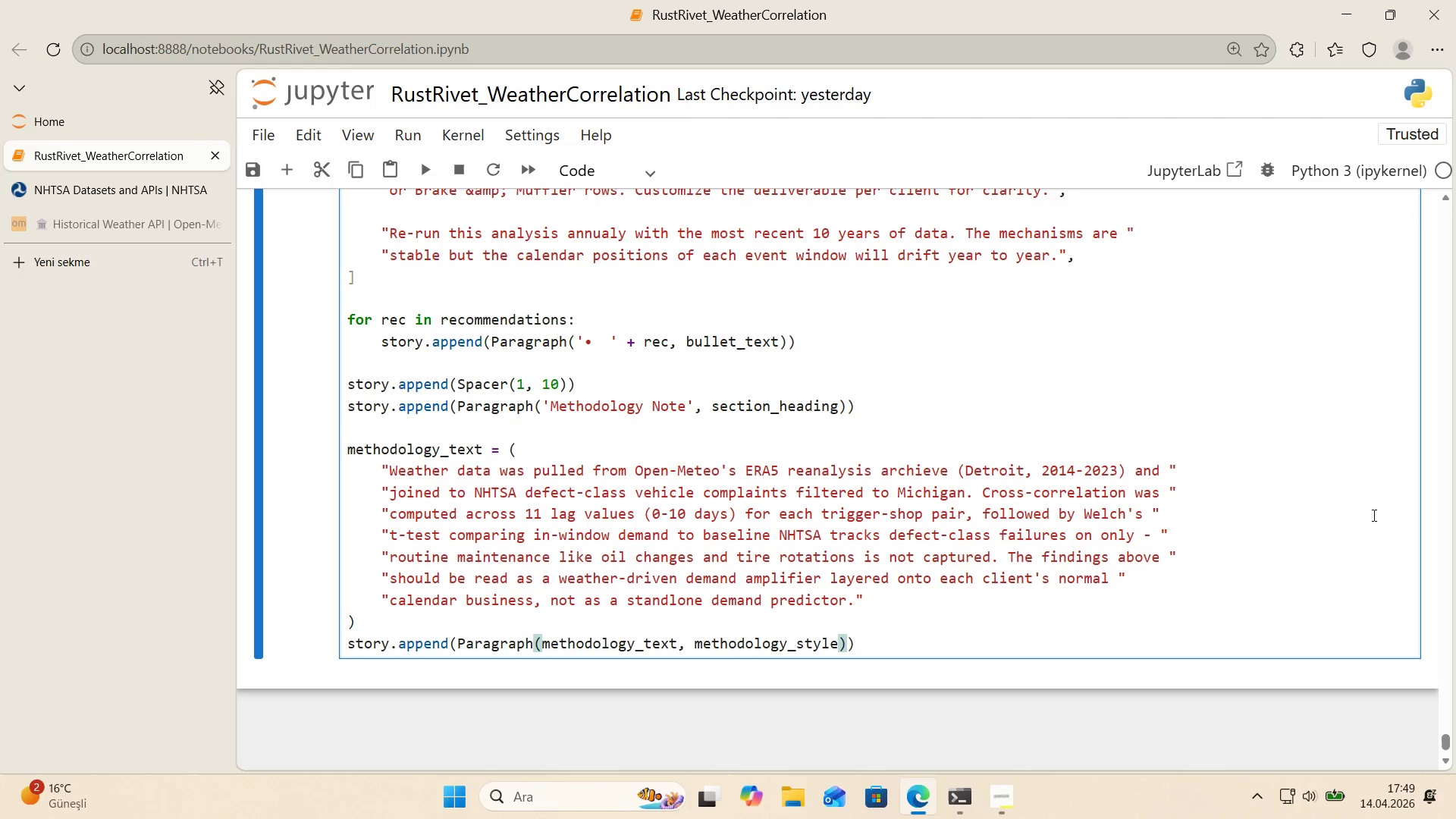 
key(ArrowRight)
 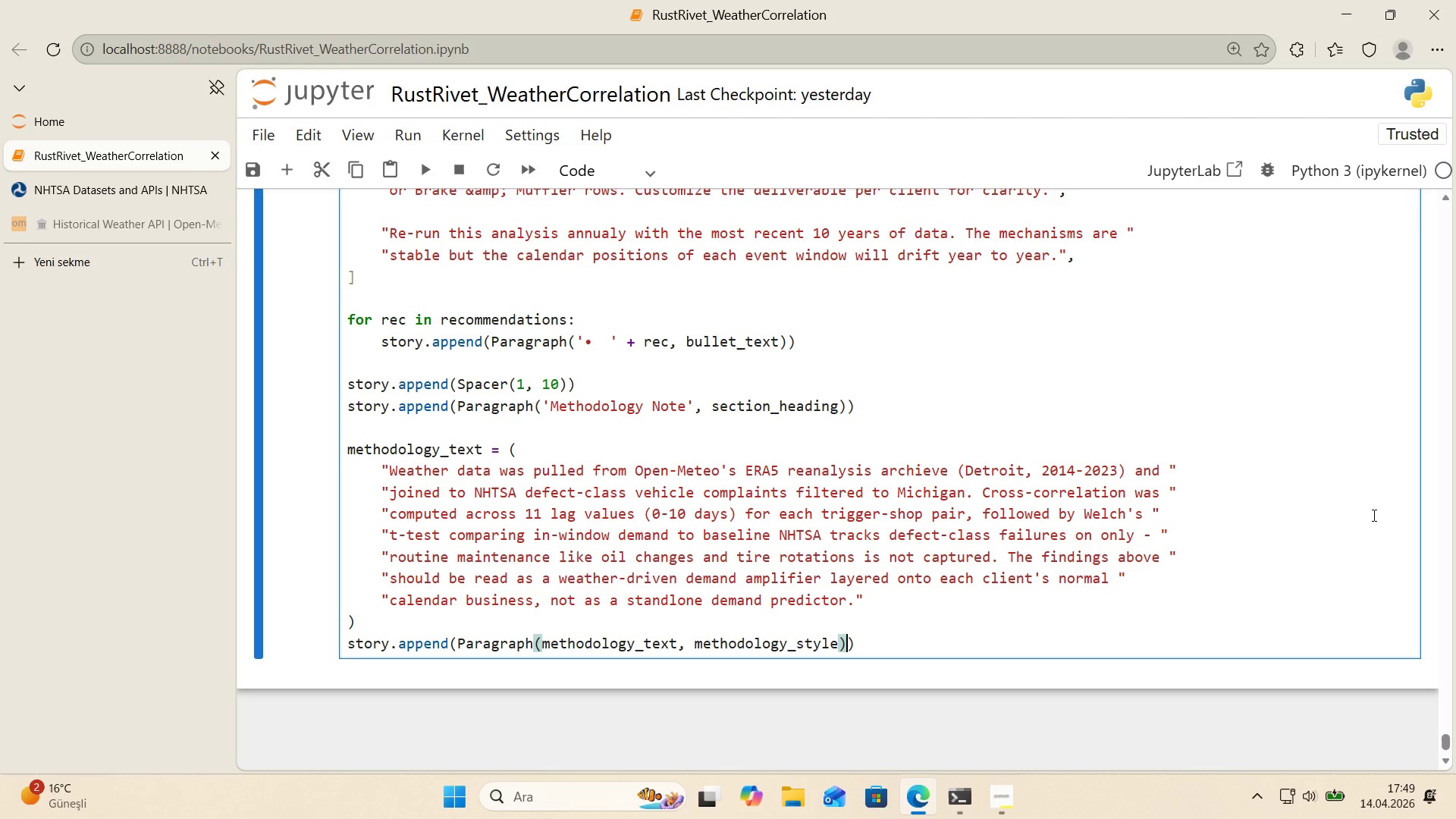 
key(ArrowRight)
 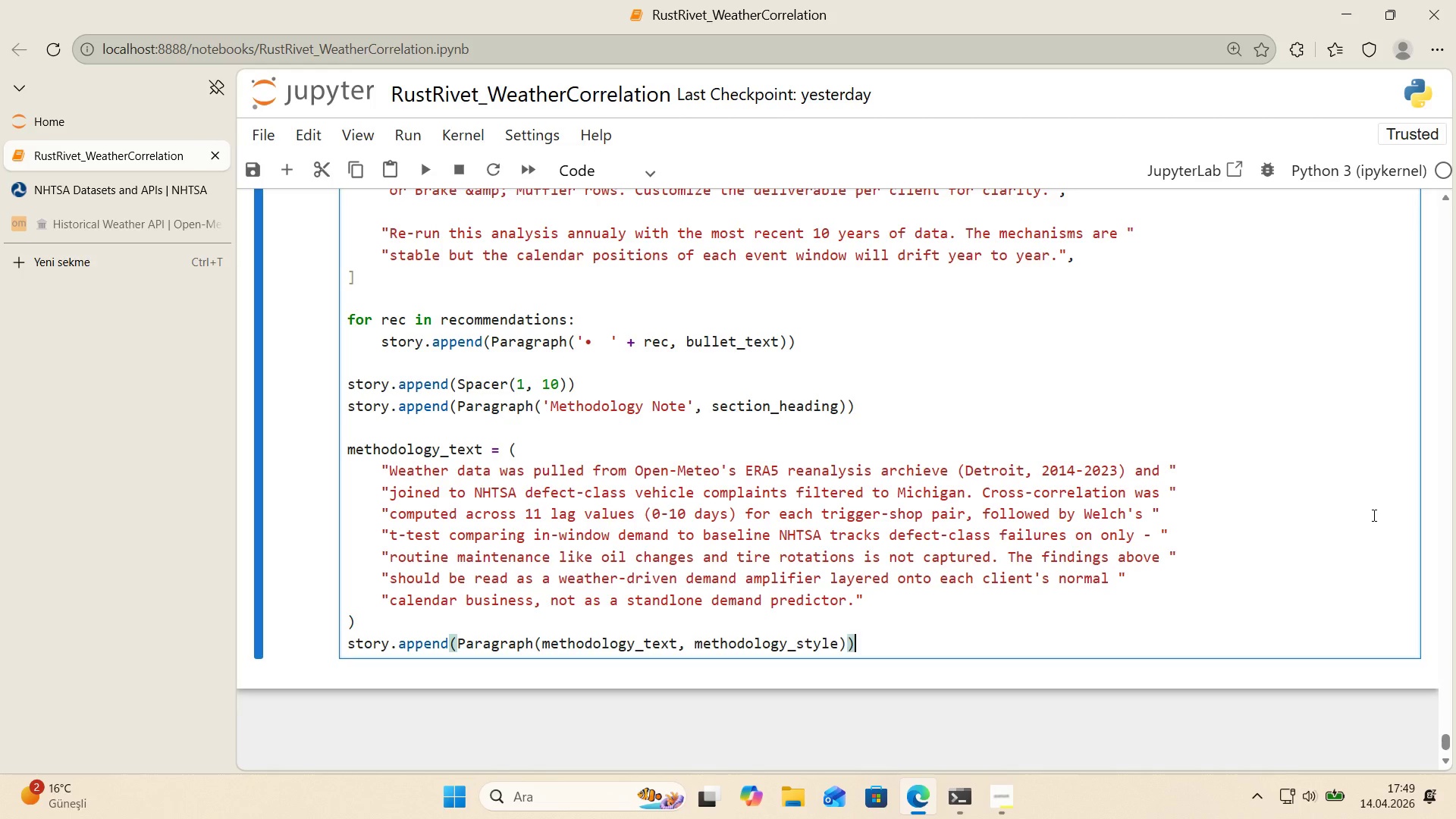 
key(Enter)
 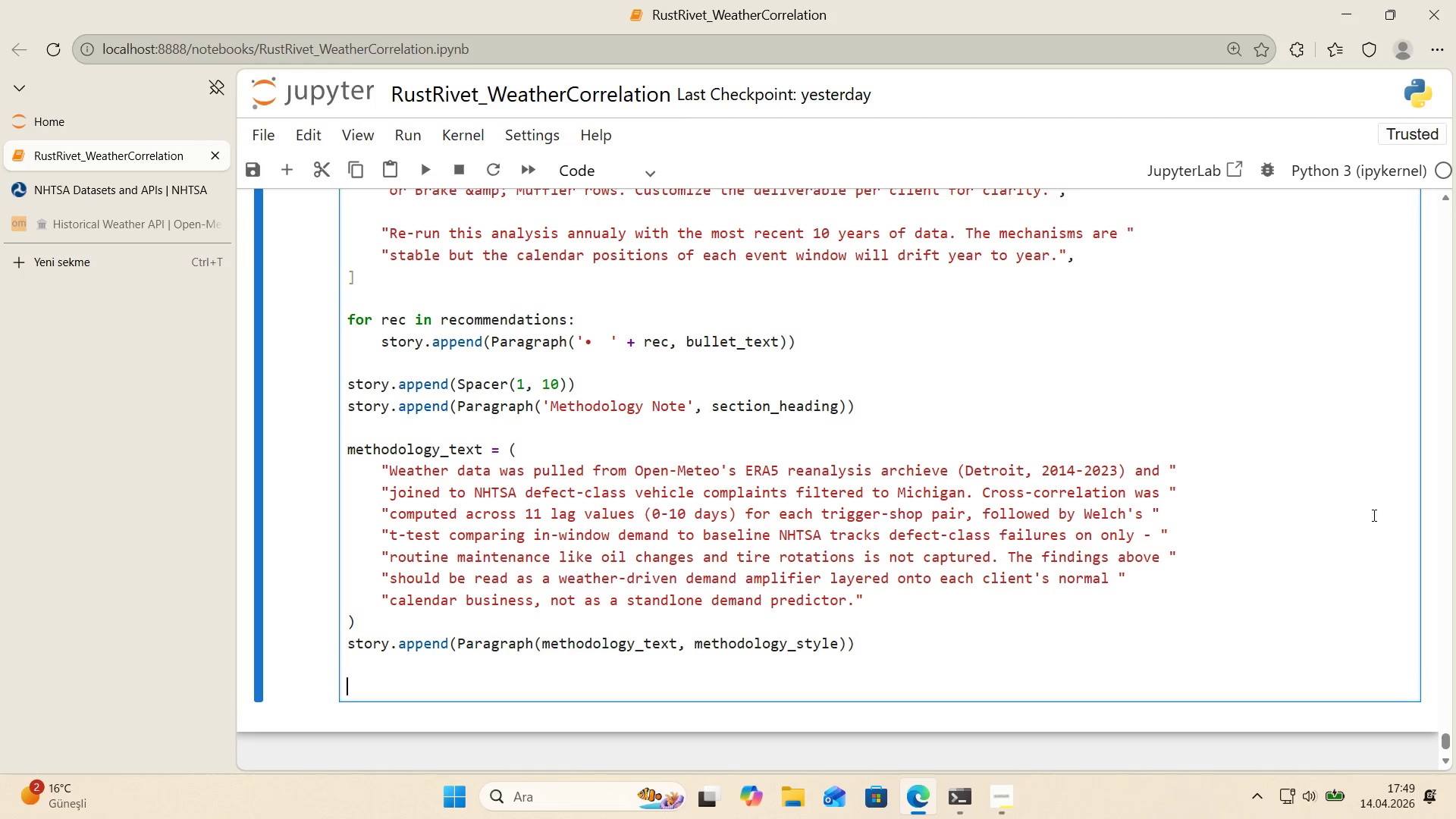 
key(Enter)
 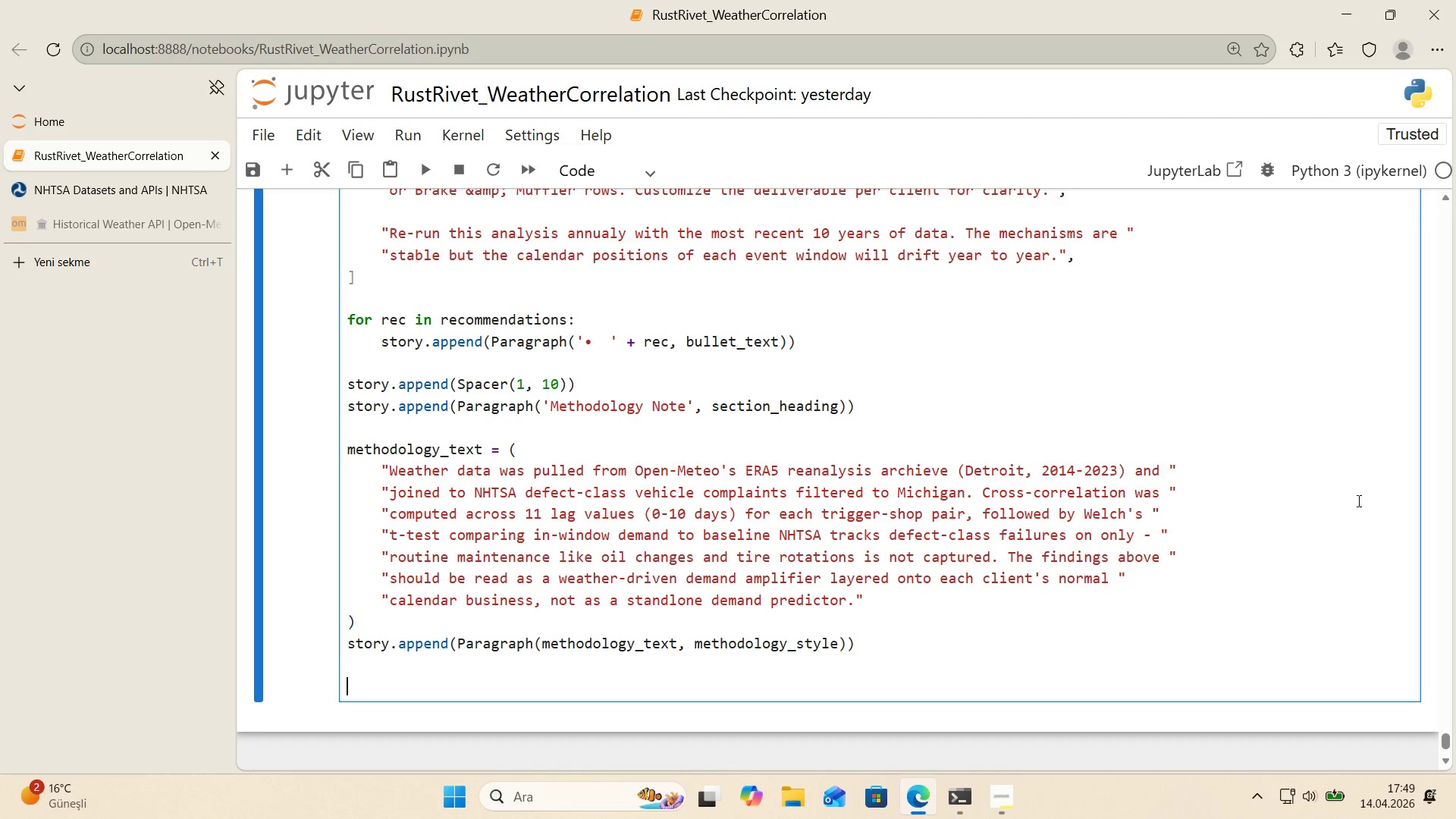 
scroll: coordinate [856, 569], scroll_direction: up, amount: 17.0
 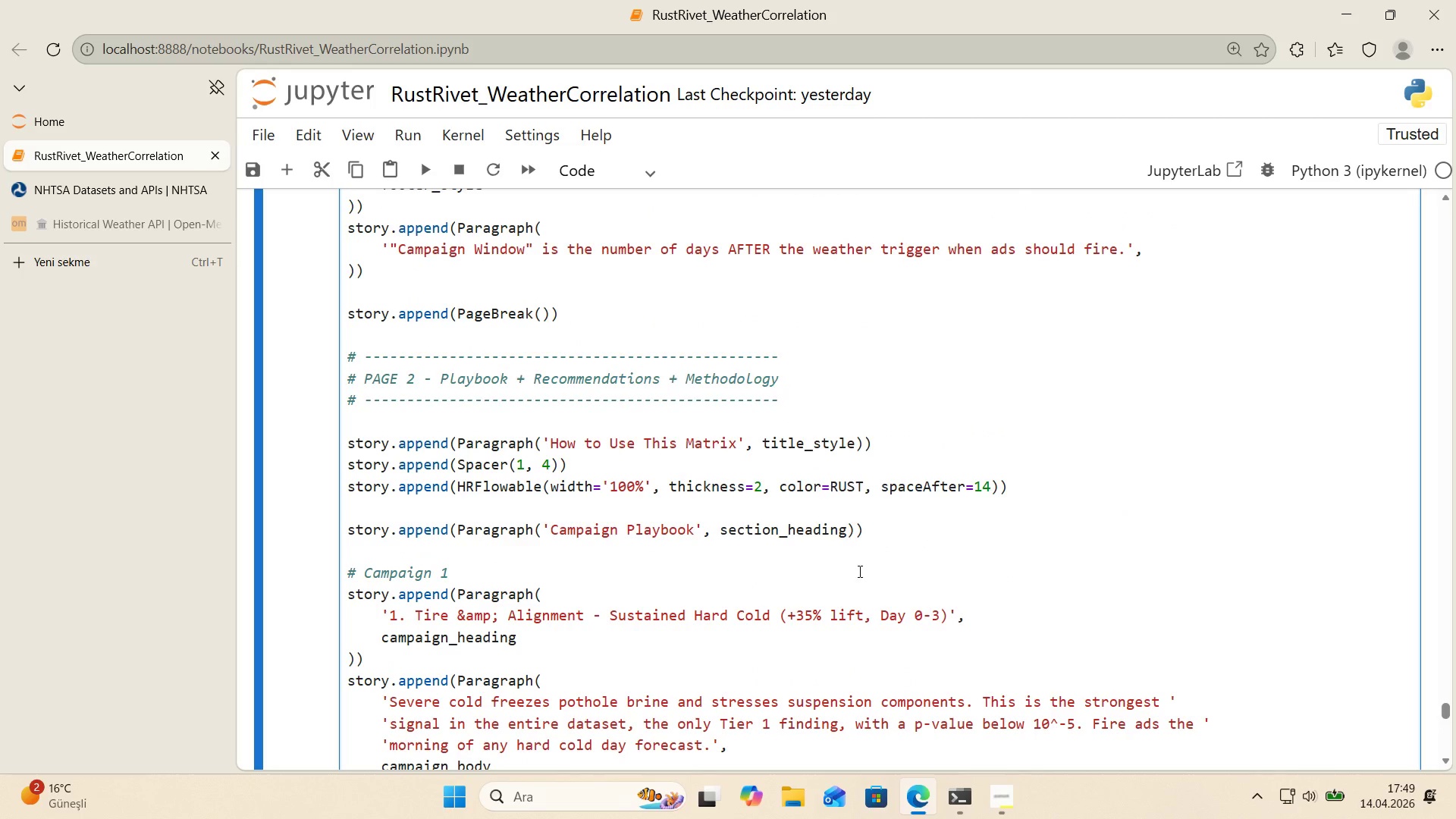 
left_click_drag(start_coordinate=[789, 360], to_coordinate=[329, 349])
 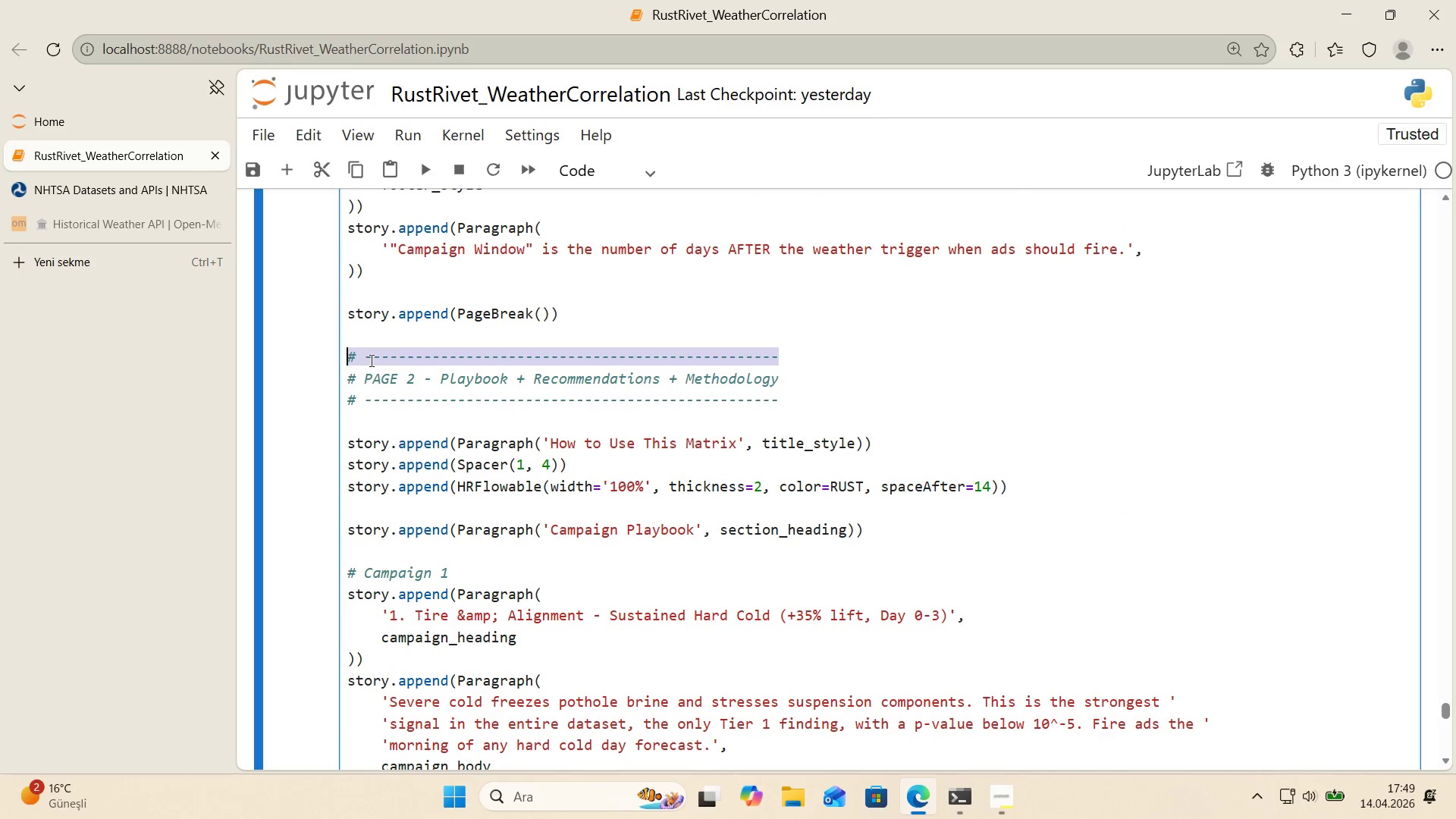 
key(Control+ControlLeft)
 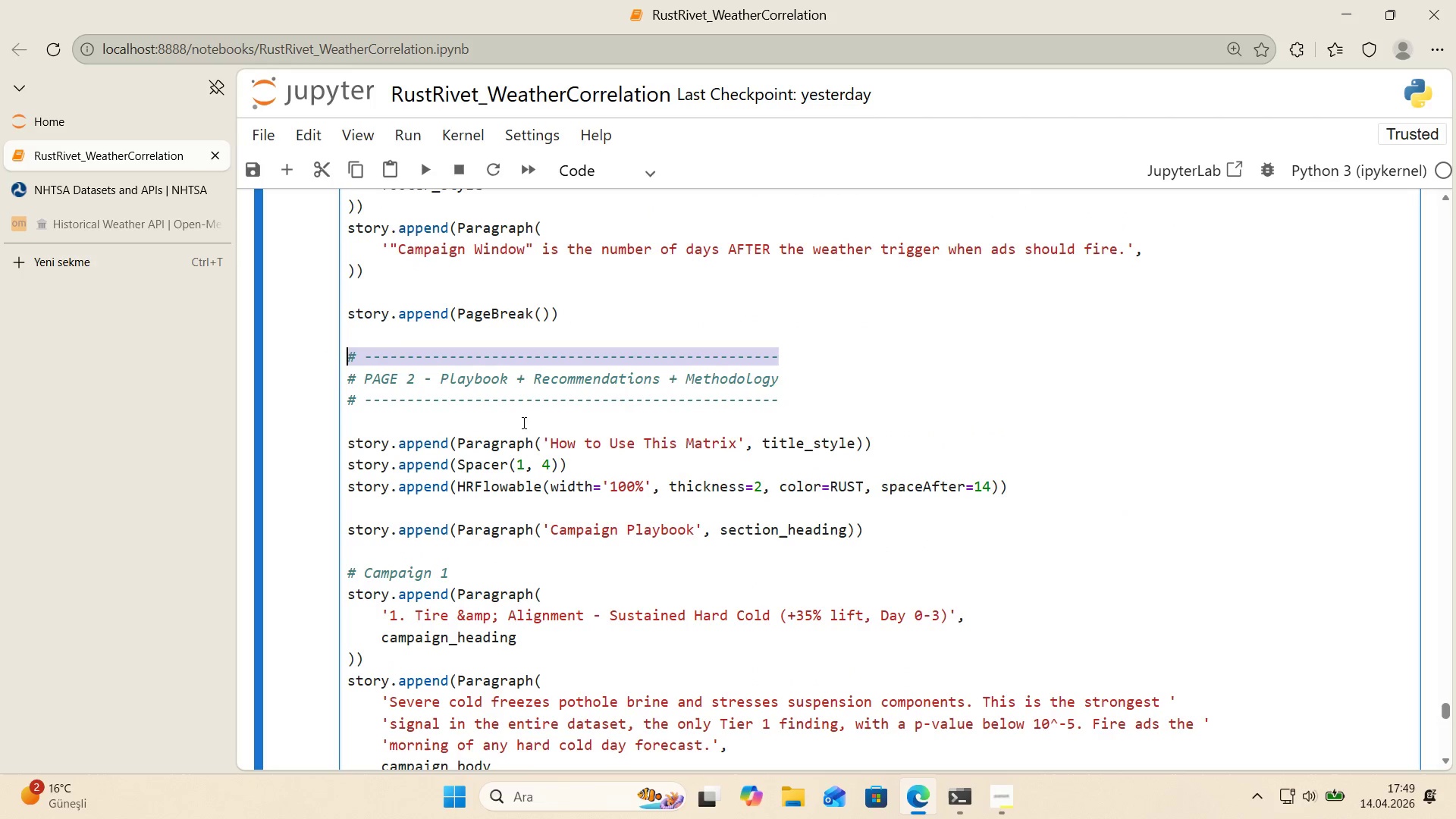 
key(Control+C)
 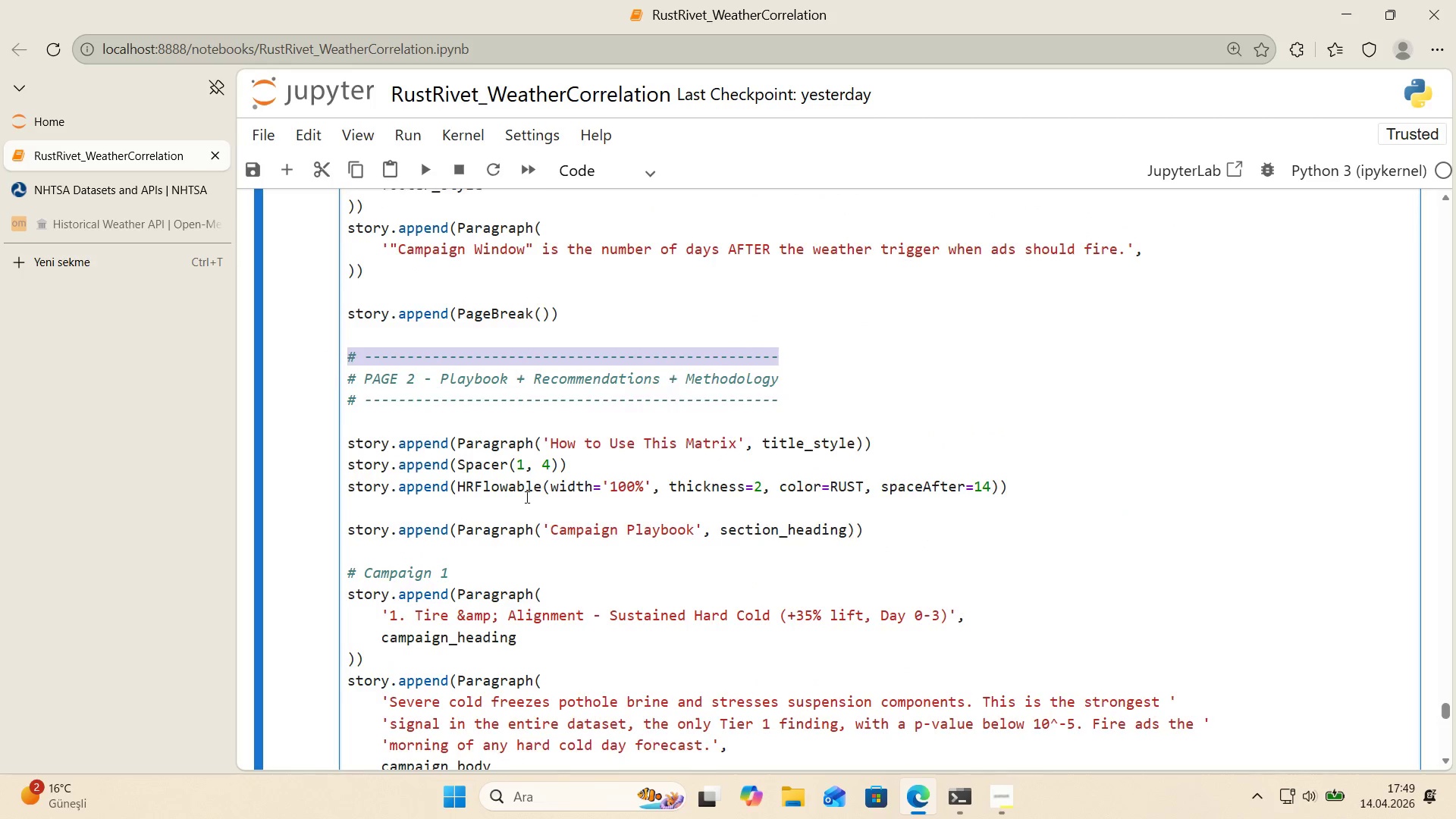 
scroll: coordinate [507, 531], scroll_direction: down, amount: 19.0
 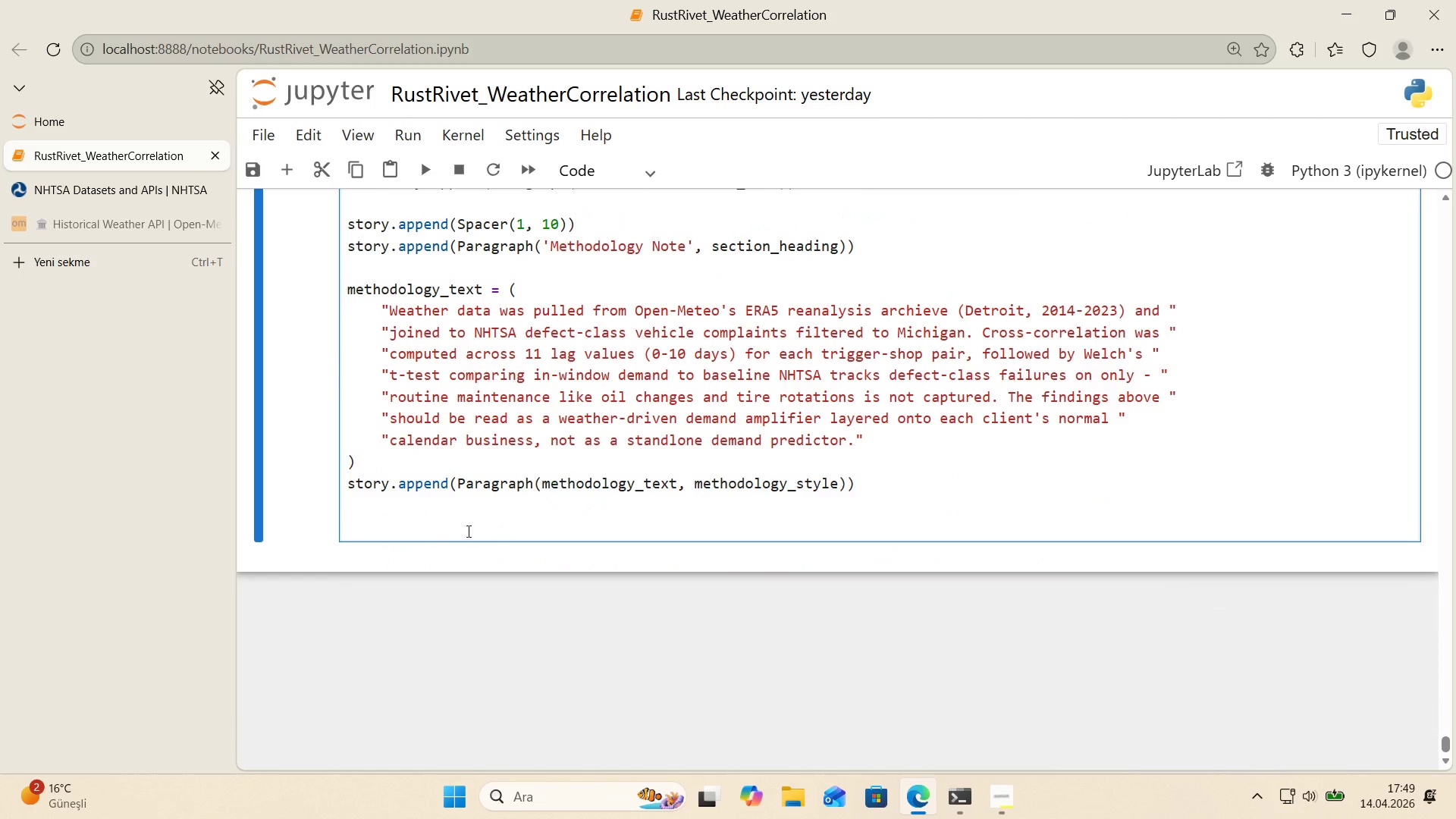 
left_click([431, 526])
 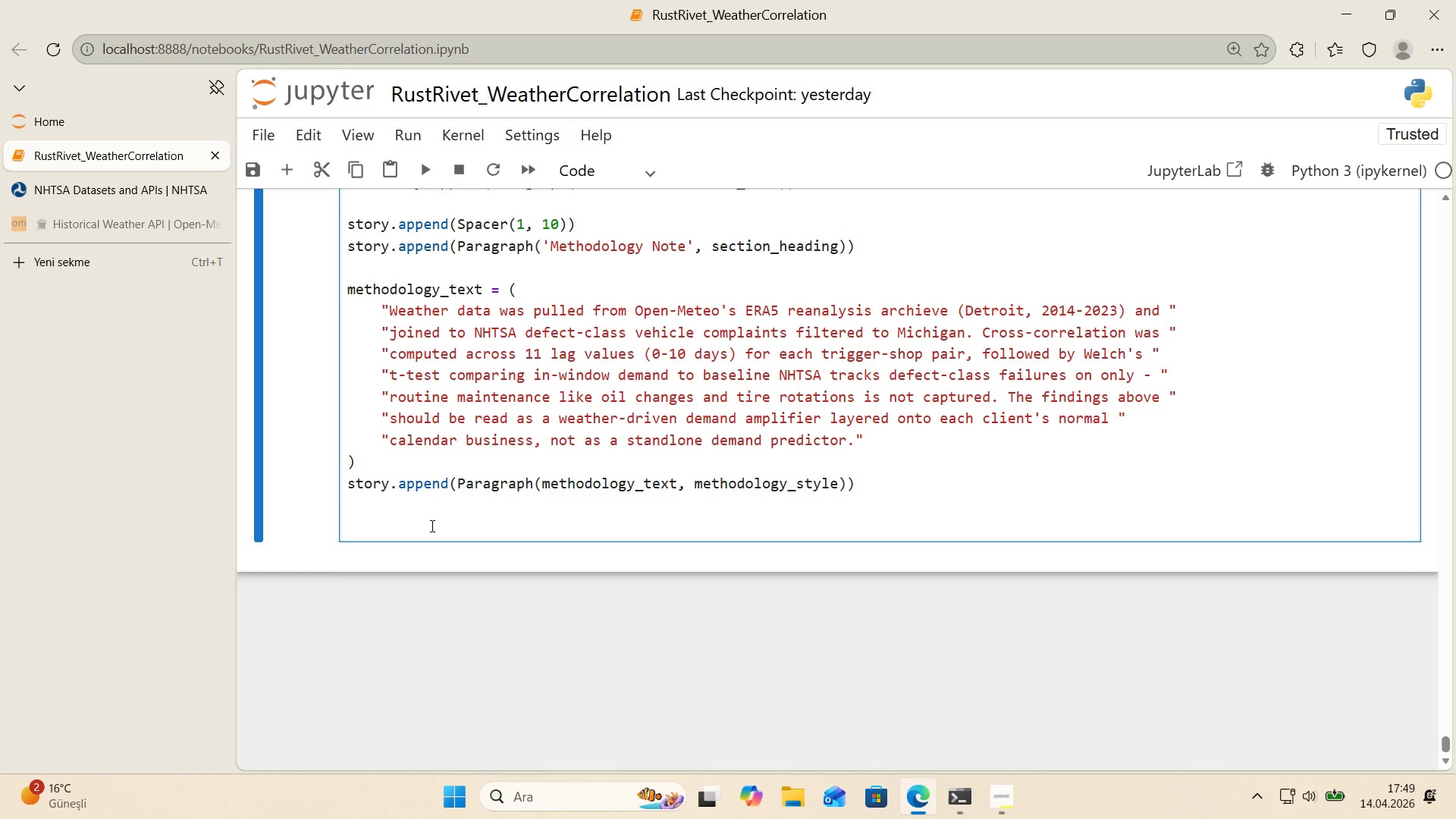 
key(Enter)
 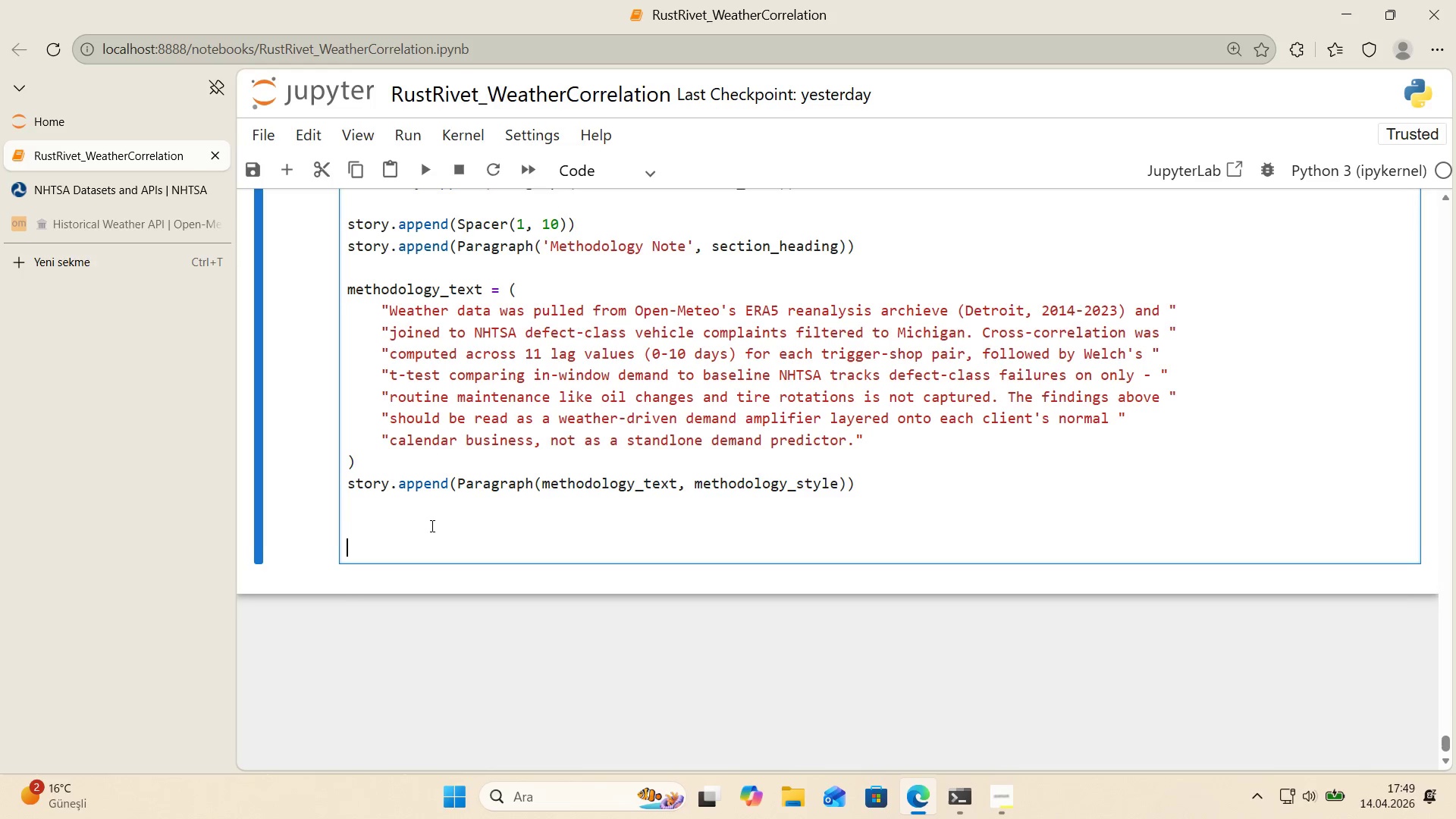 
key(Backspace)
 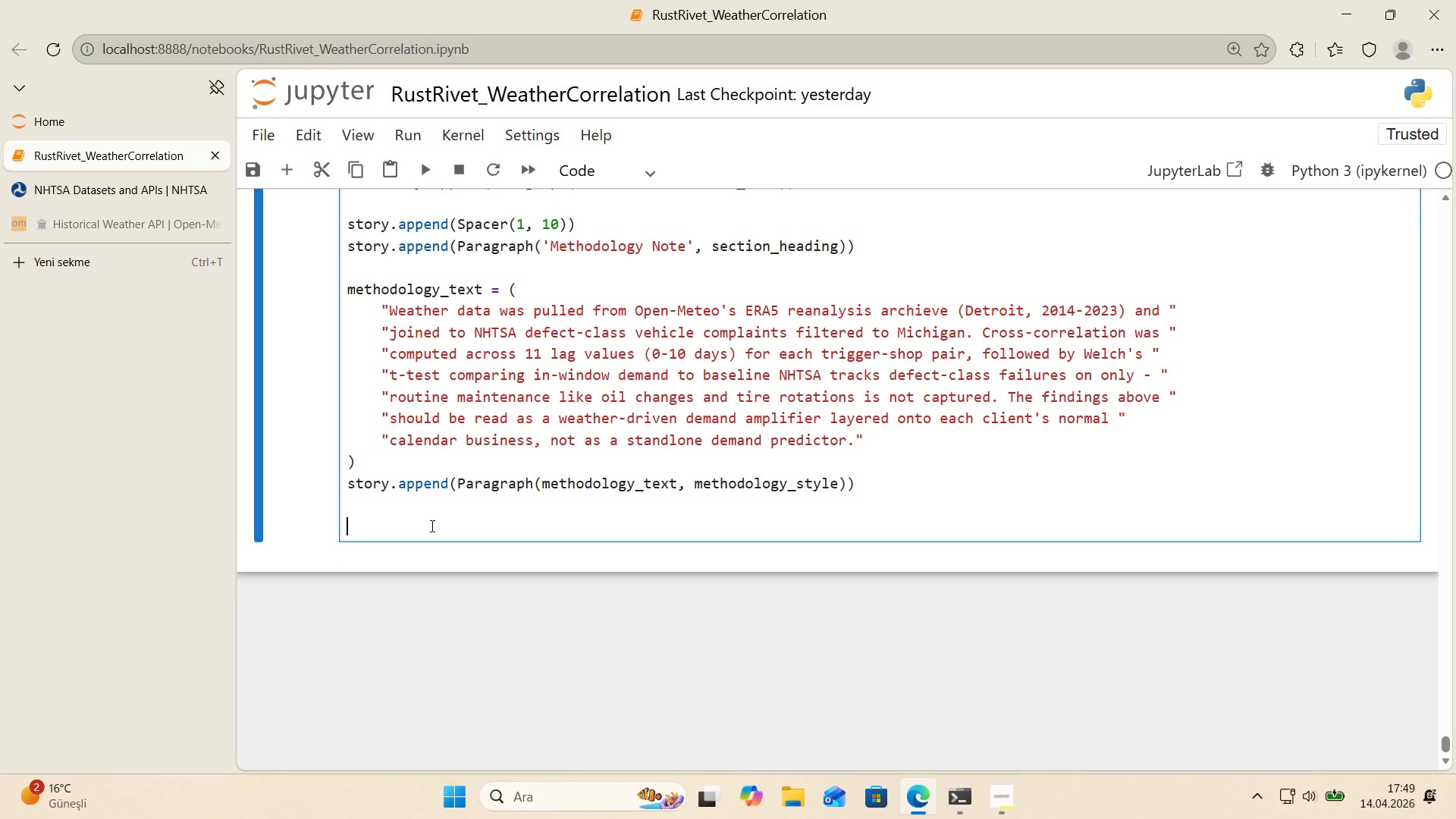 
key(Control+V)
 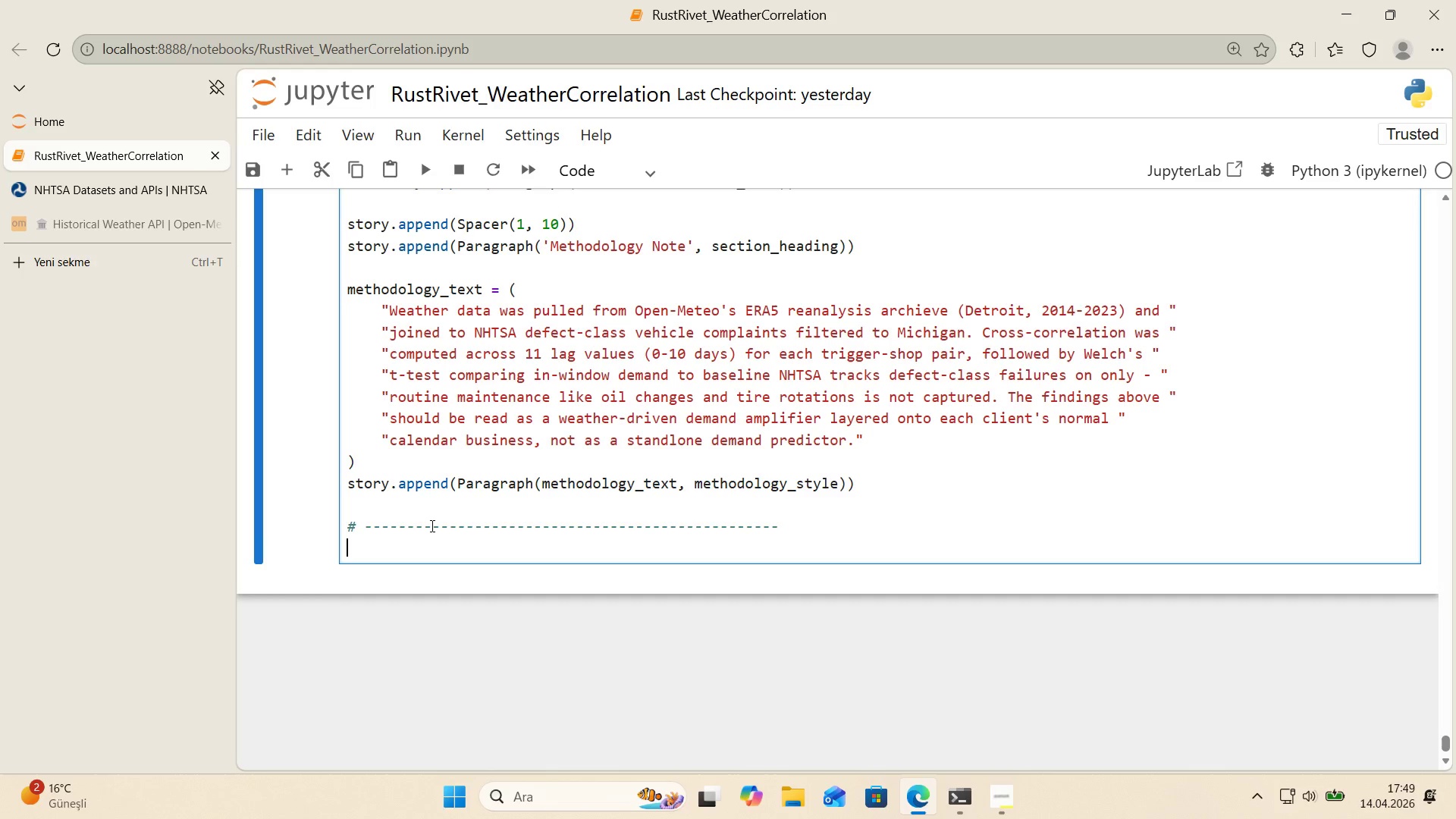 
key(Enter)
 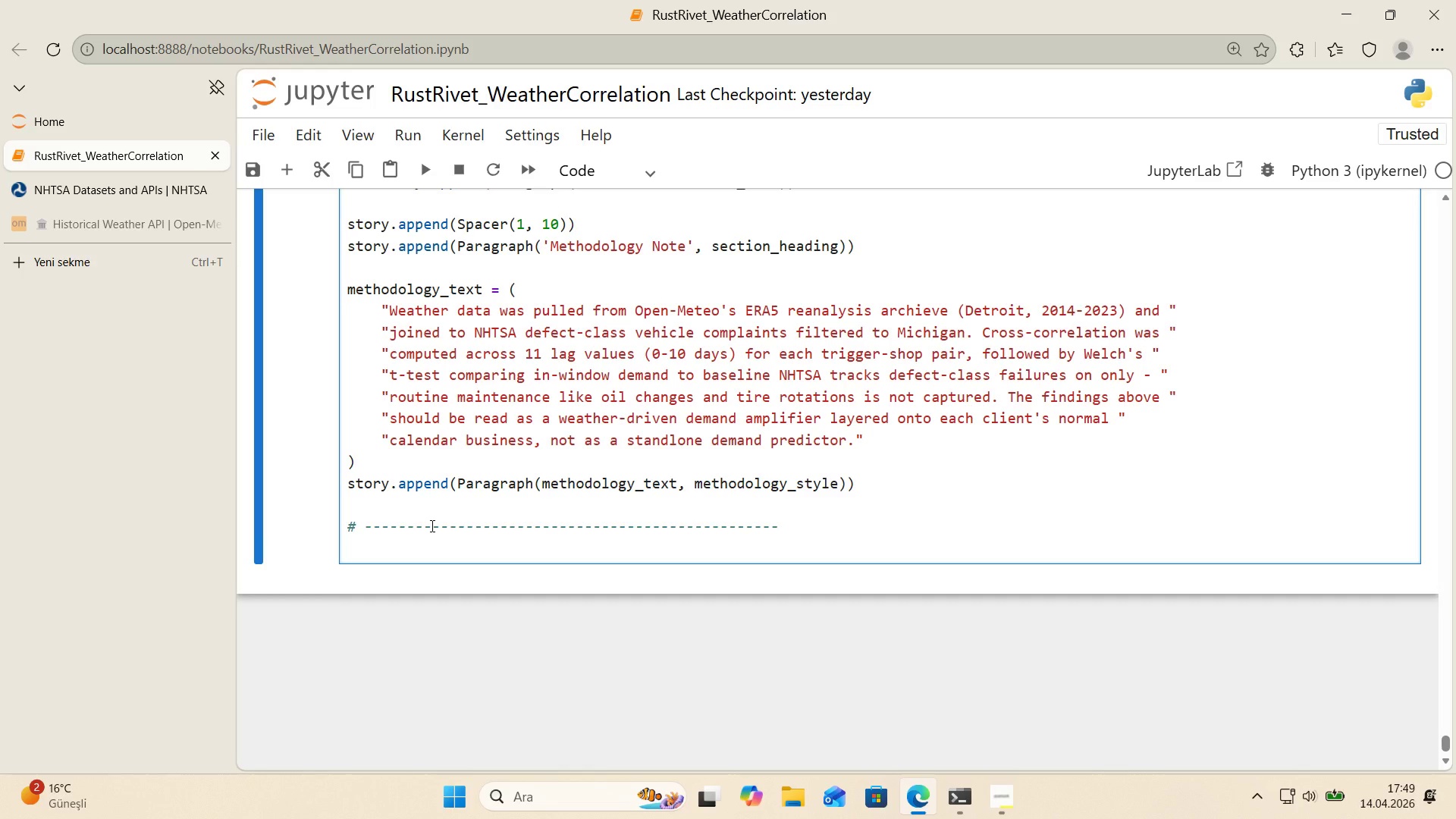 
key(Enter)
 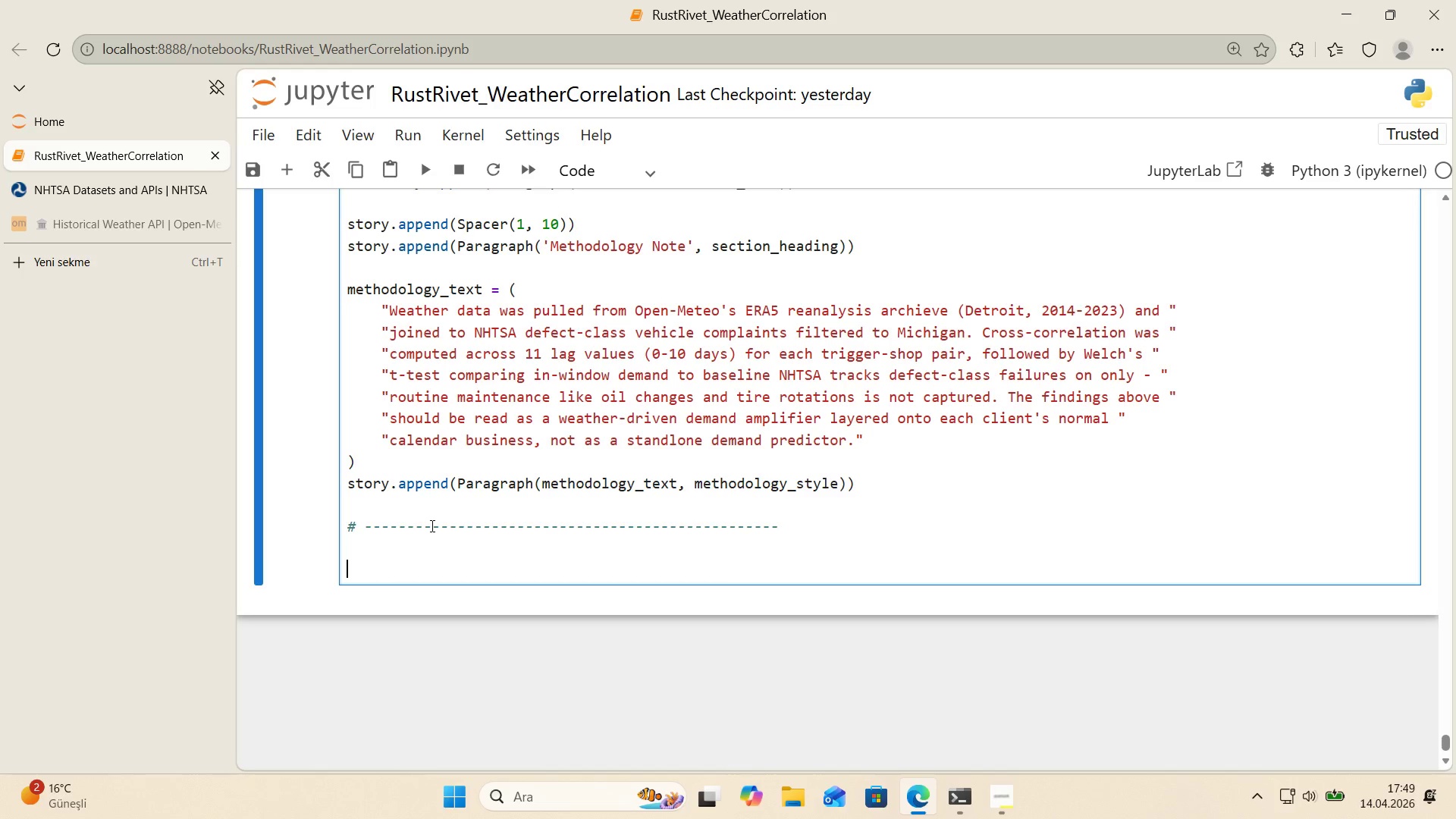 
key(Control+ControlLeft)
 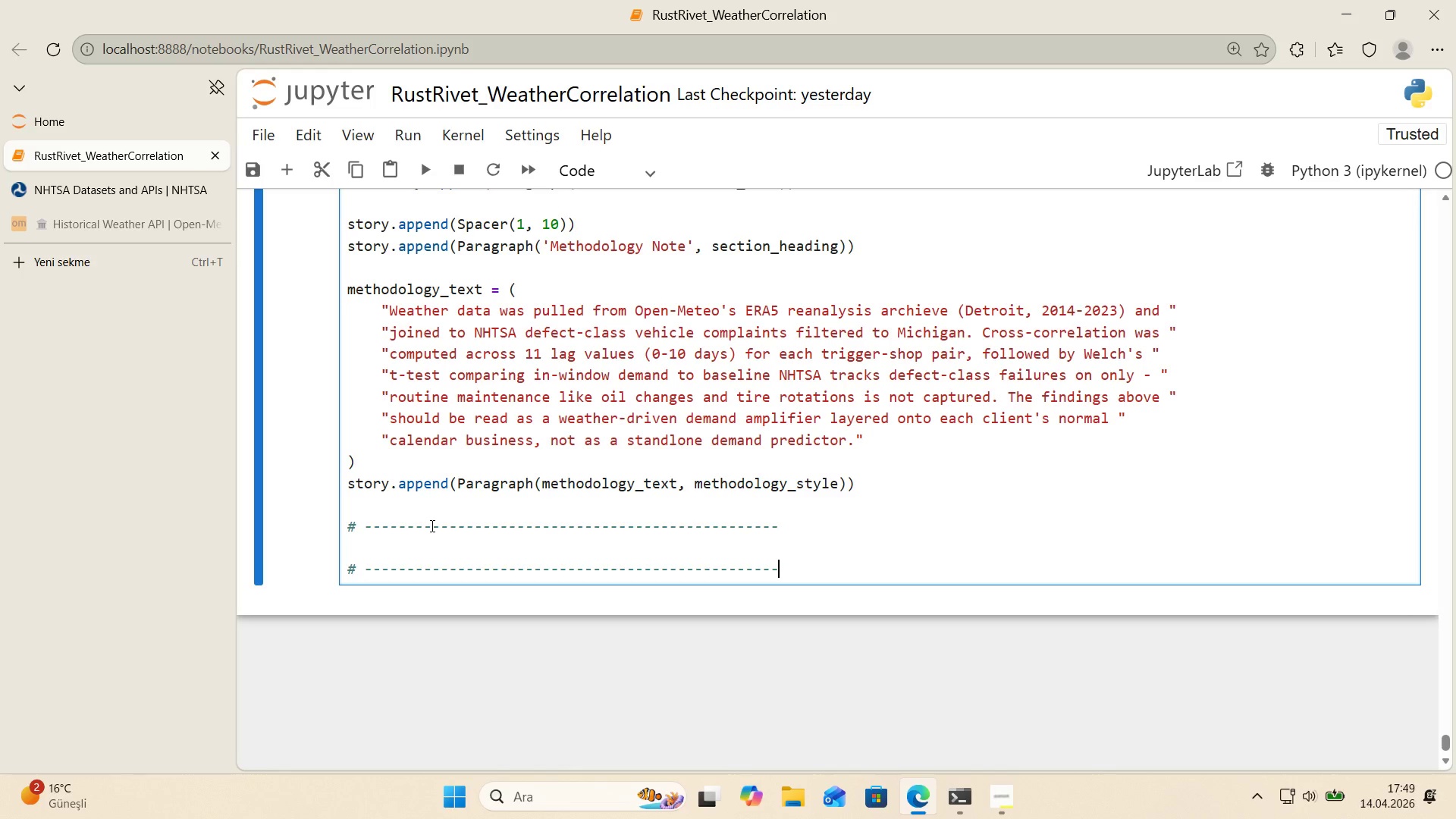 
key(Control+V)
 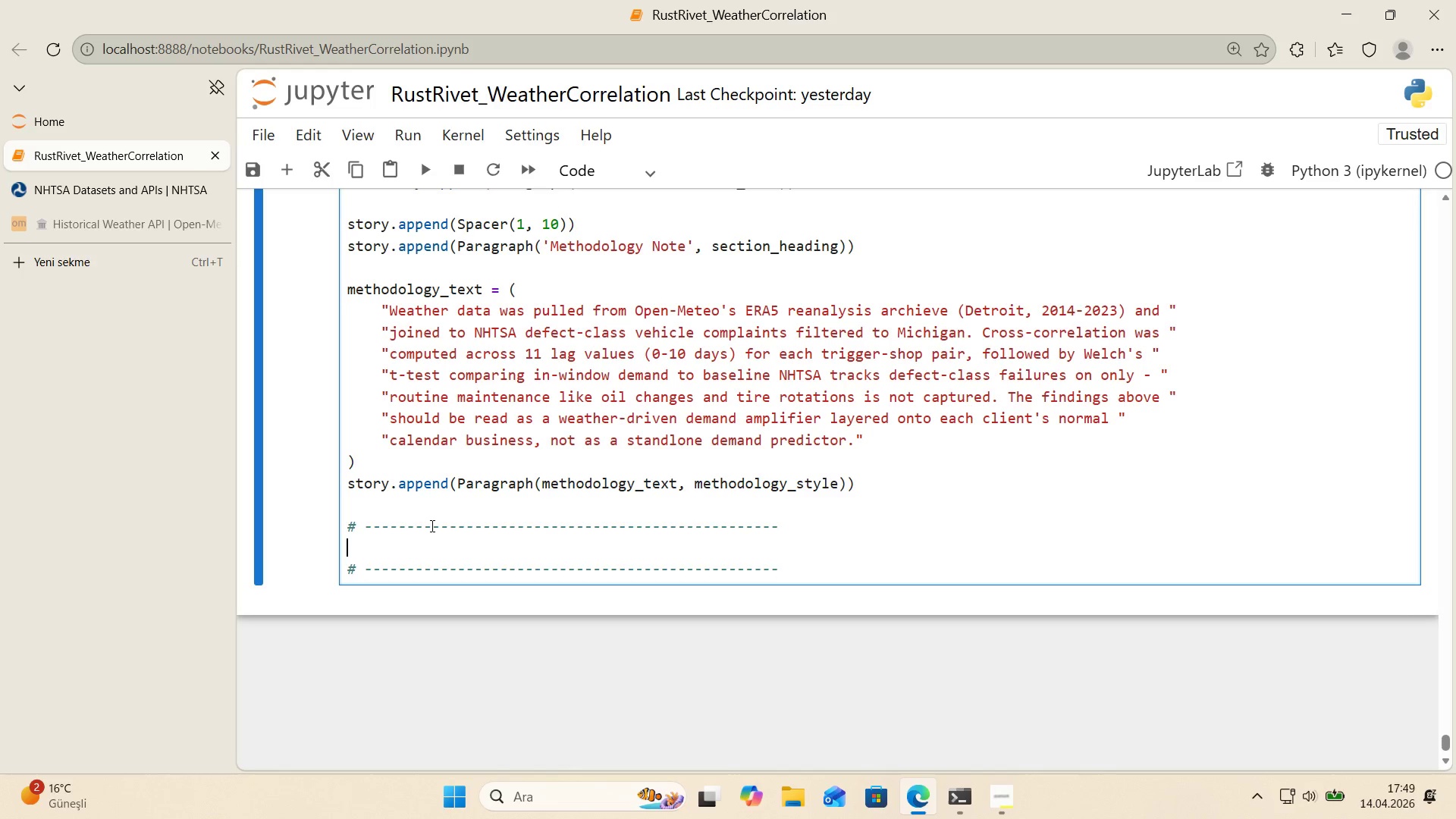 
key(ArrowUp)
 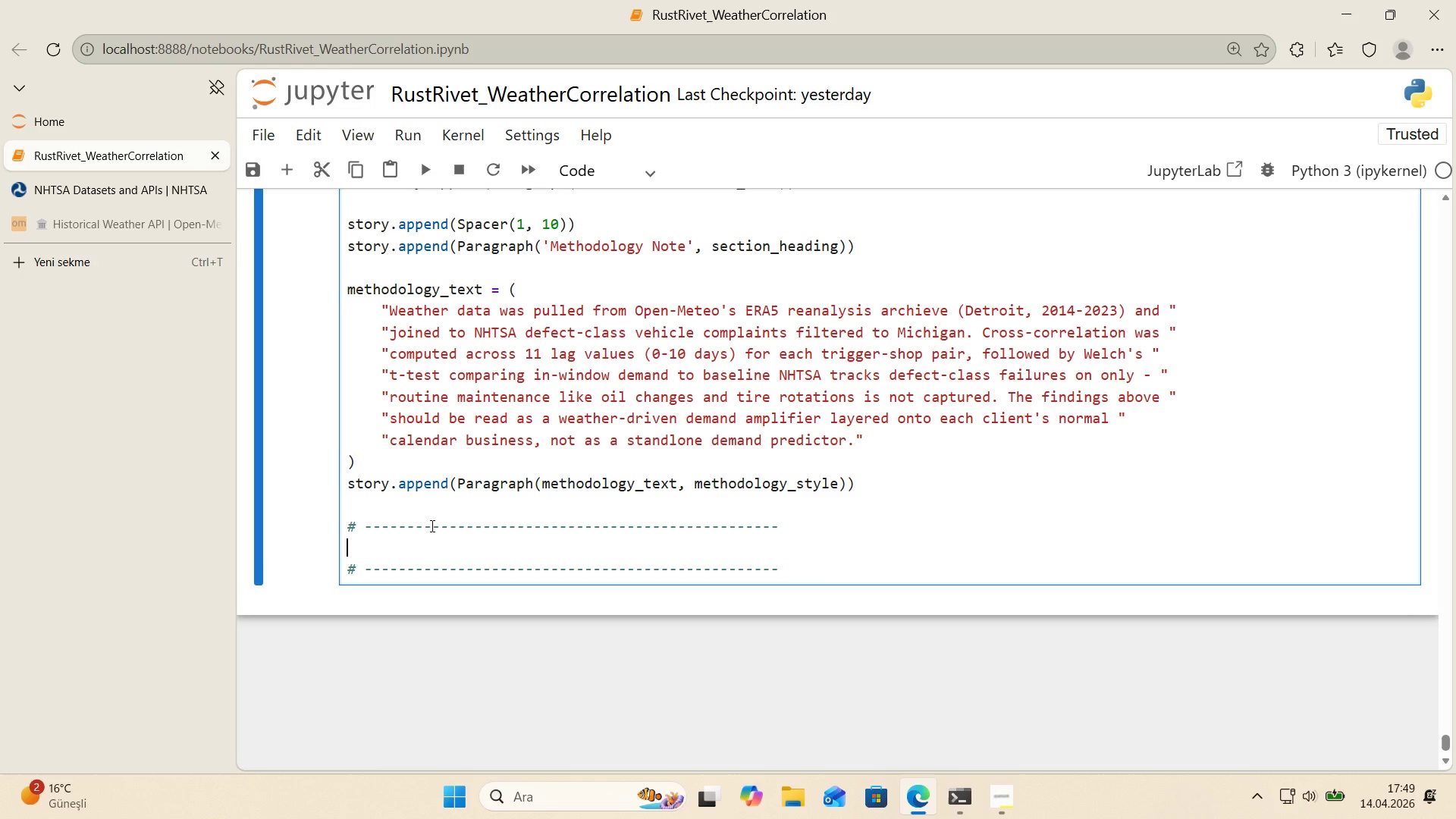 
key(CapsLock)
 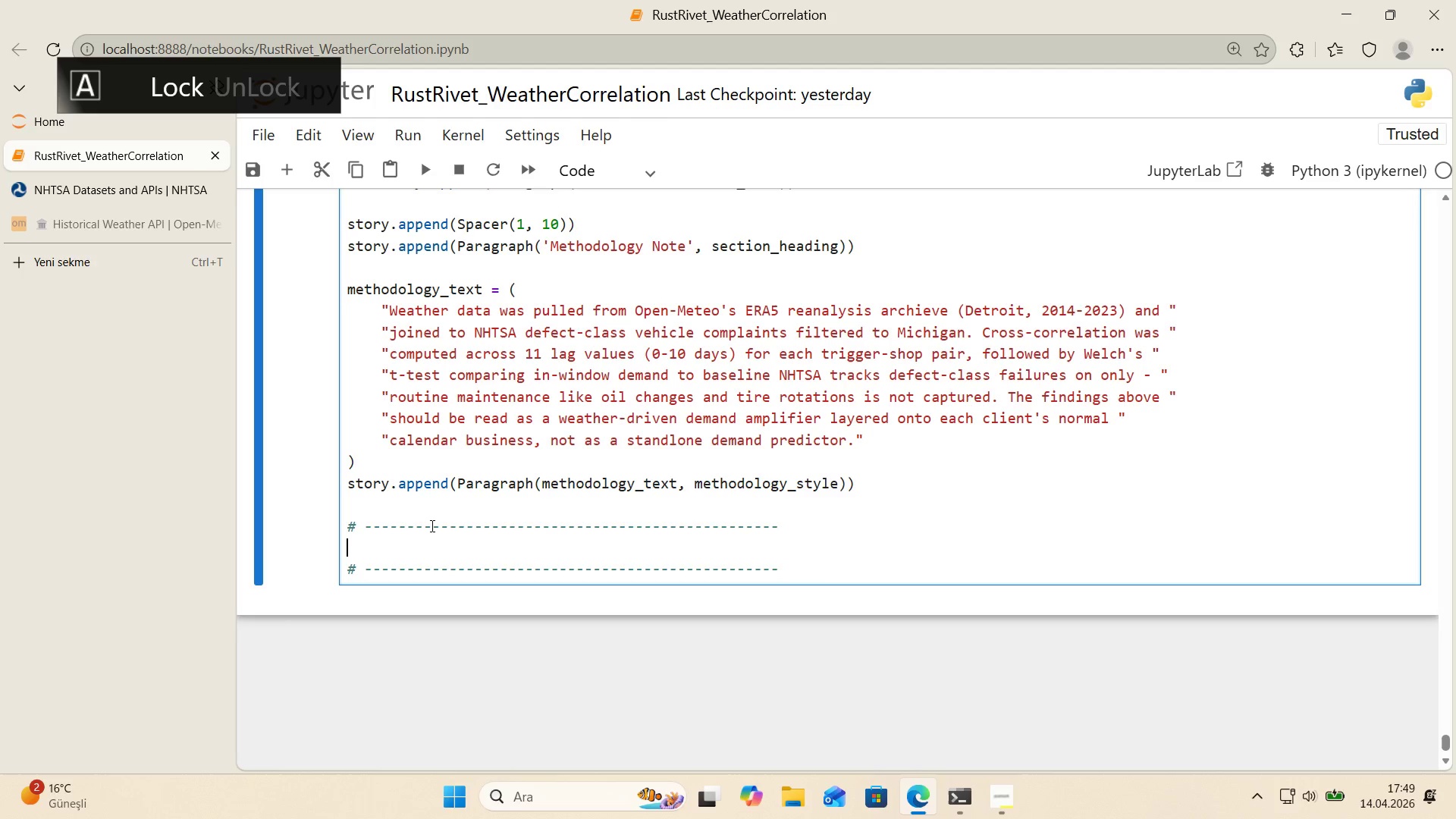 
key(Alt+Control+AltRight)
 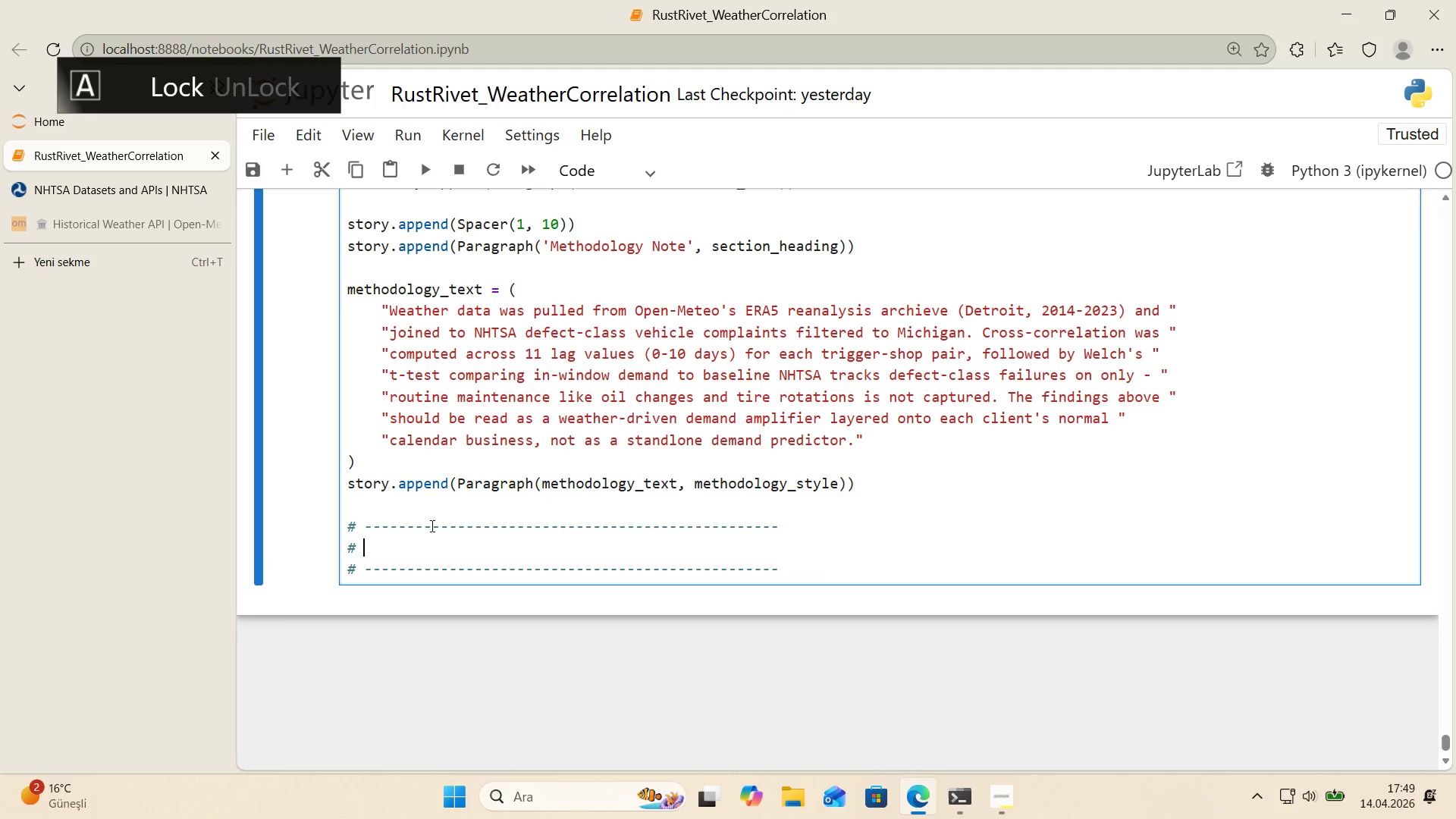 
key(Control+ControlLeft)
 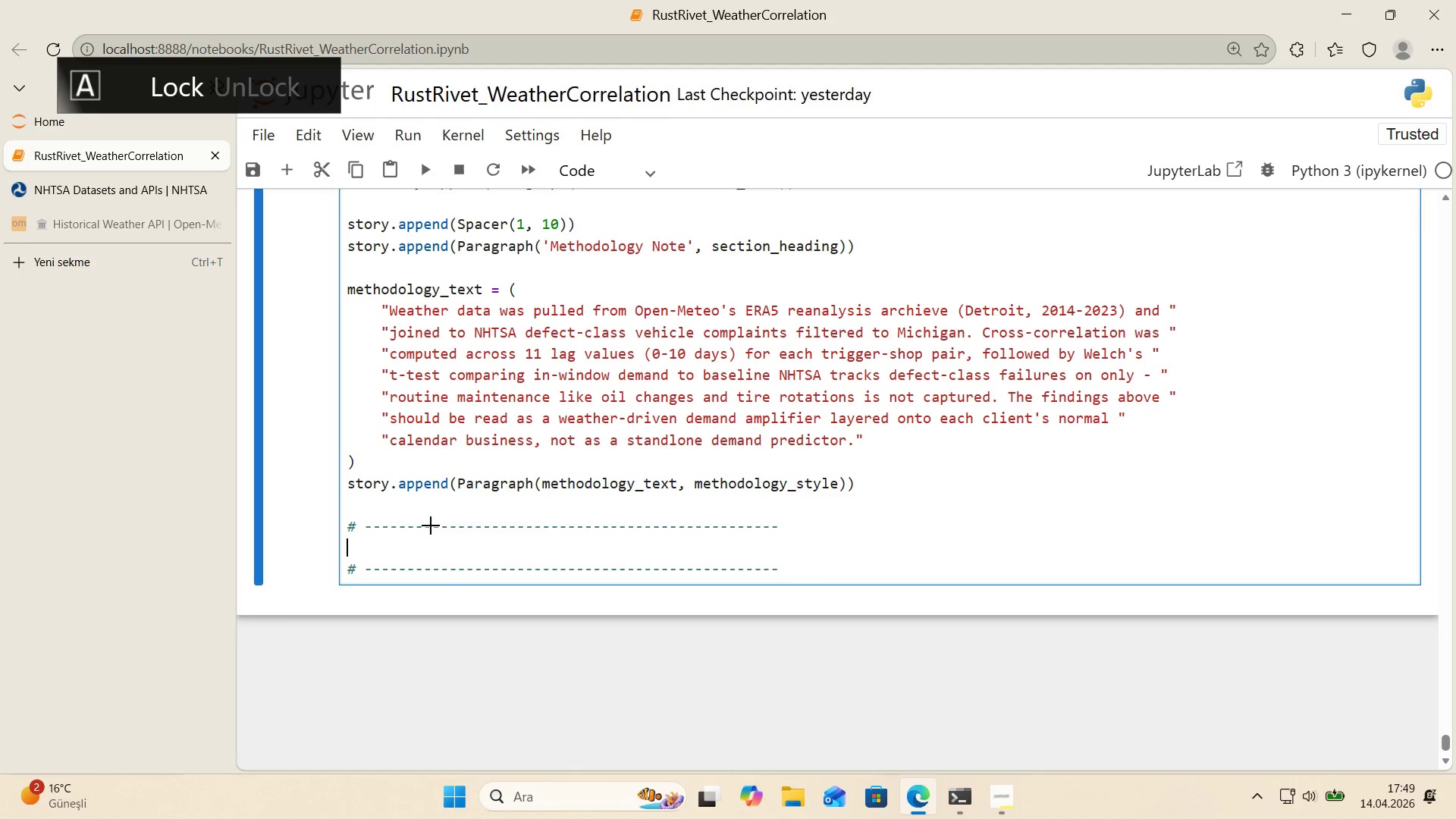 
key(Alt+Control+3)
 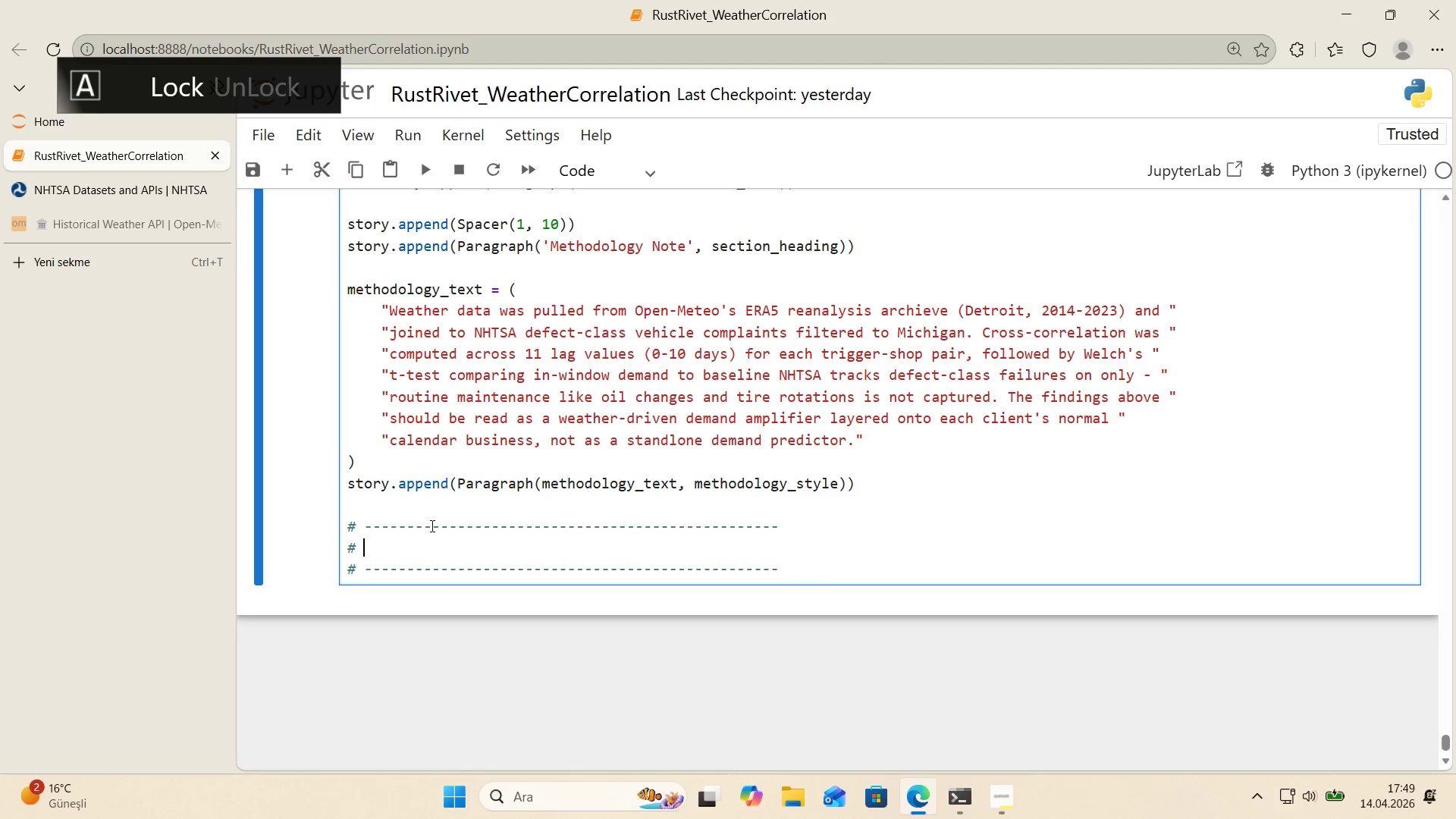 
type( Page footer callback - ads)
key(Backspace)
type(ds page nu)
 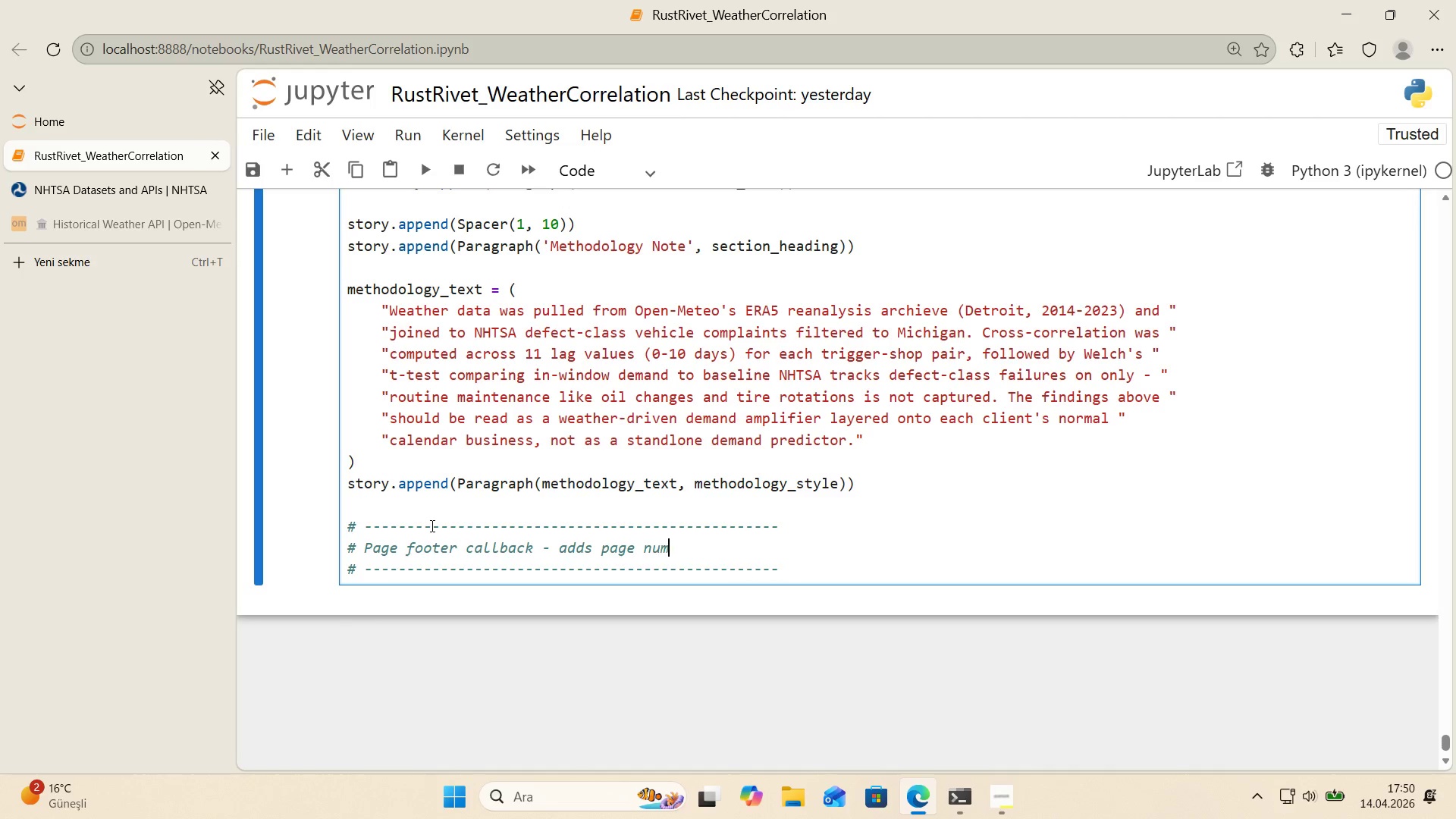 
type(mbers)
key(Backspace)
key(Backspace)
 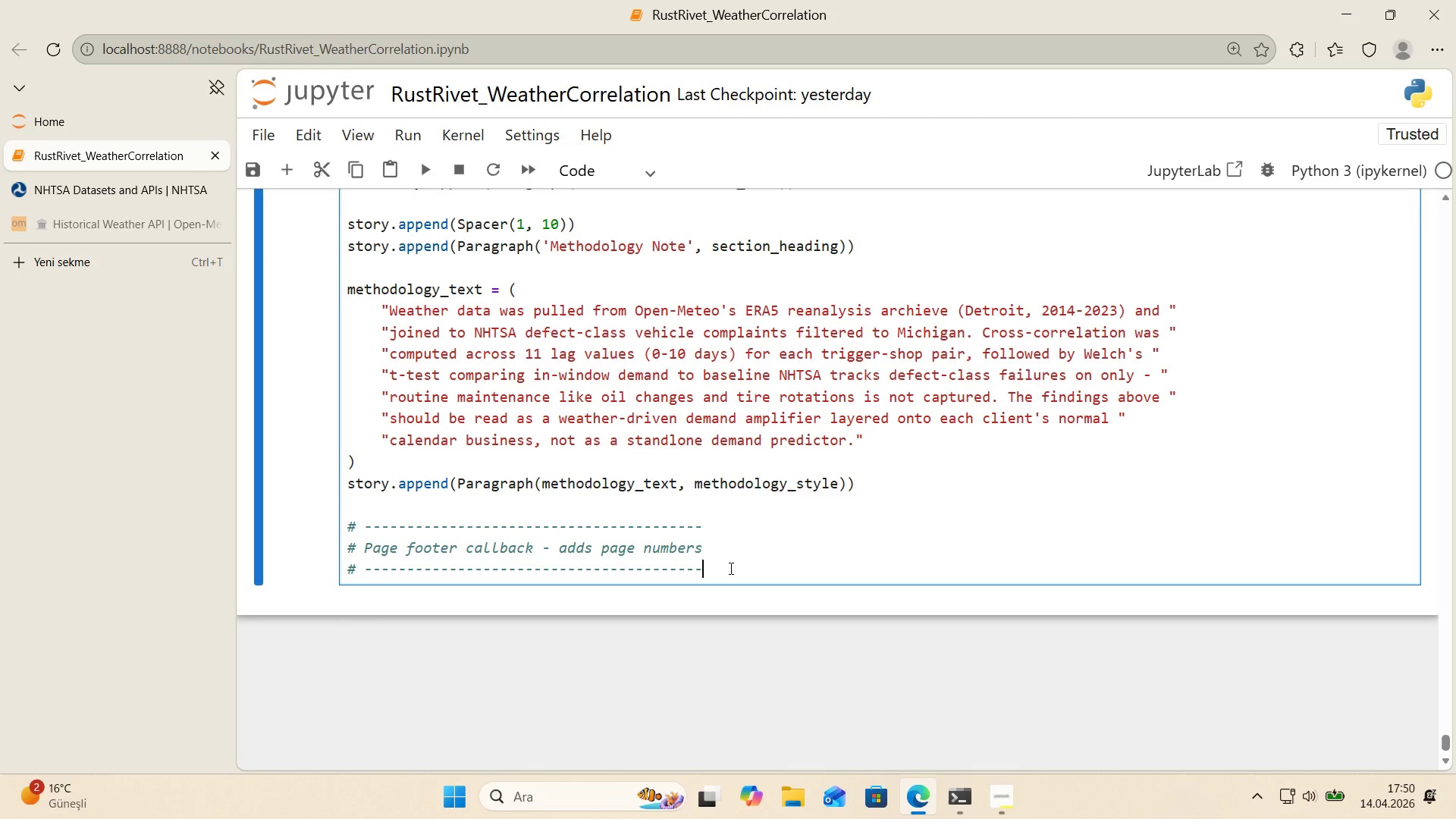 
left_click_drag(start_coordinate=[792, 575], to_coordinate=[704, 575])
 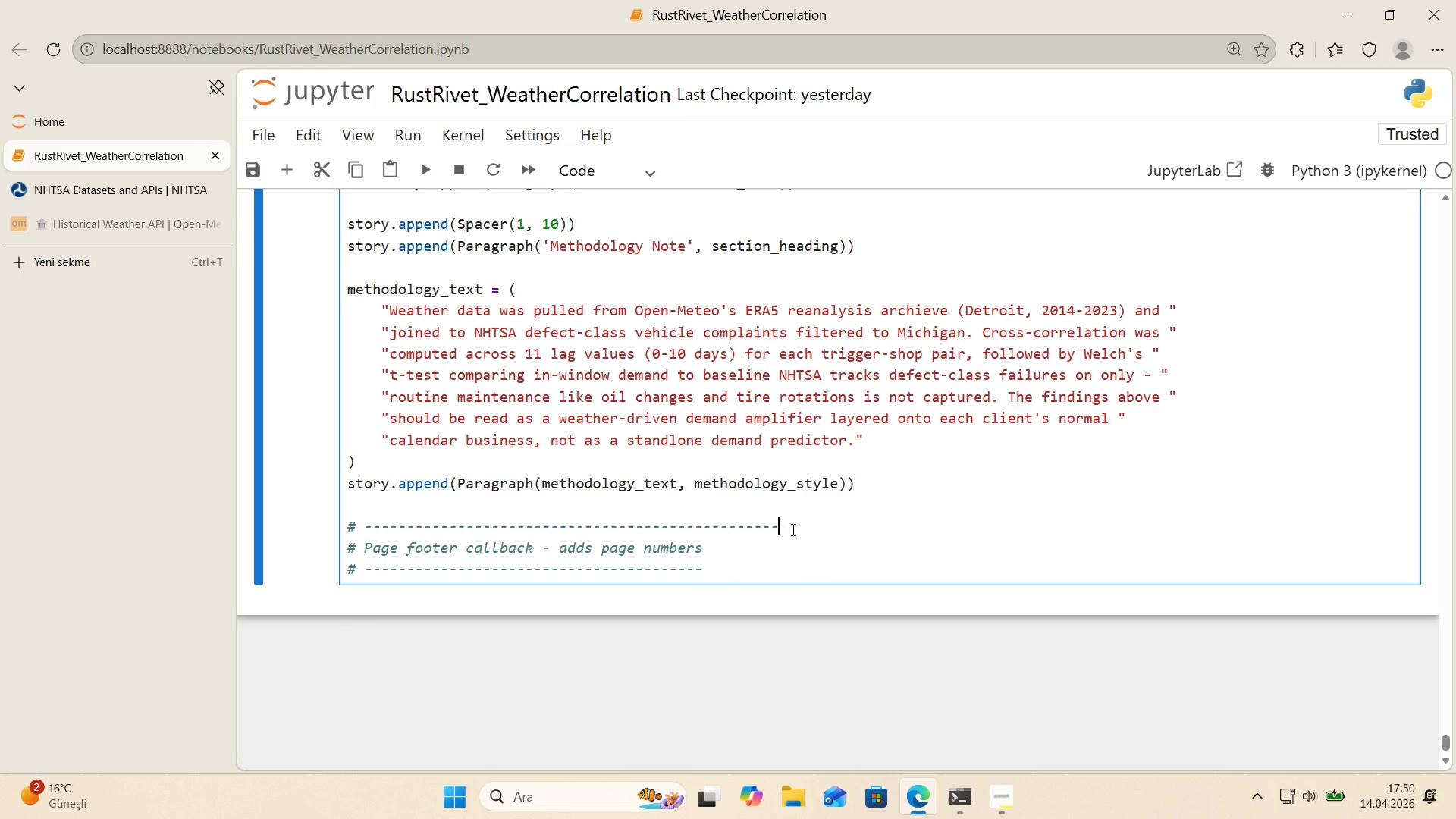 
left_click_drag(start_coordinate=[799, 528], to_coordinate=[705, 535])
 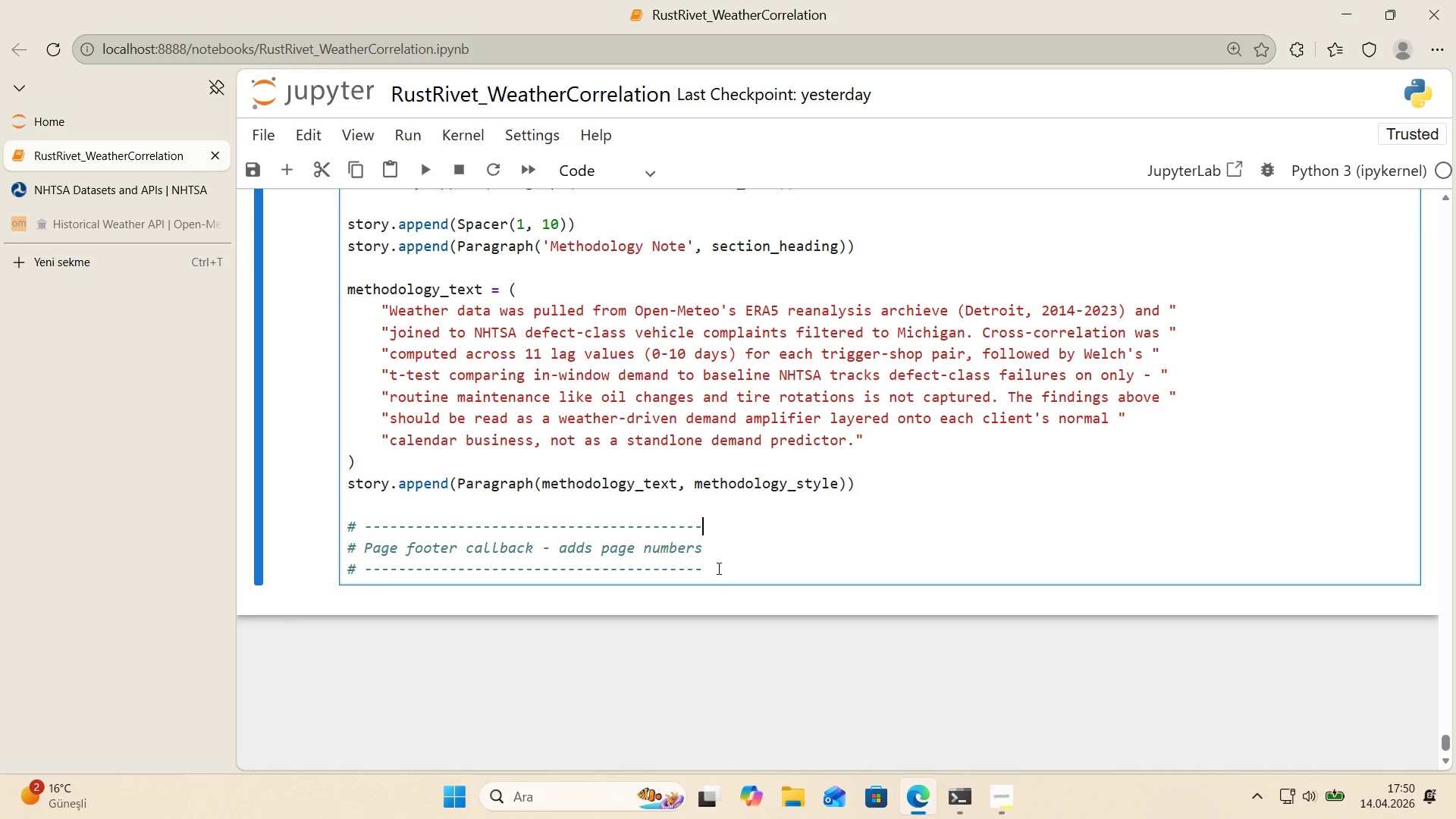 
left_click([717, 568])
 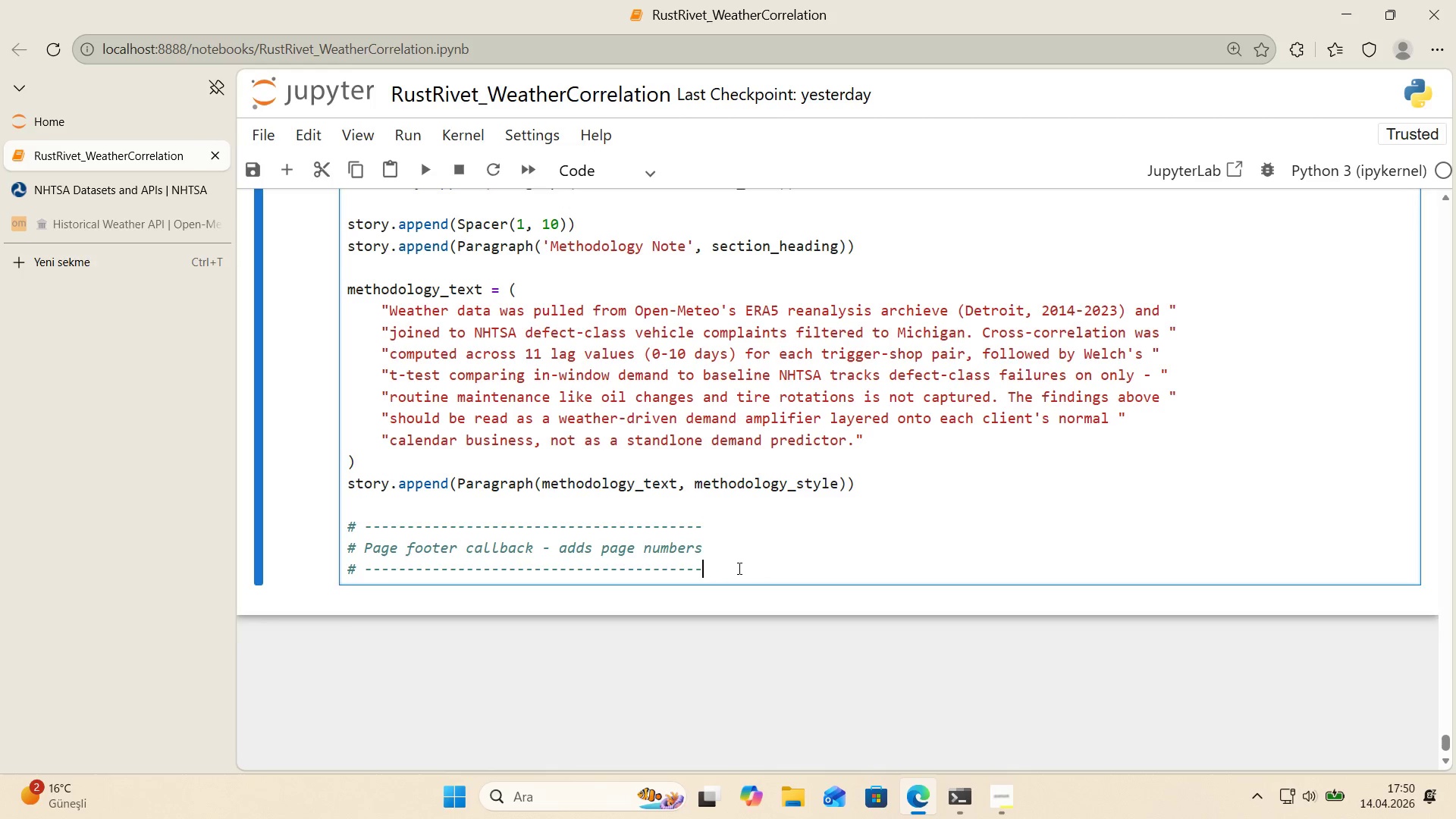 
key(Enter)
 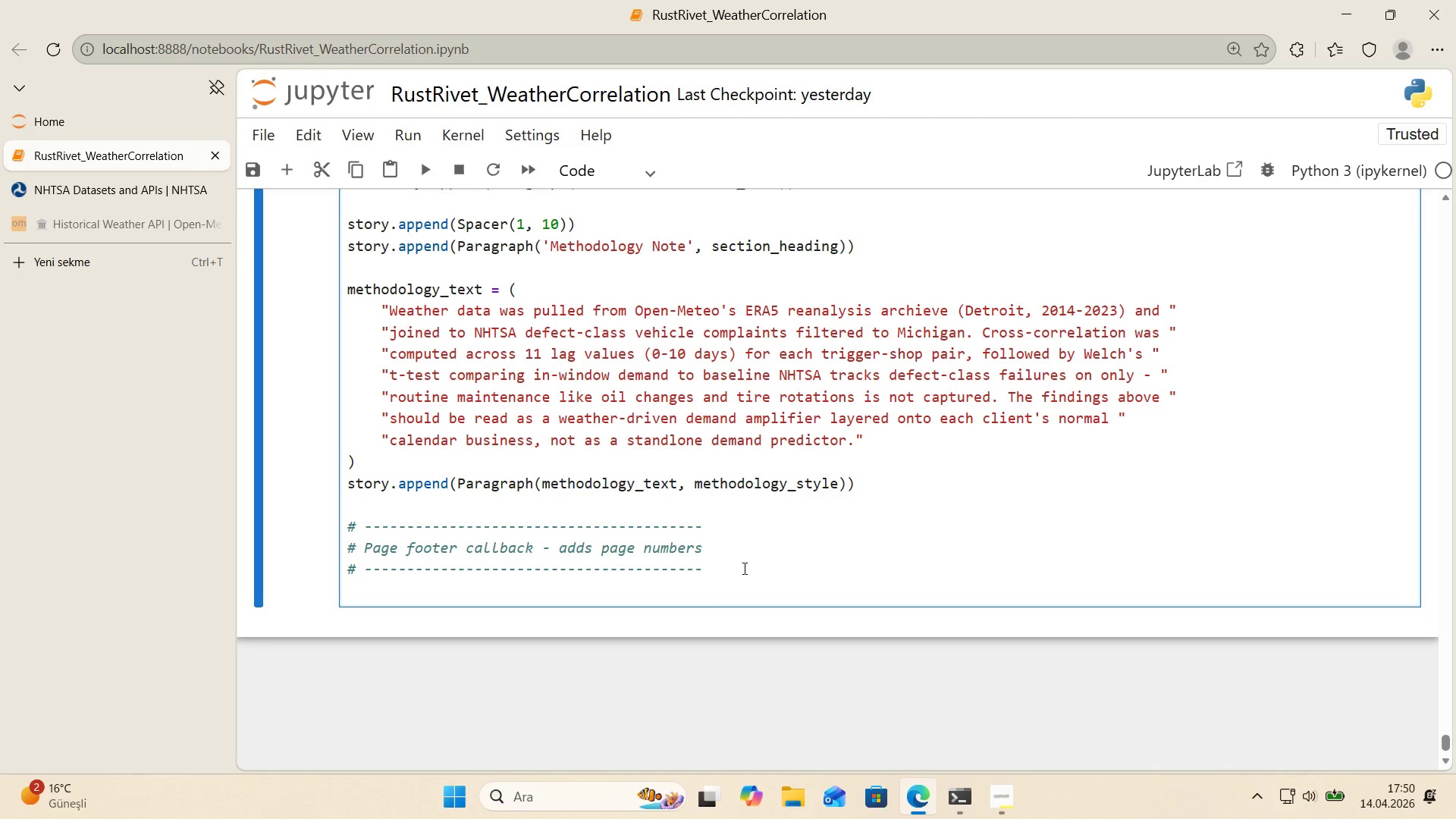 
type(def add_page_footer*()
 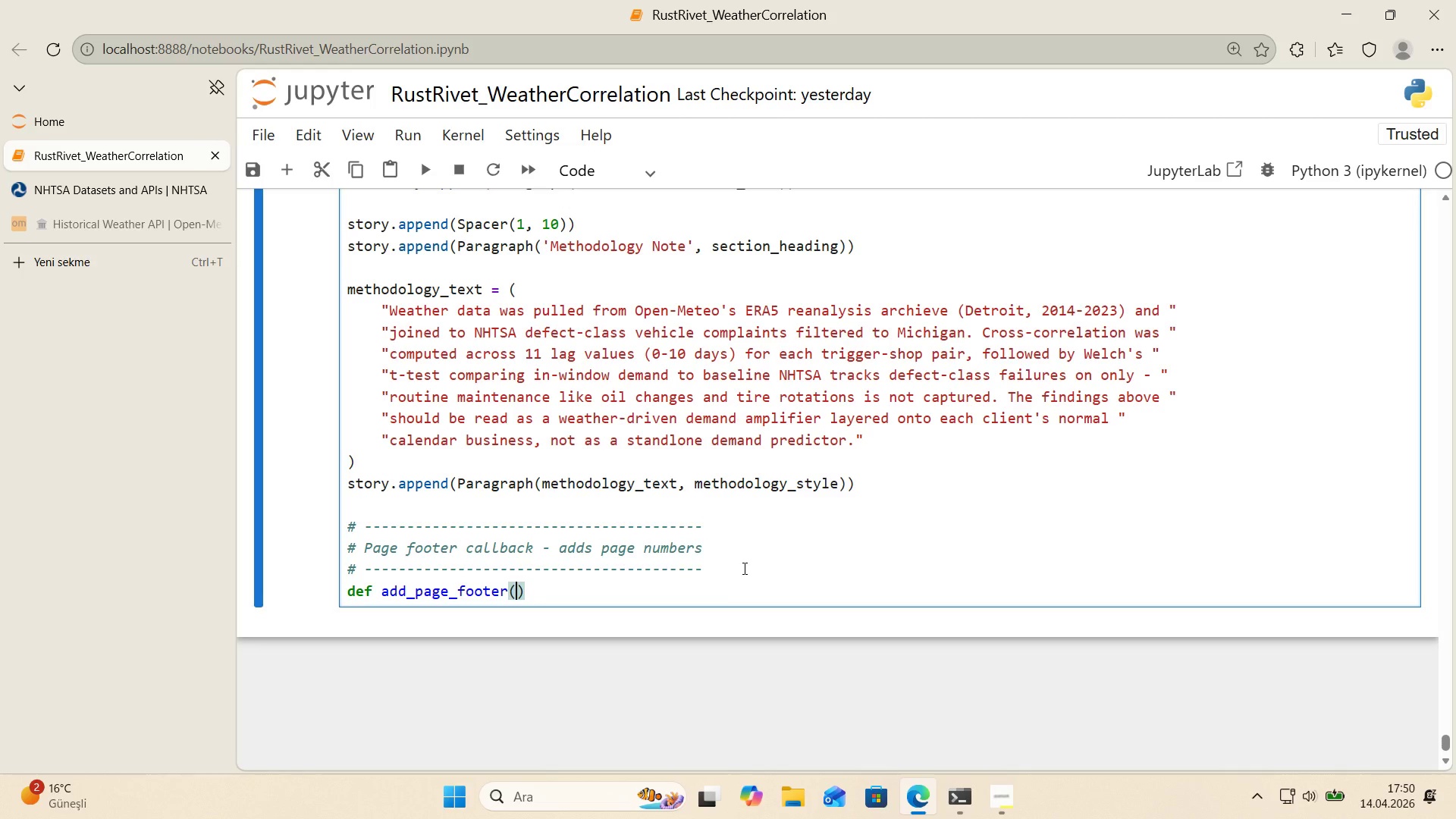 
 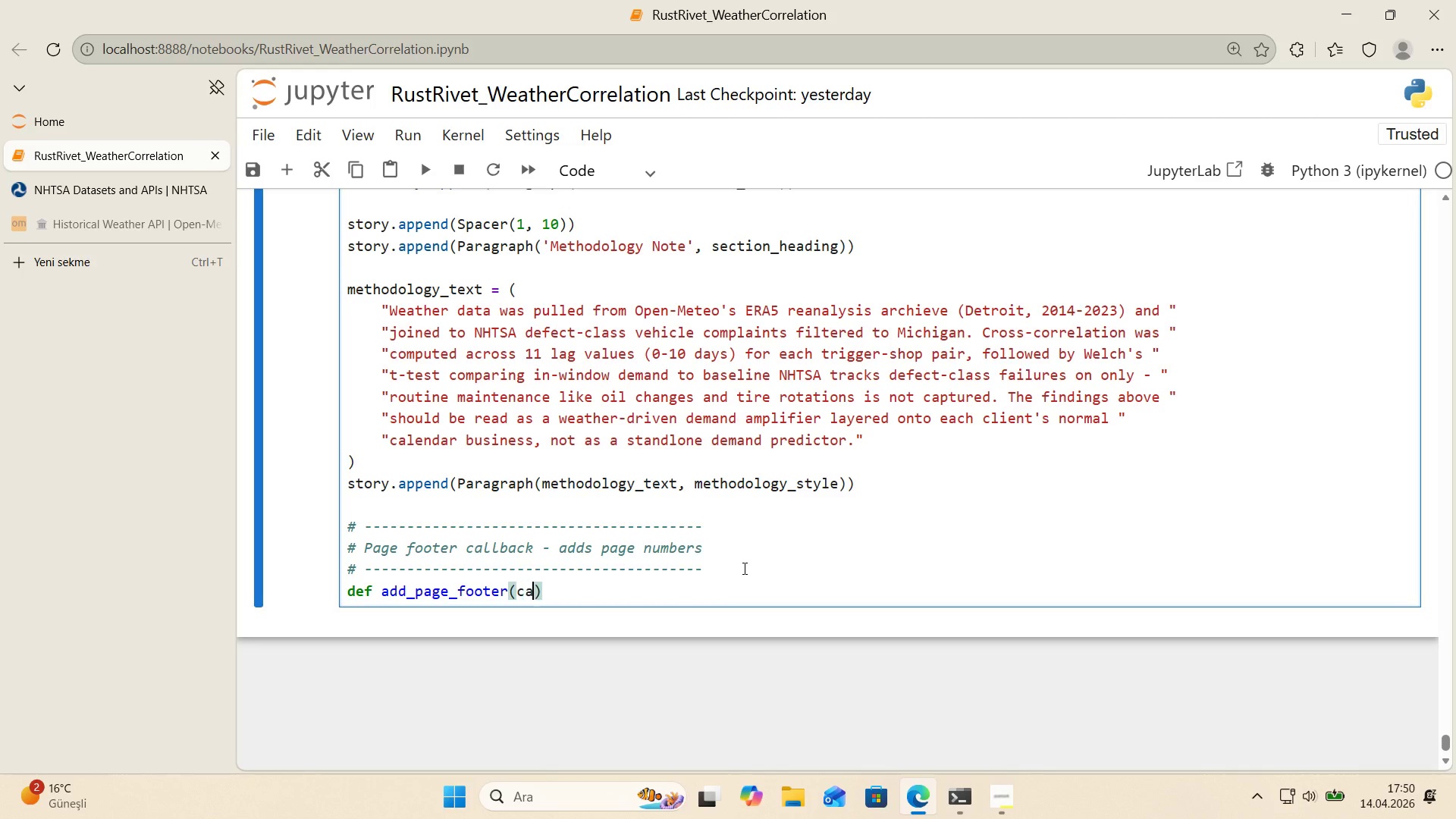 
key(ArrowLeft)
 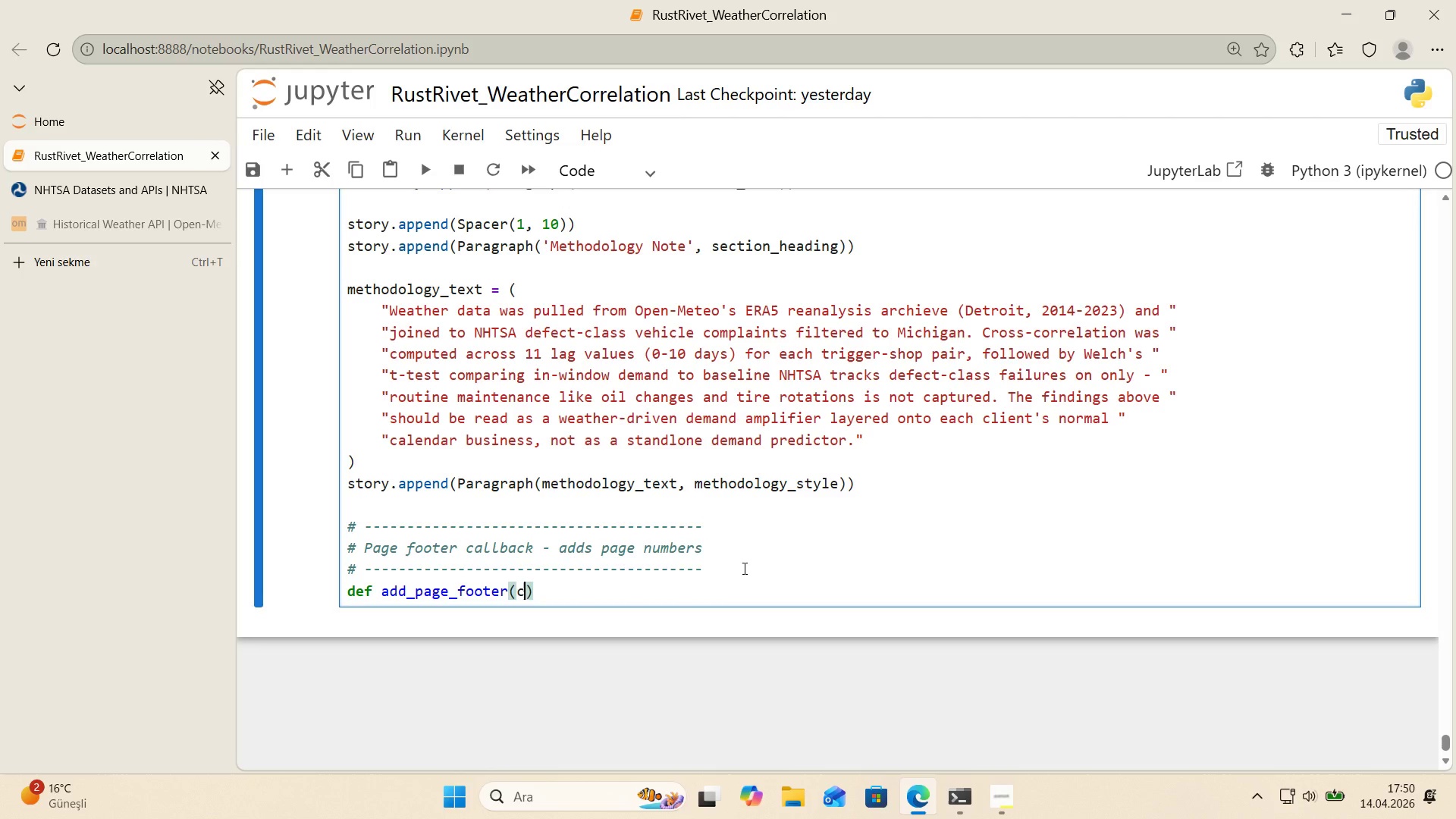 
type(canvas, doc)
 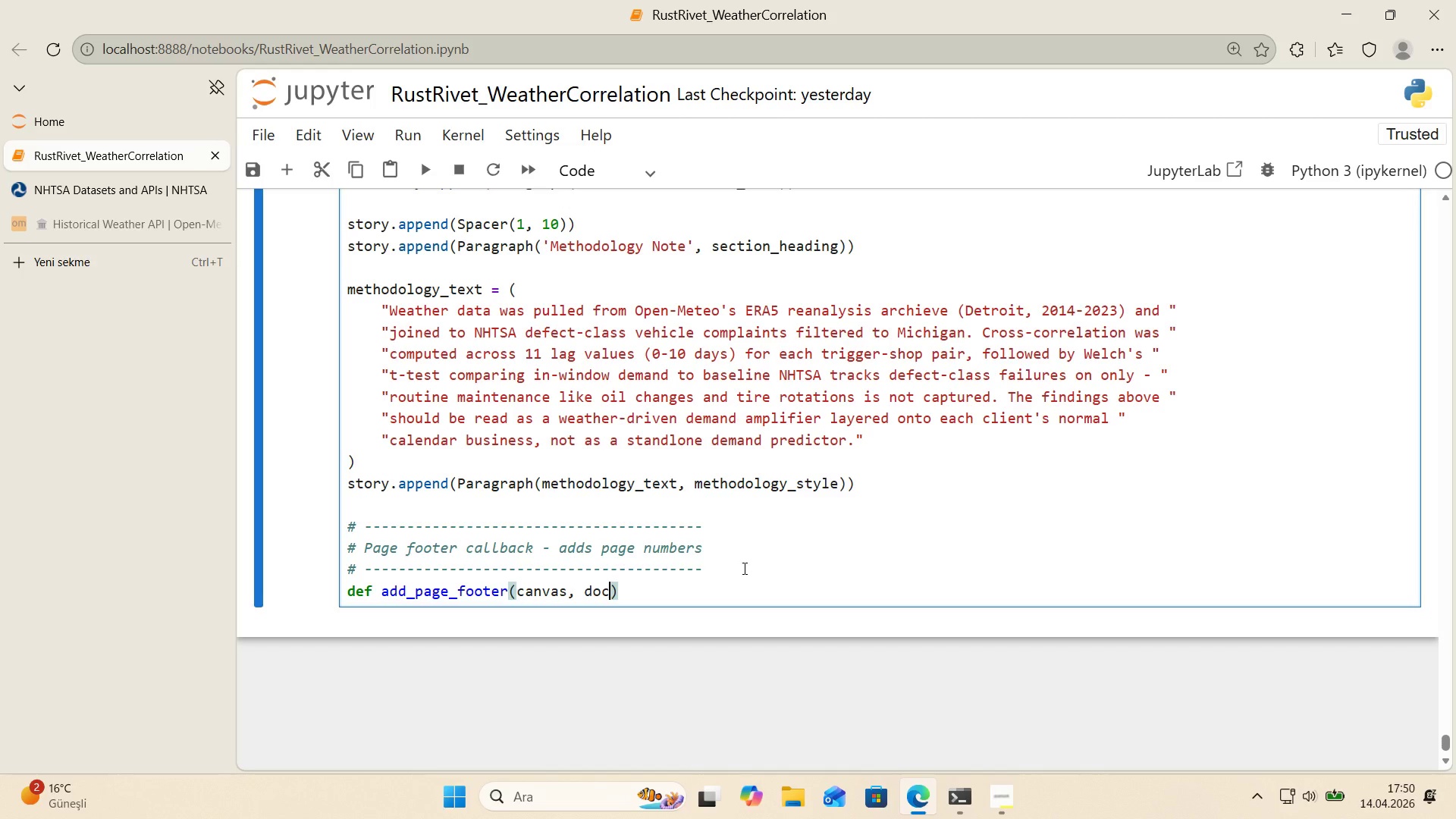 
key(ArrowRight)
 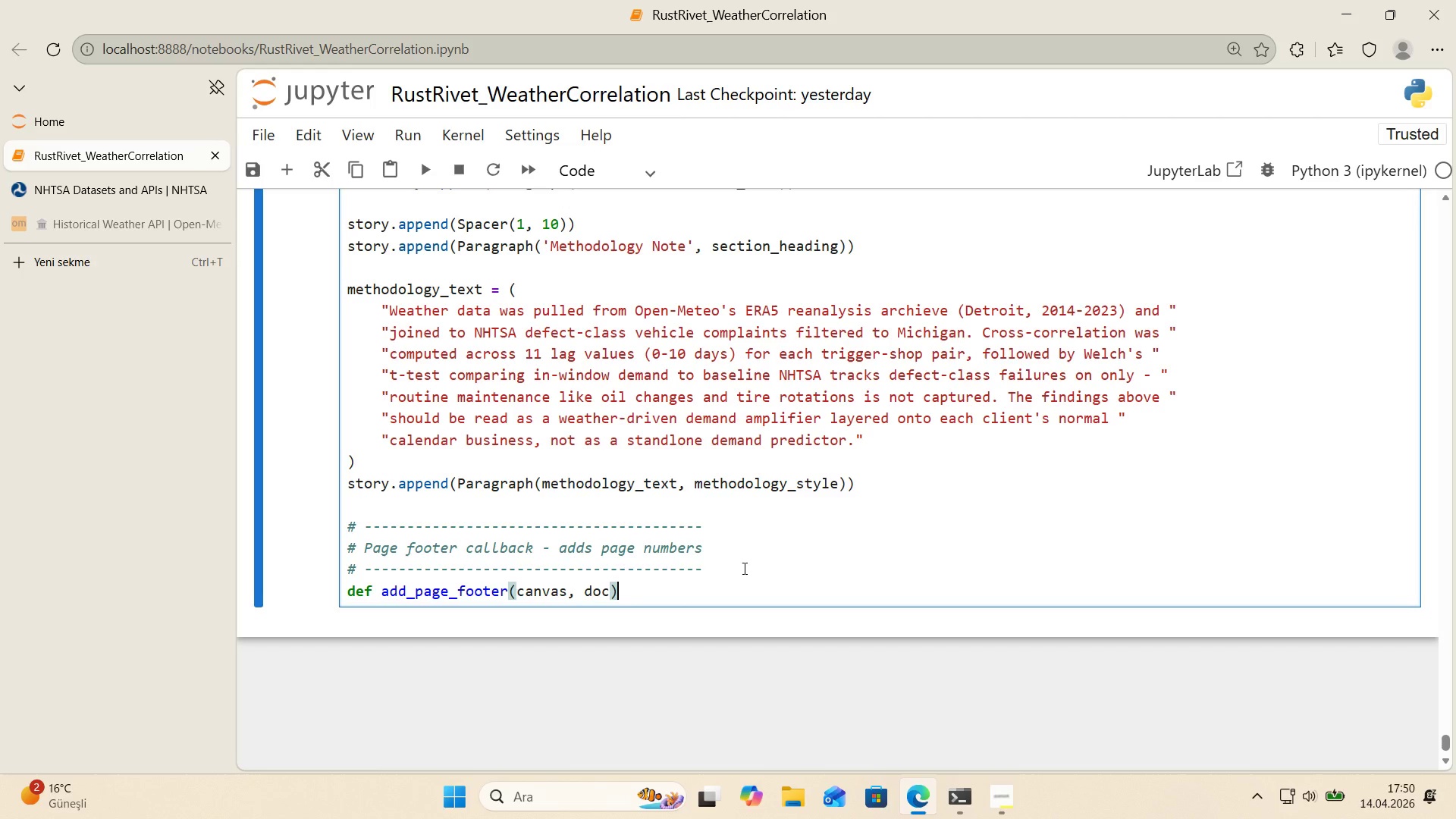 
key(Shift+ShiftRight)
 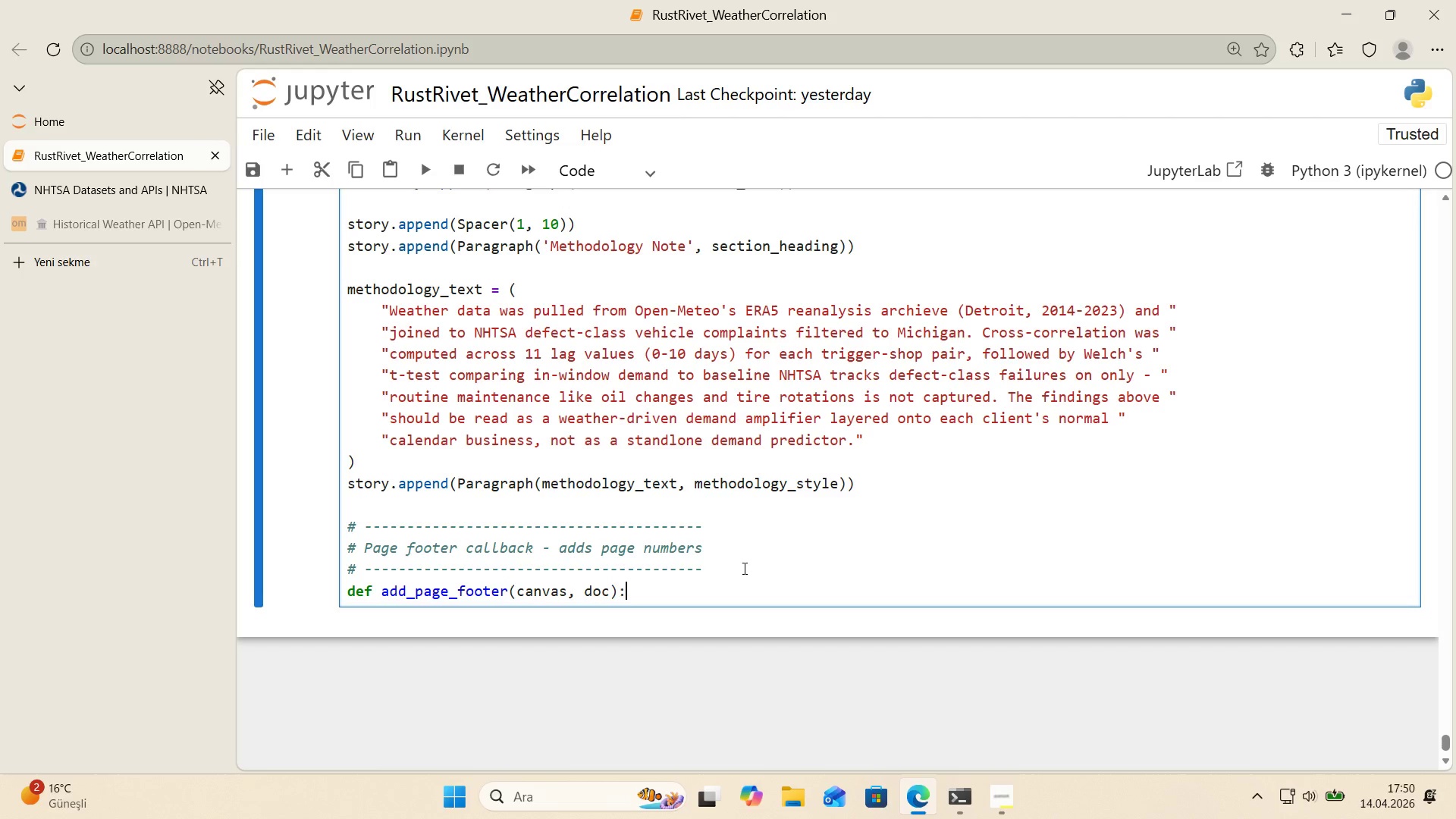 
key(Shift+Period)
 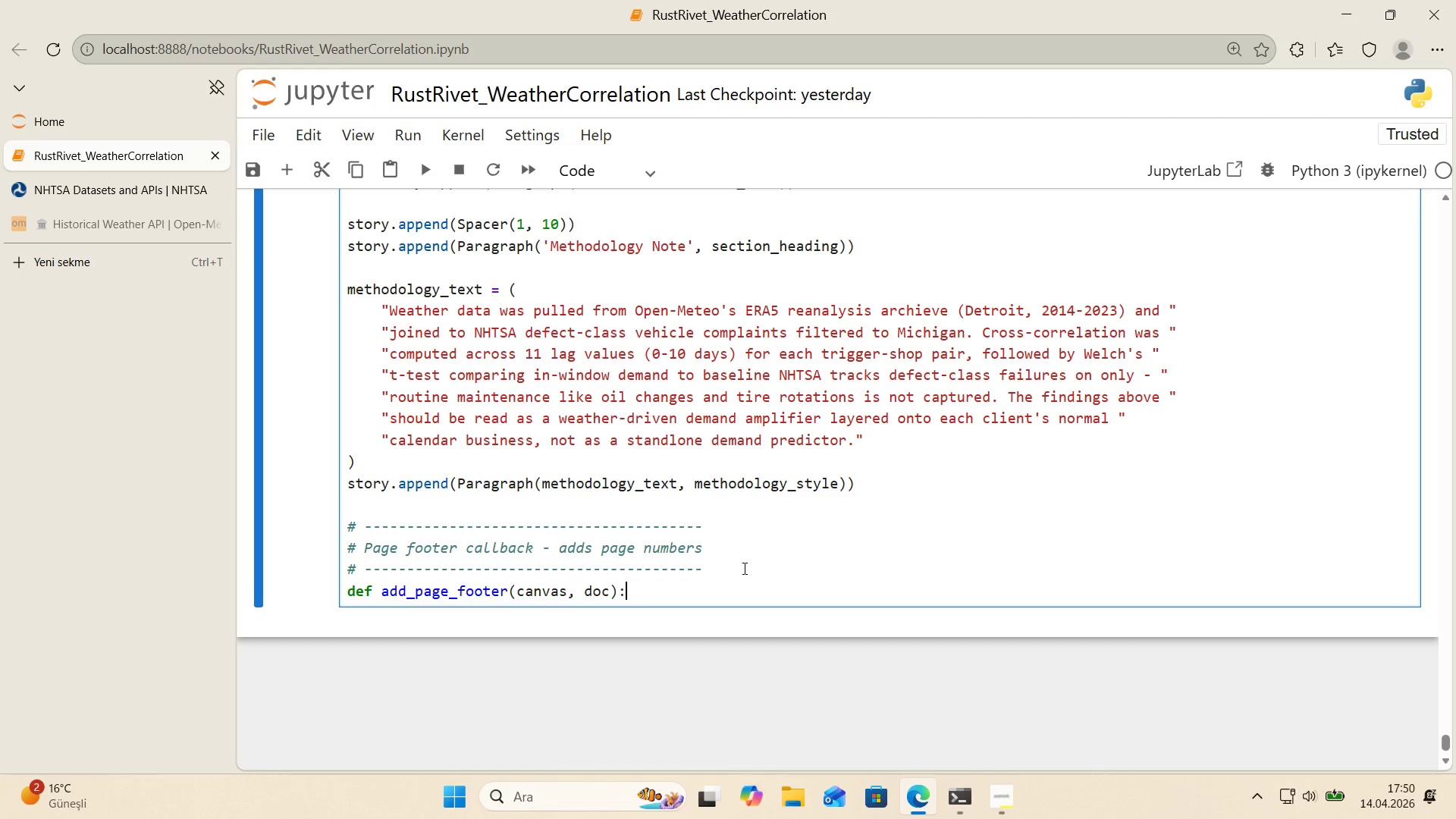 
key(Enter)
 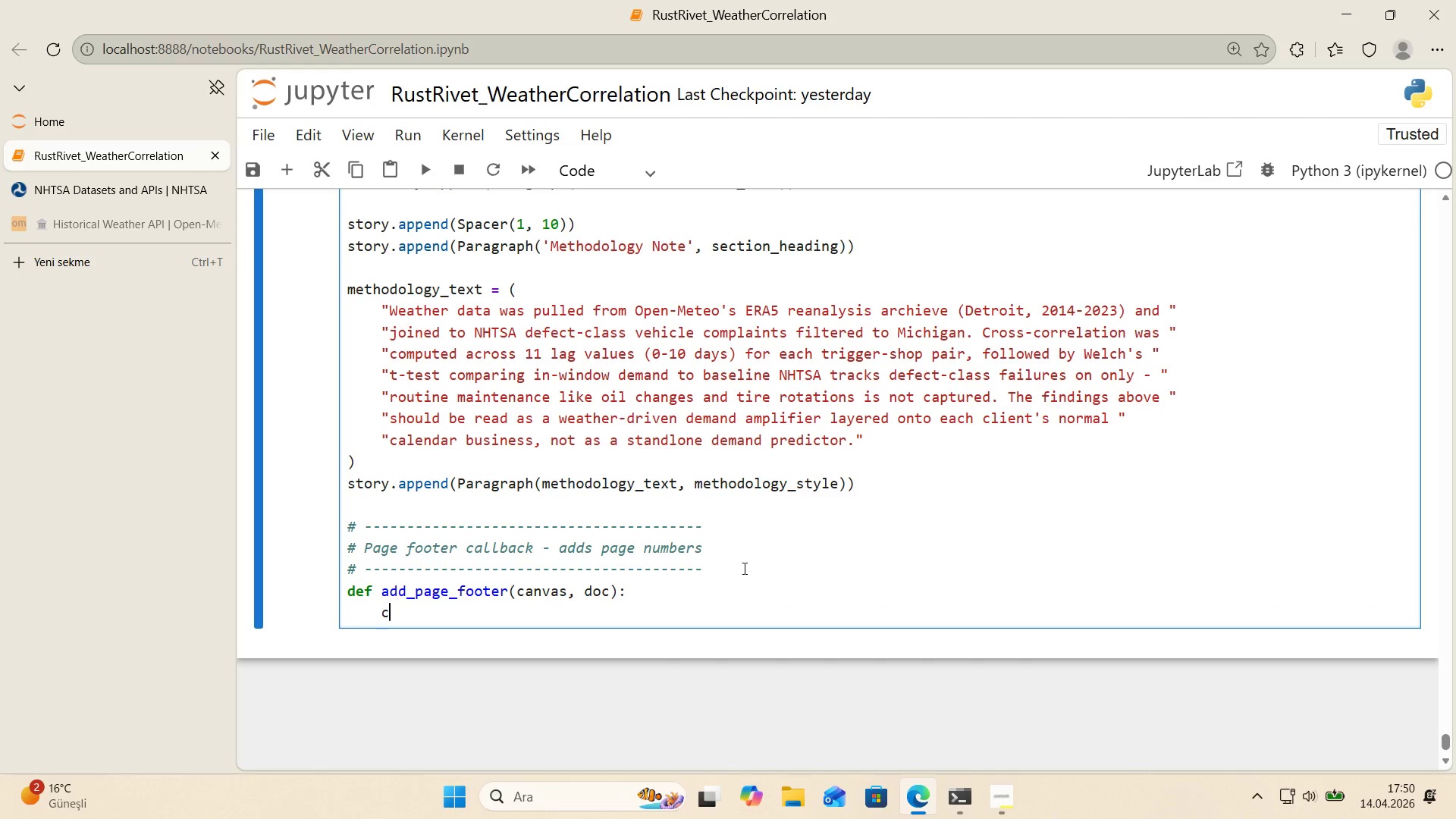 
type(canvas.saveState*()
 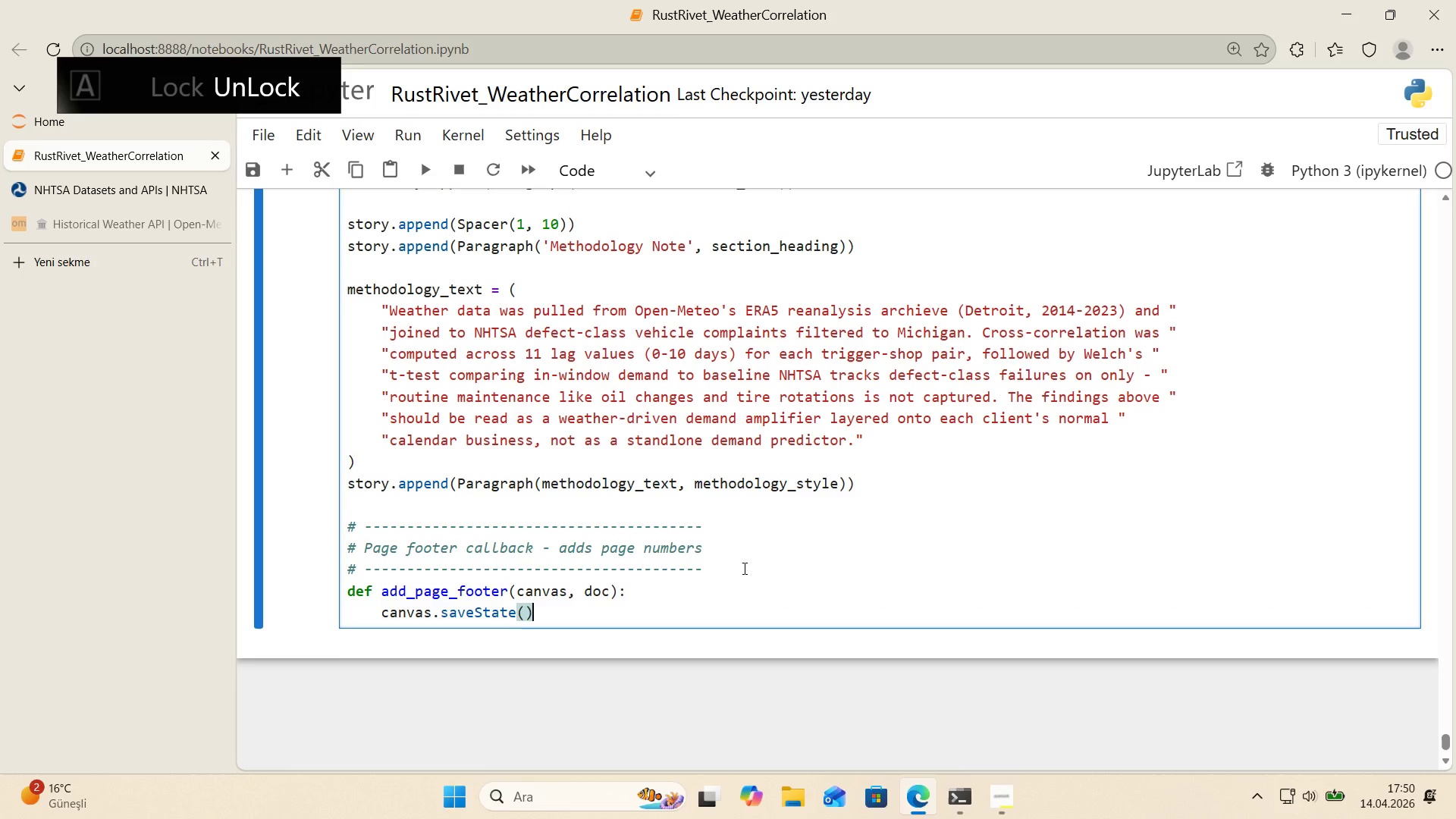 
key(Enter)
 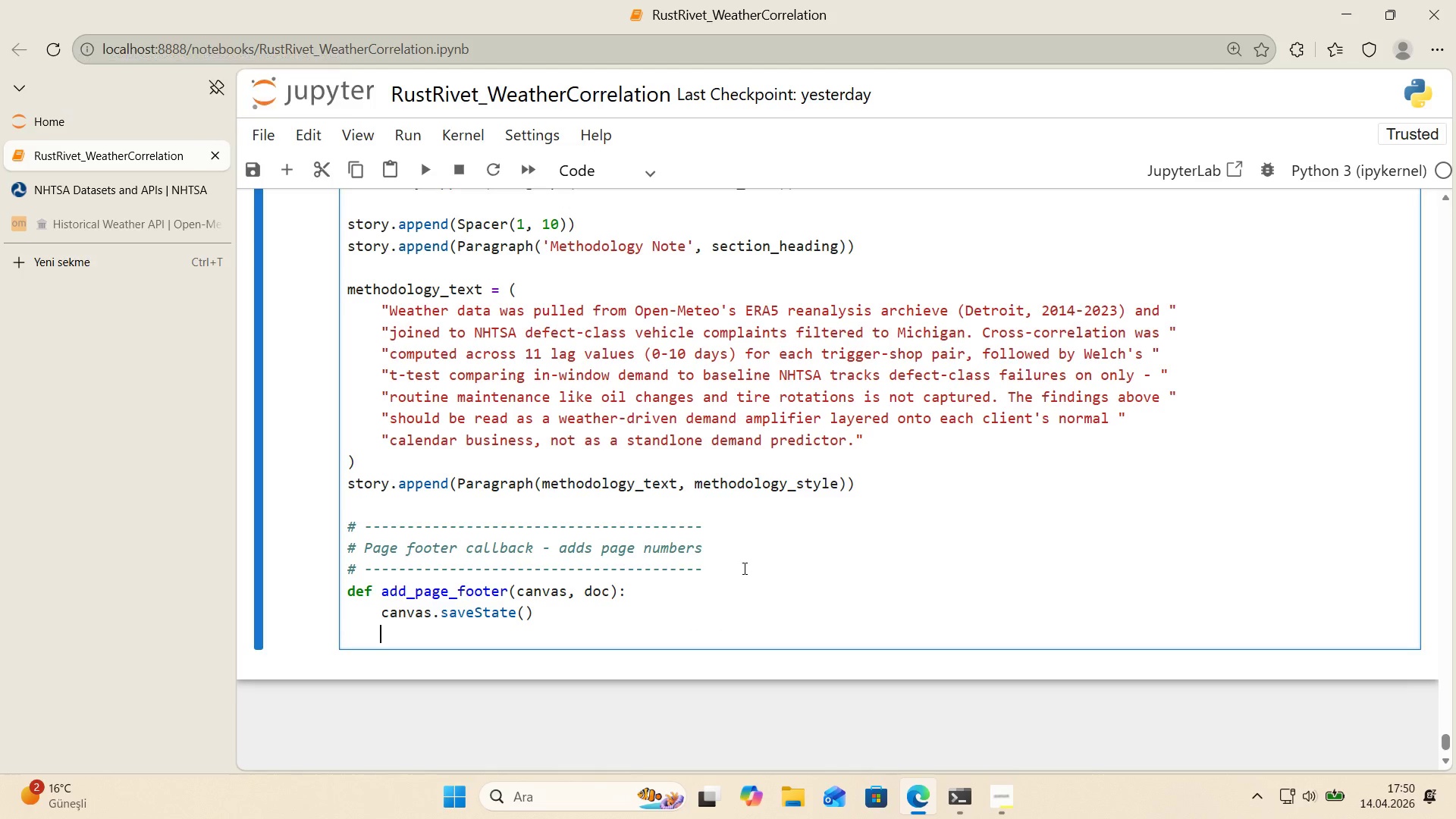 
type(canvas.setFO)
key(Backspace)
type(ont*()
 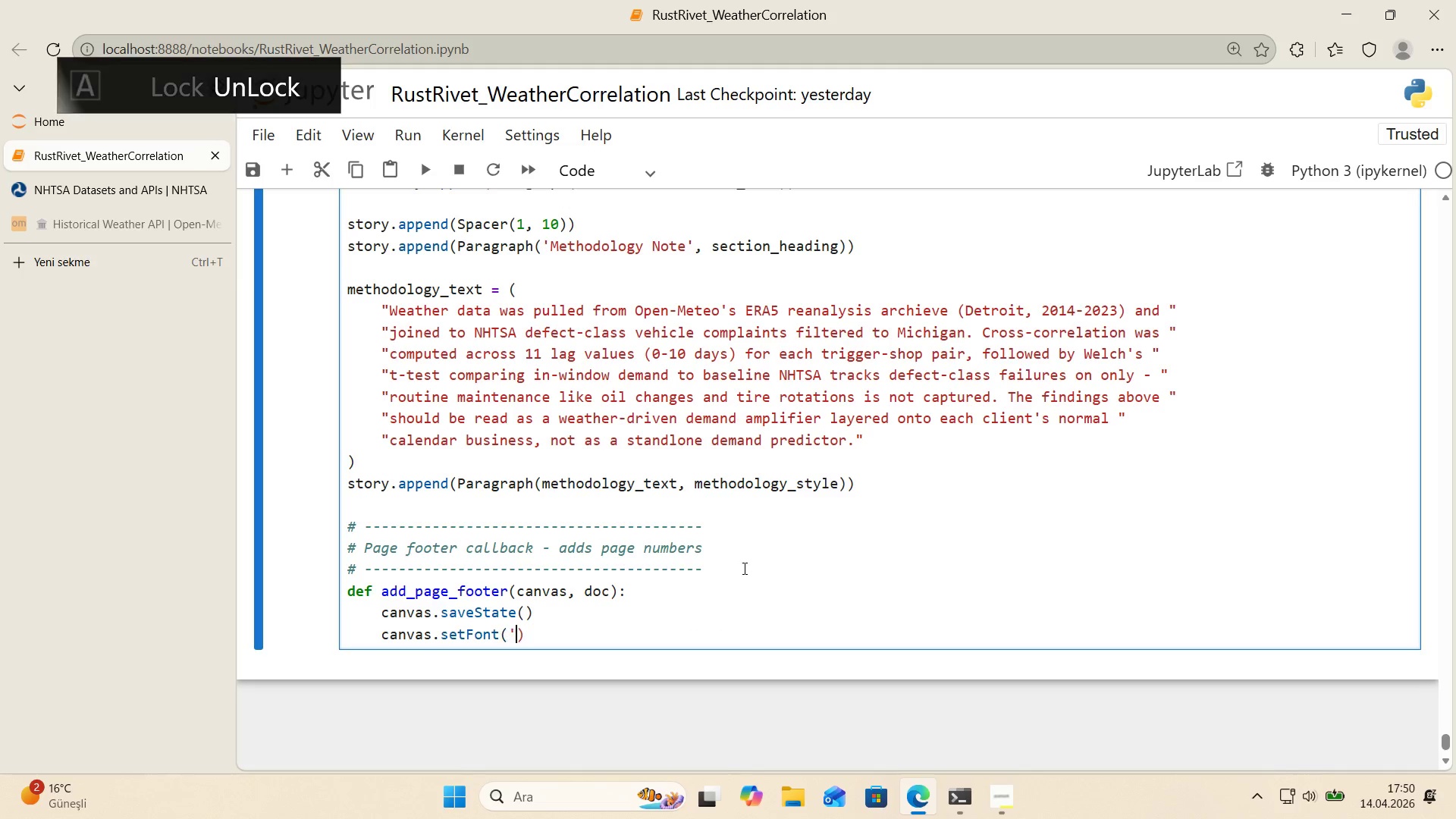 
 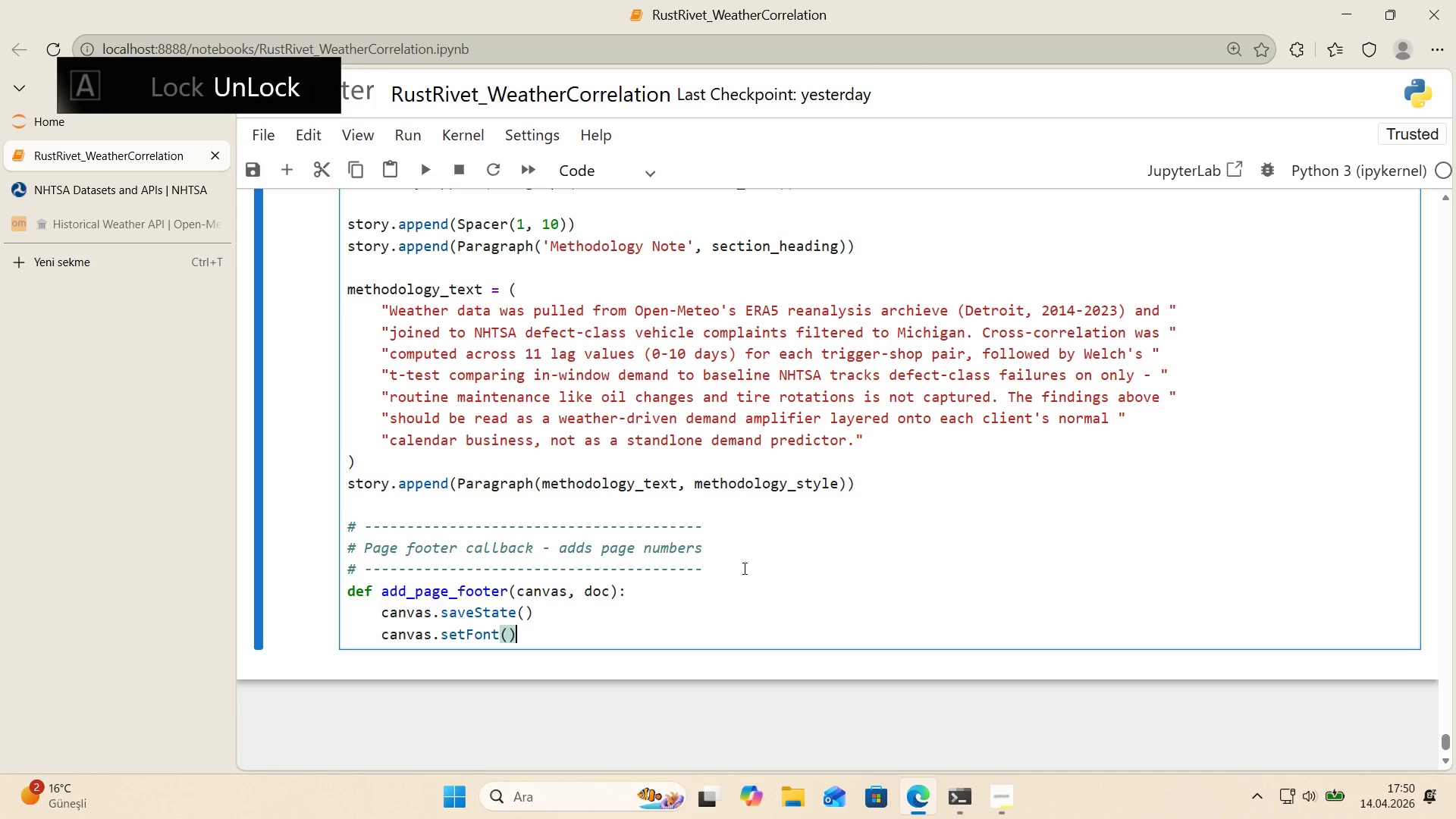 
key(ArrowLeft)
 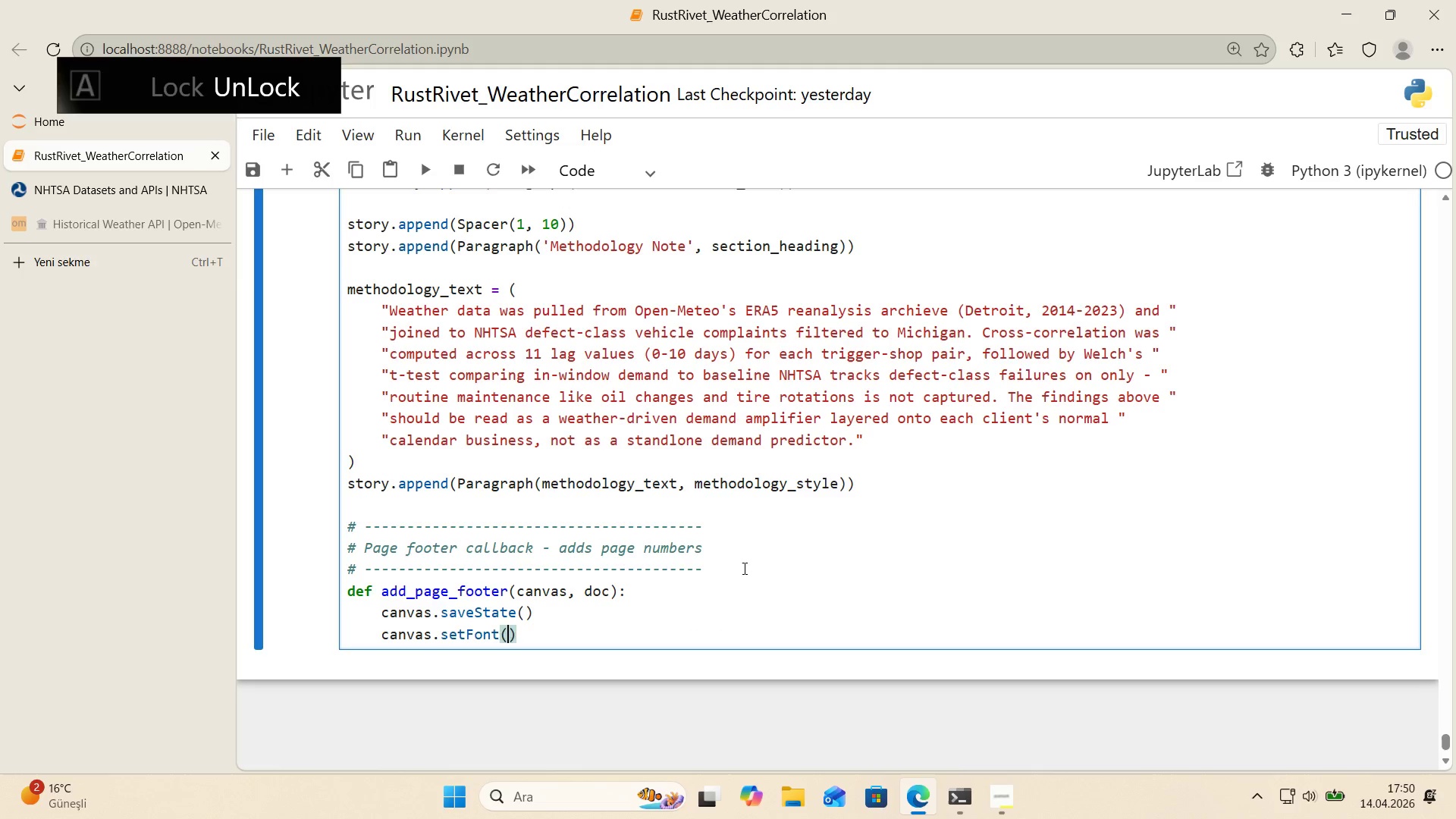 
type(@@)
 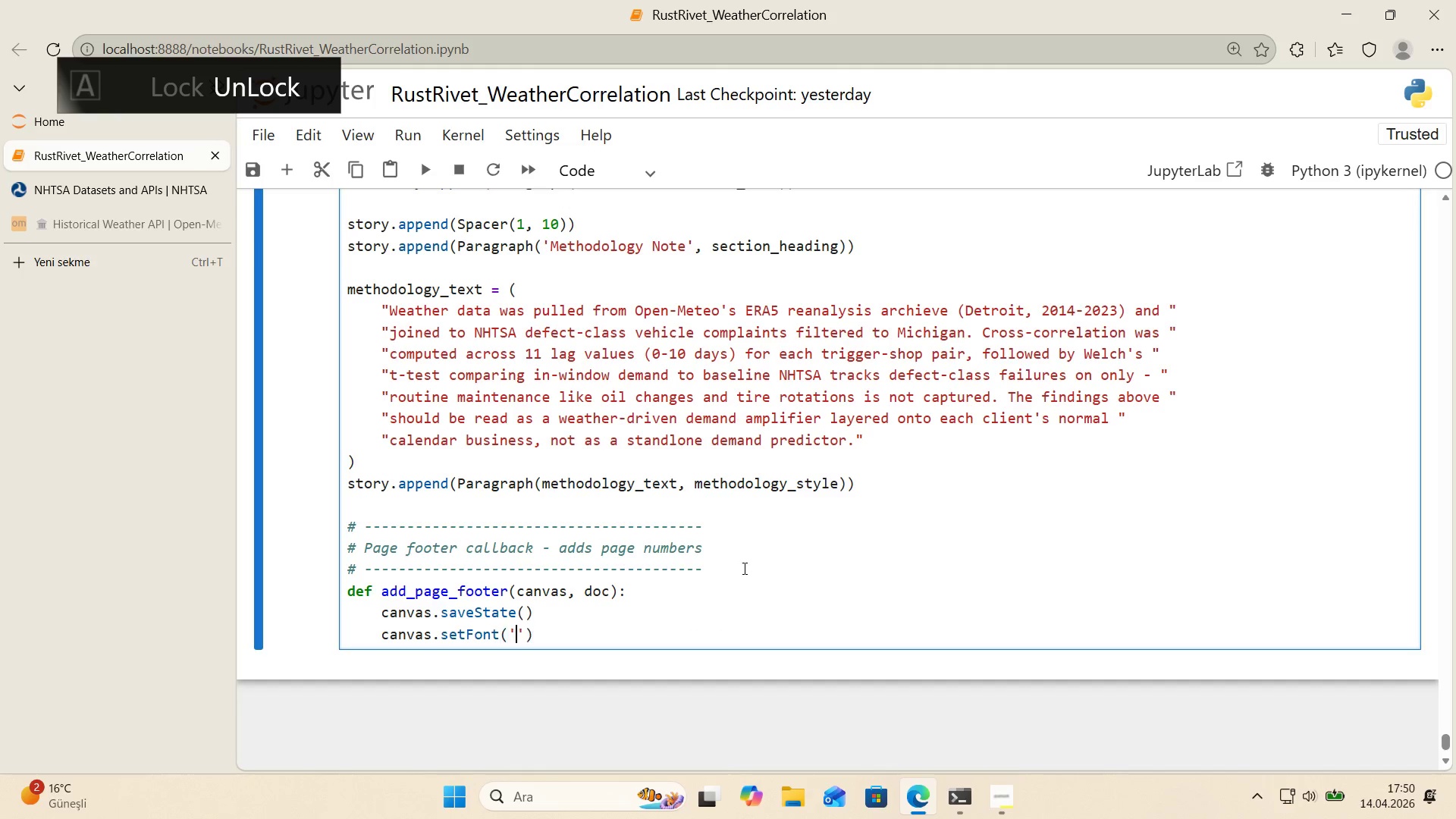 
key(ArrowLeft)
 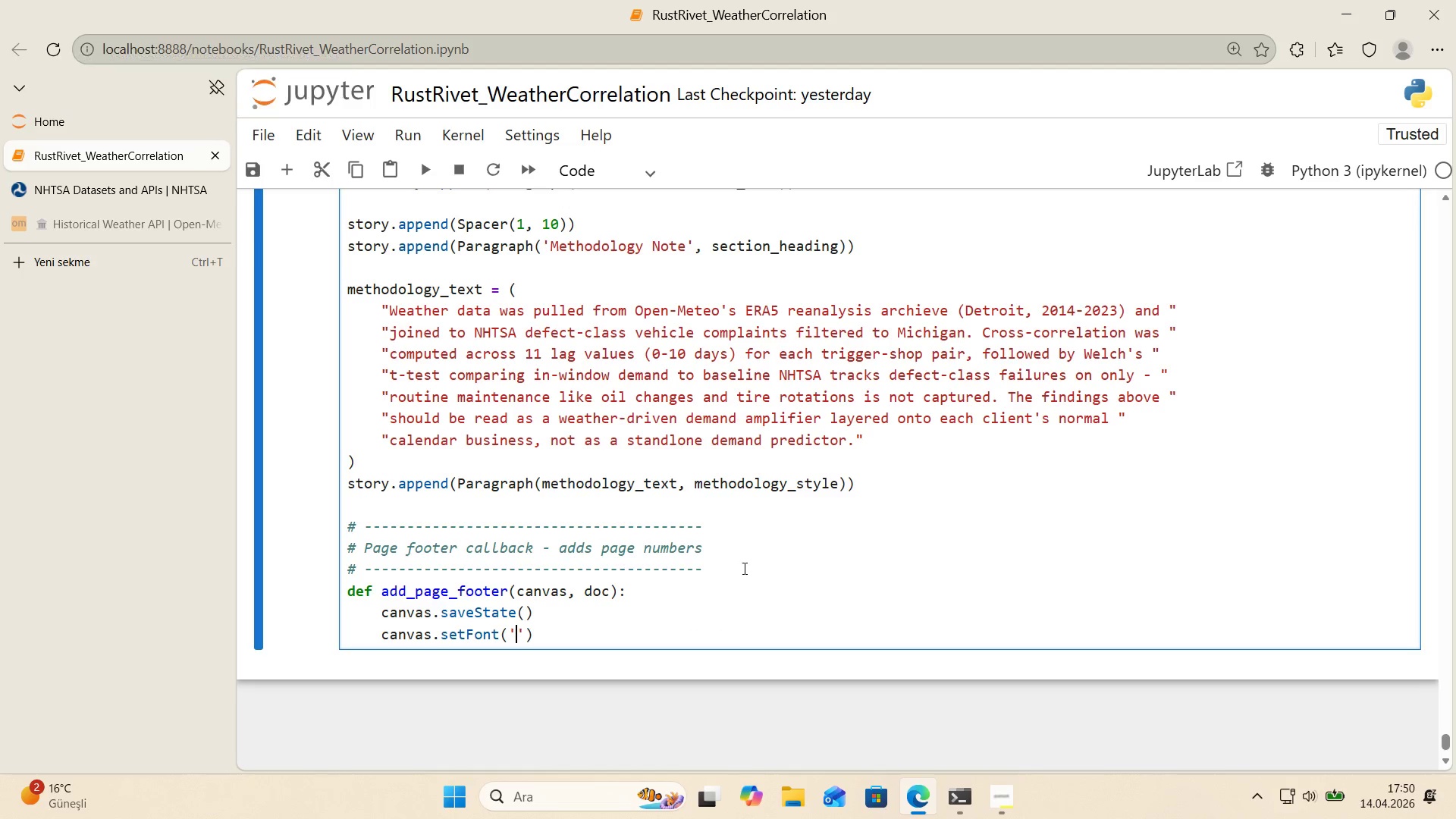 
type(Helvet'ca-Obl'que)
 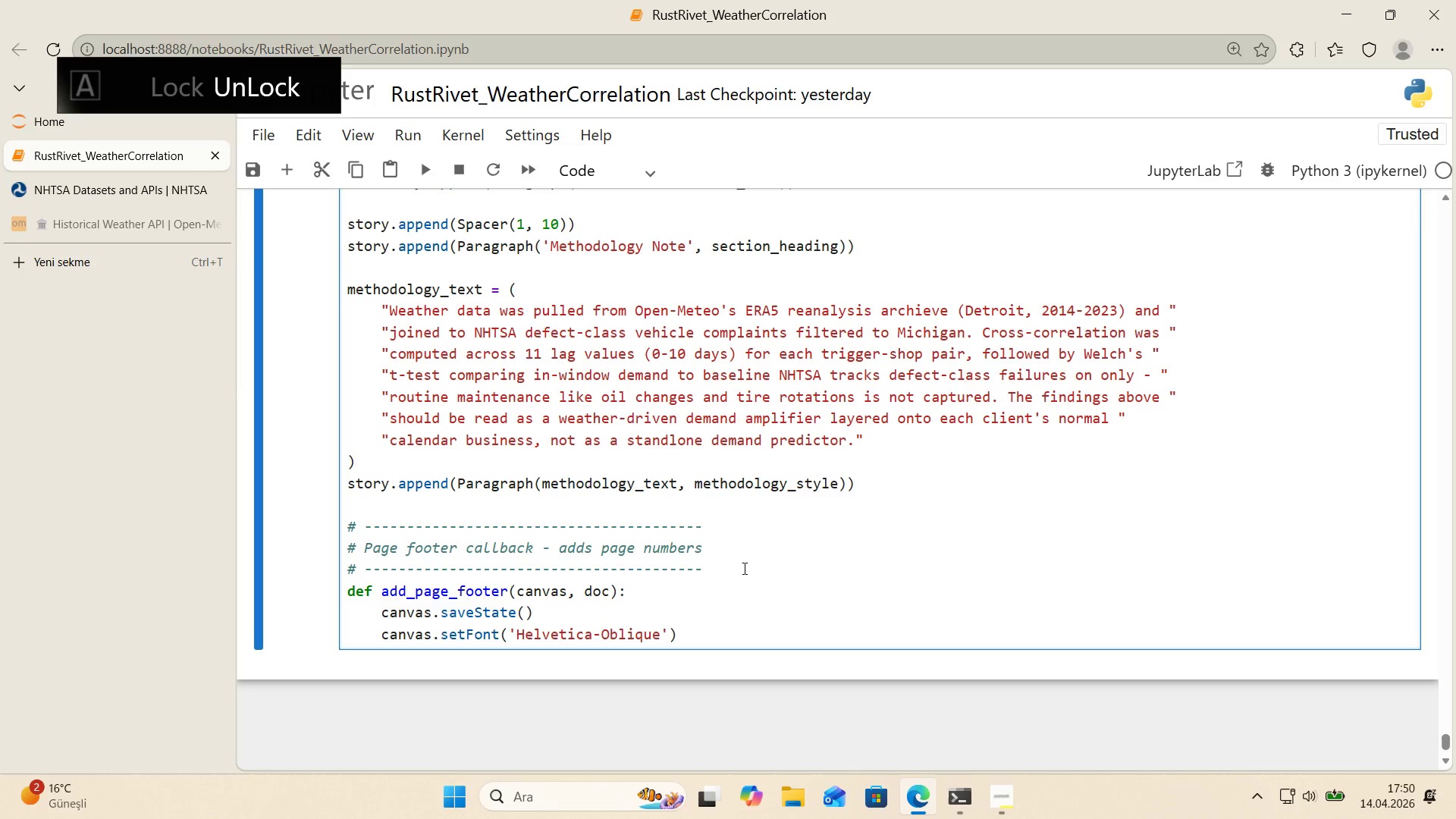 
key(ArrowRight)
 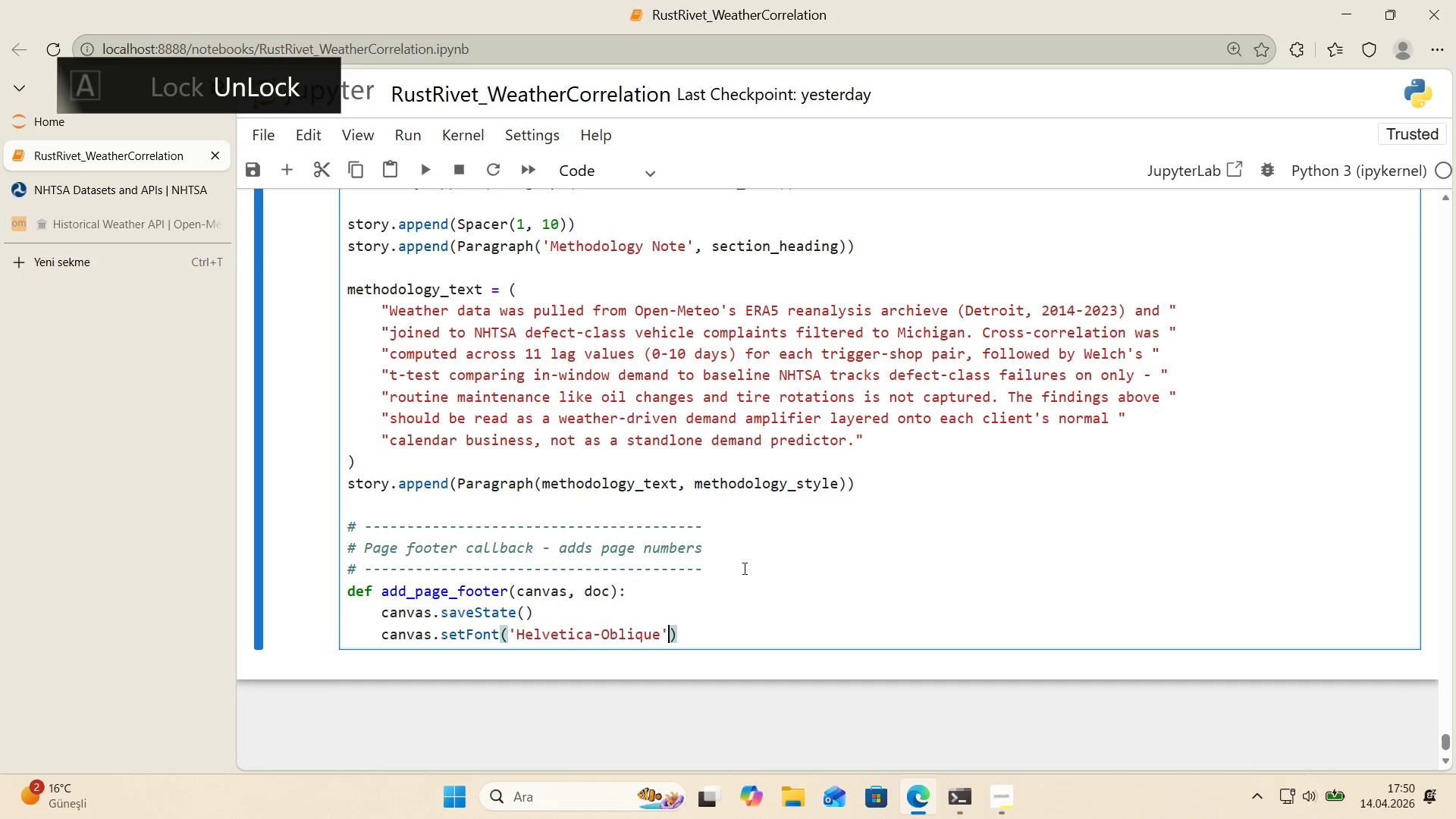 
key(Comma)
 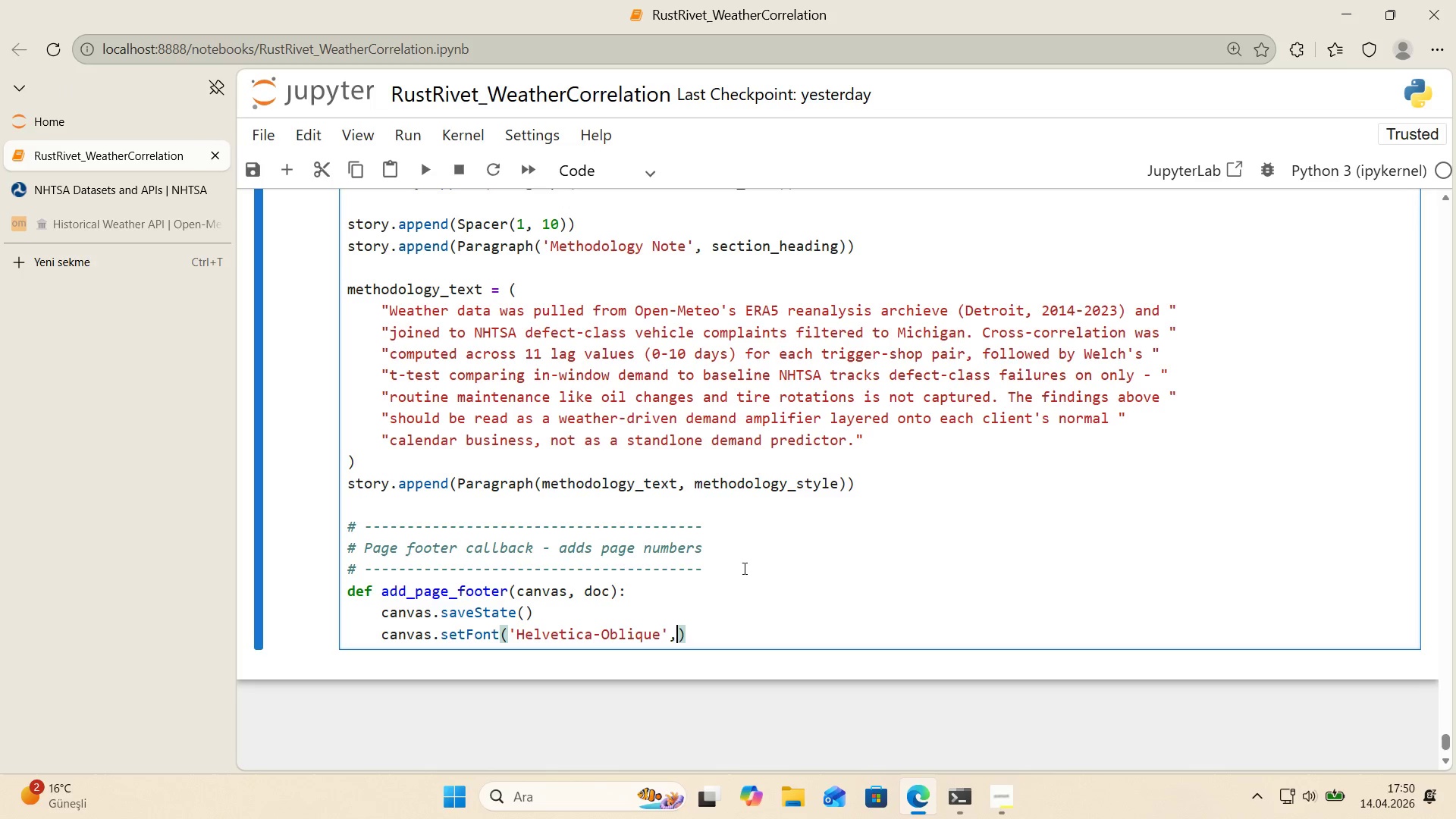 
key(Space)
 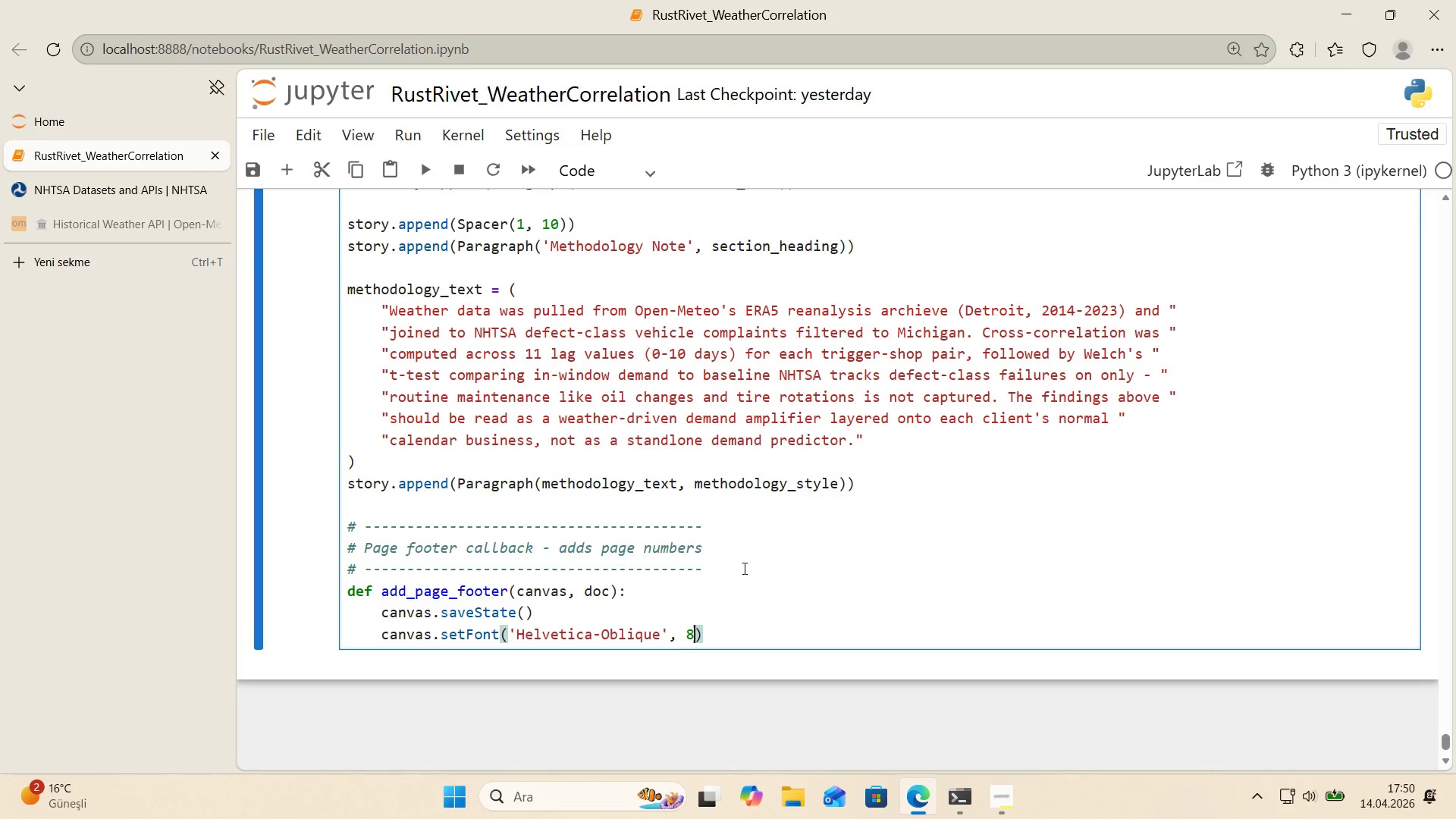 
key(Numpad8)
 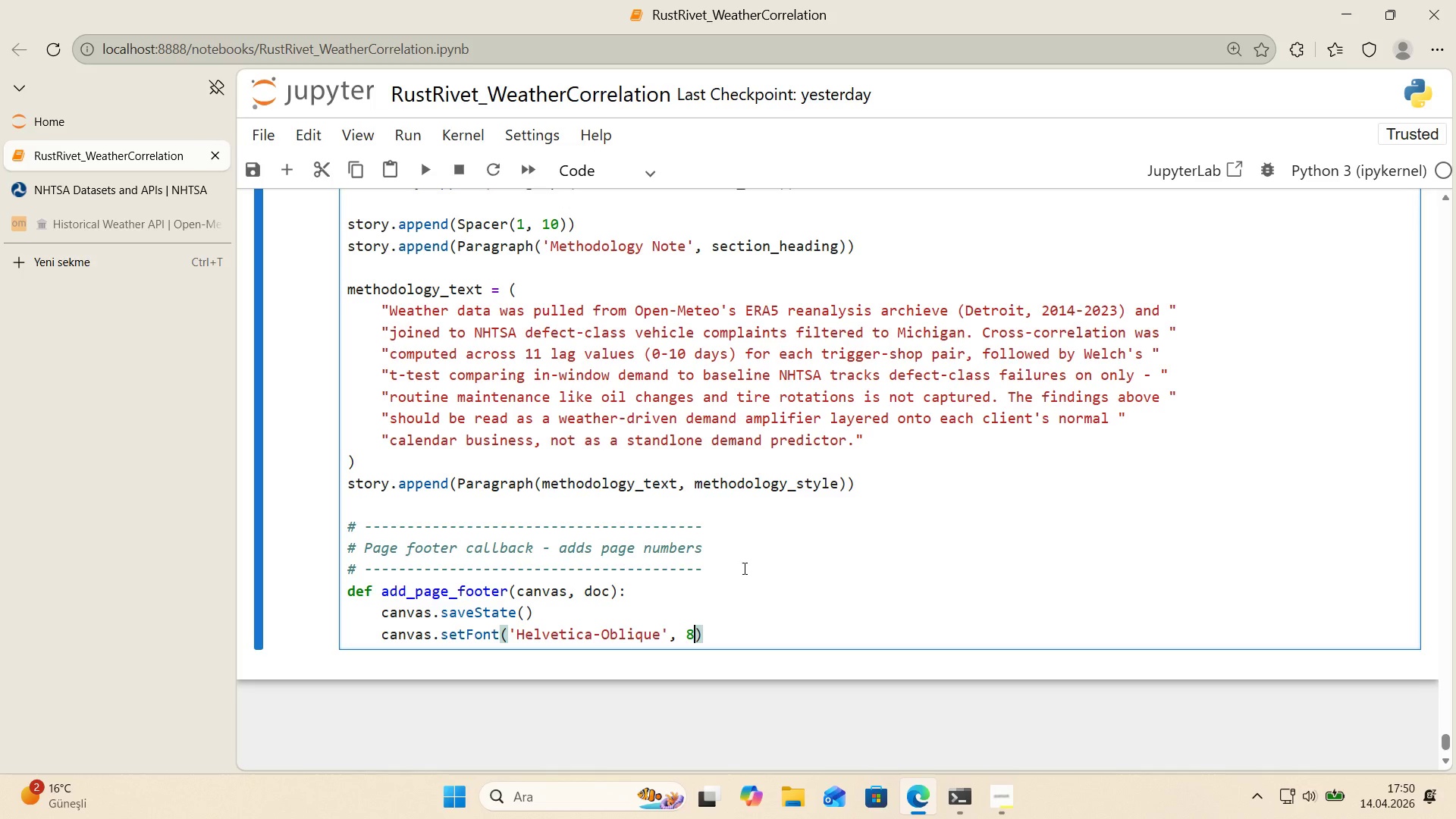 
key(ArrowRight)
 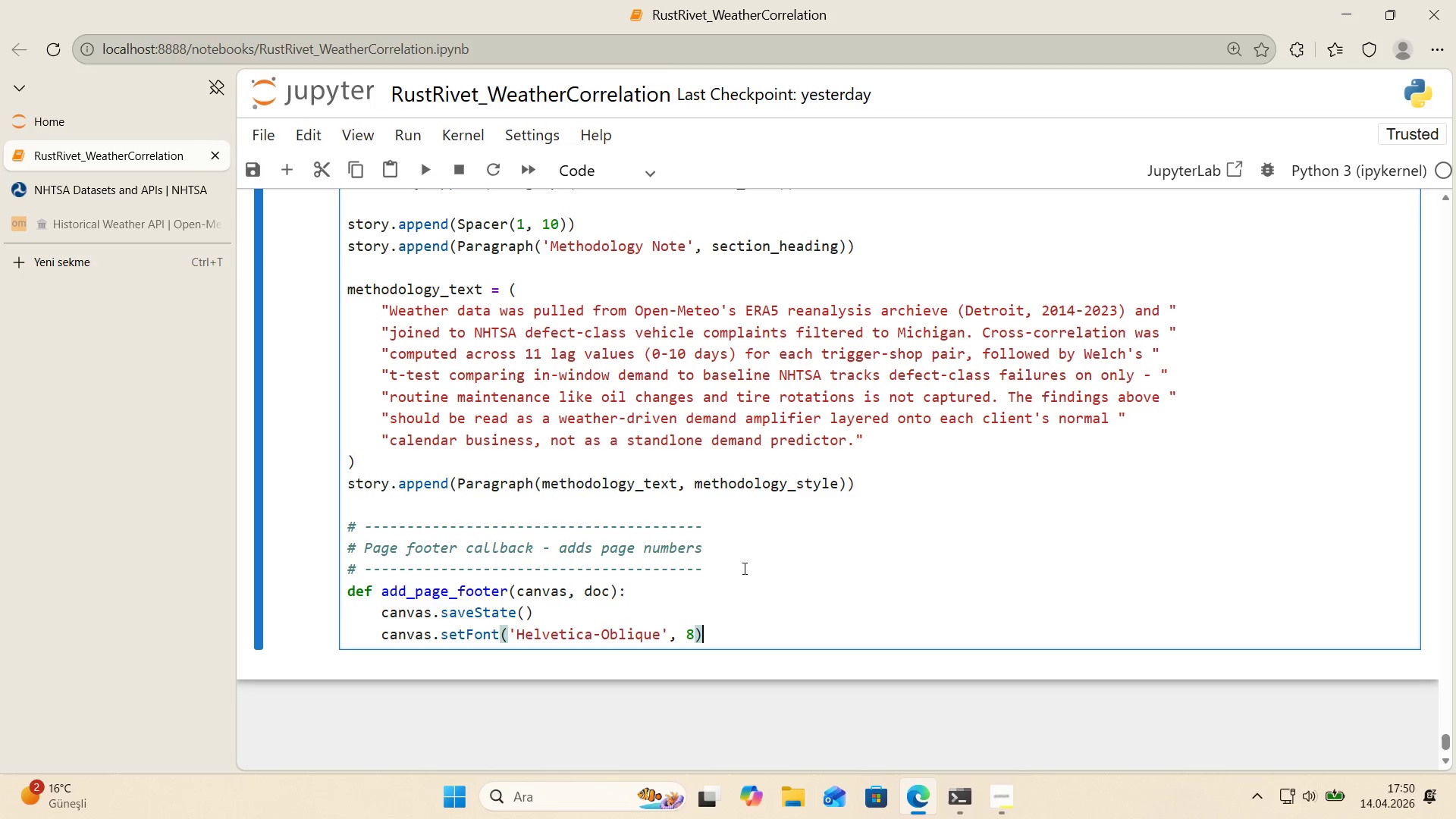 
key(Enter)
 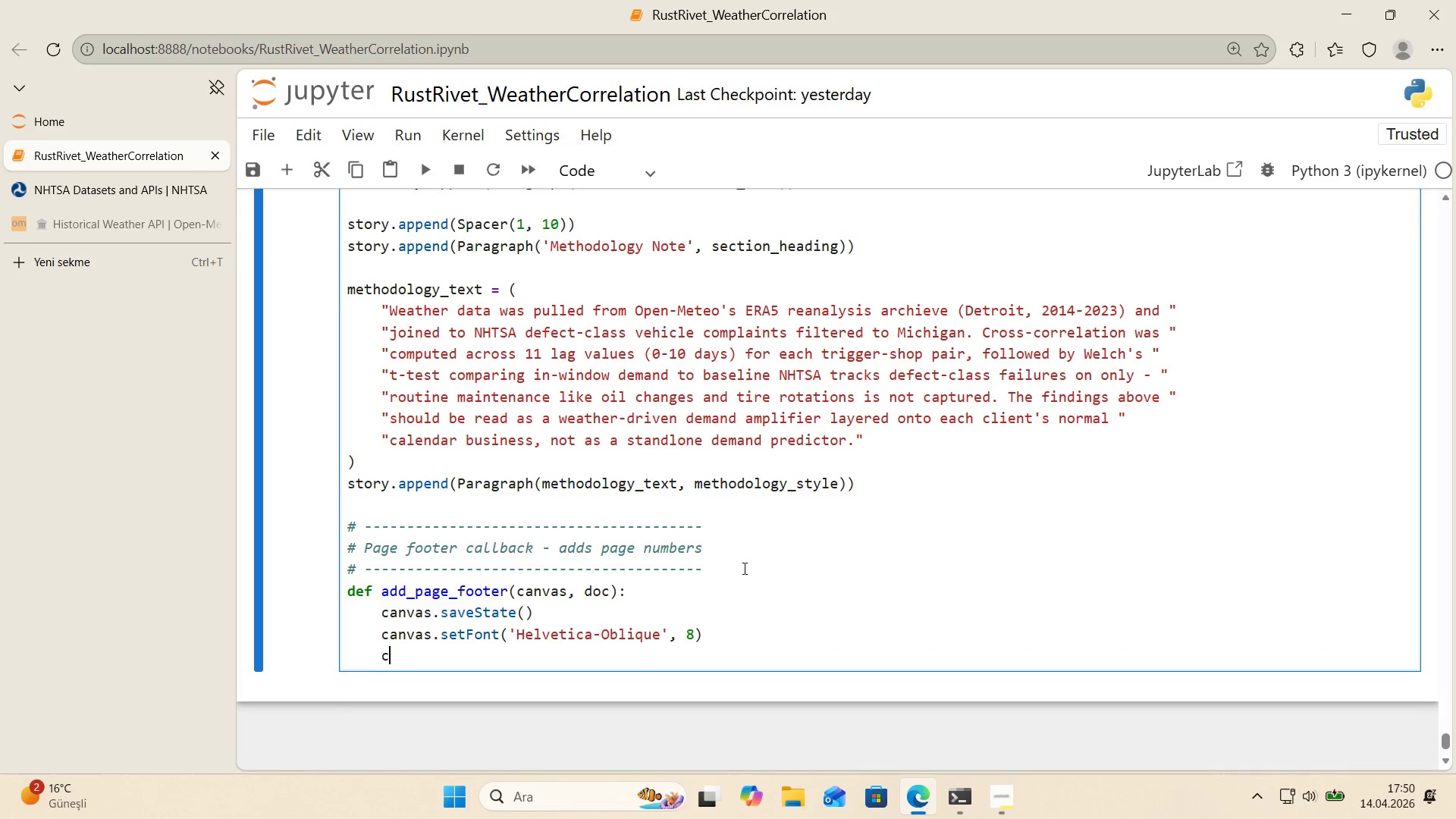 
type(canvas.setF'llColor*()
 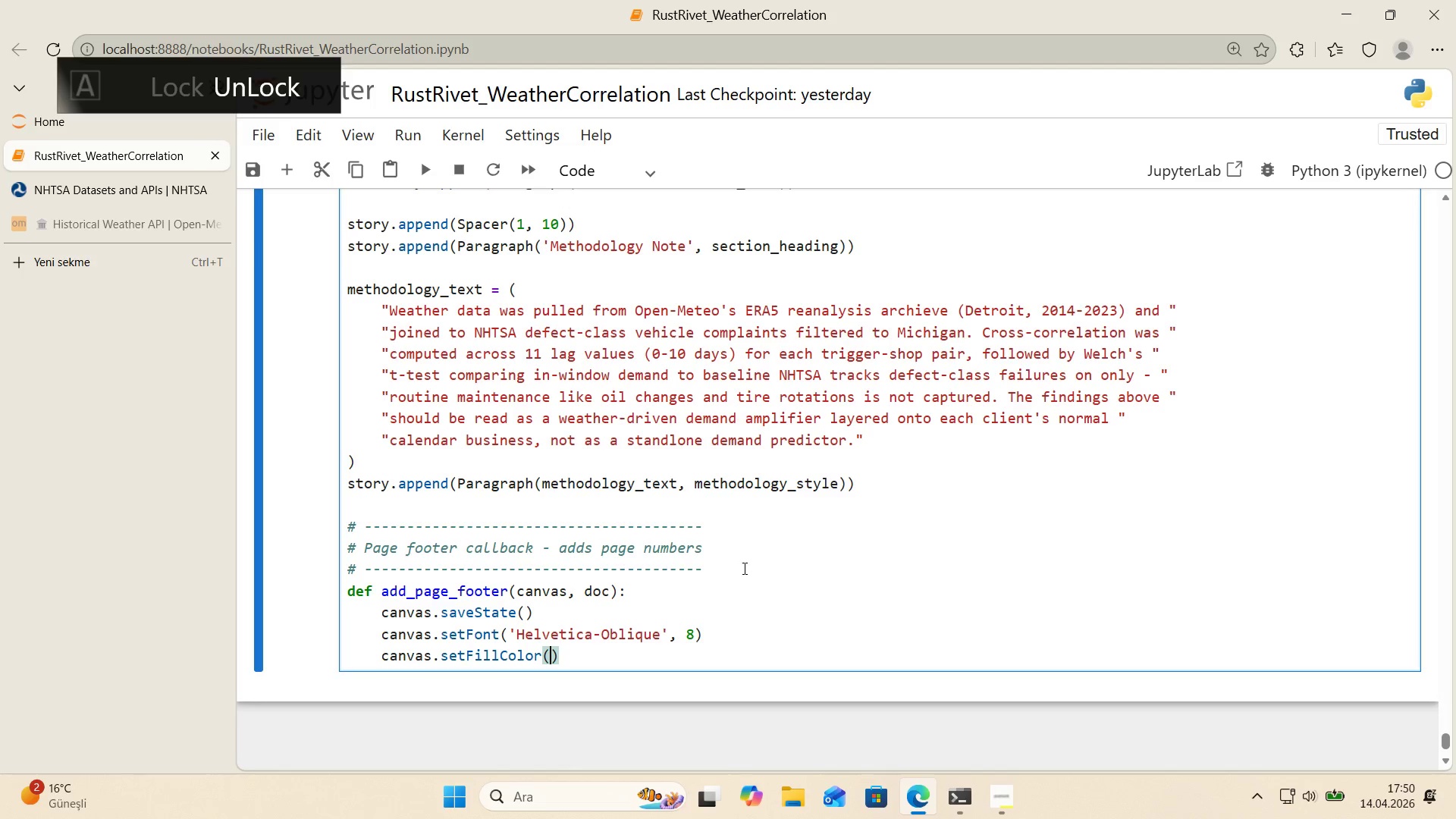 
 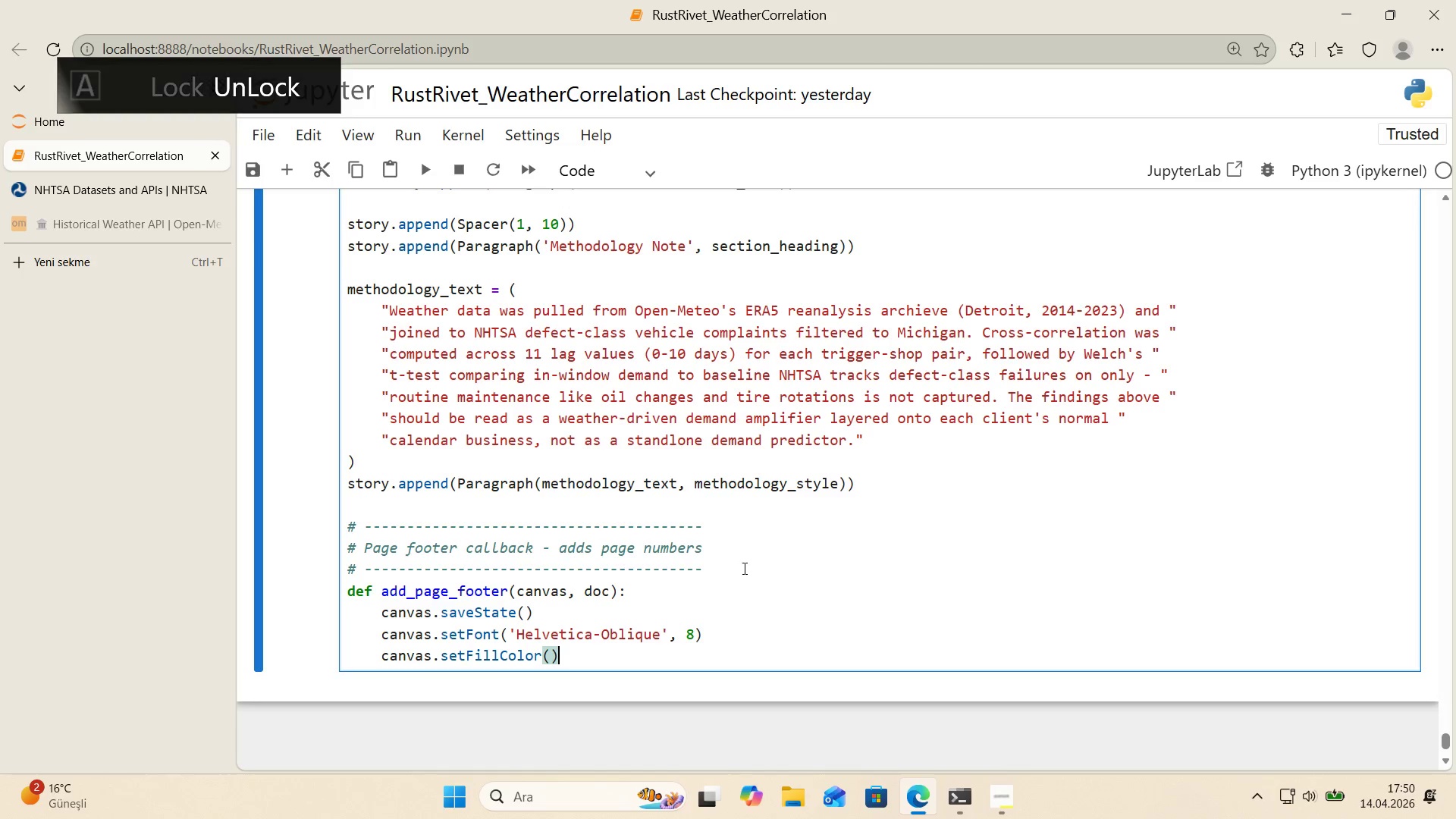 
key(ArrowLeft)
 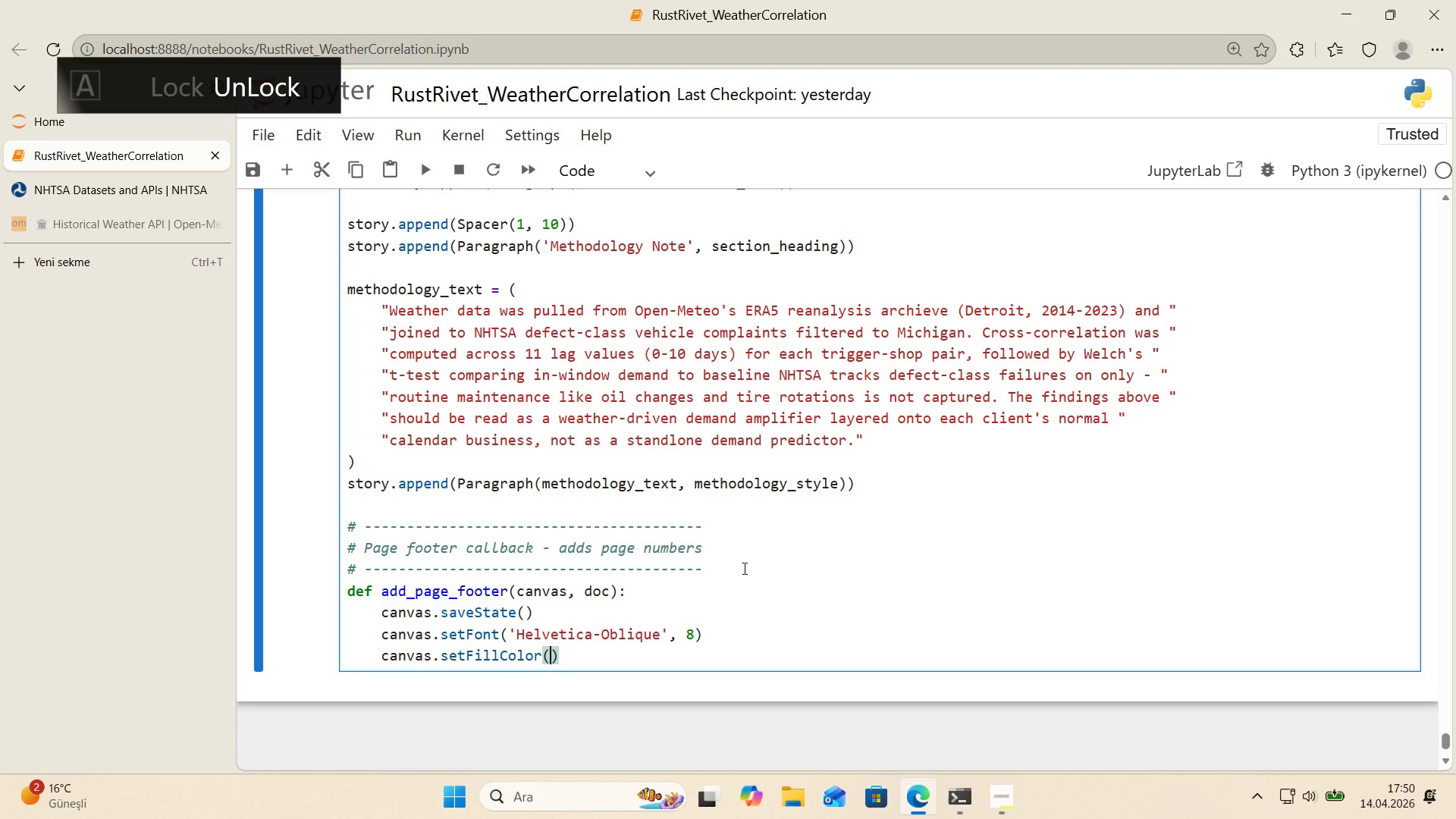 
type(SLATE)
 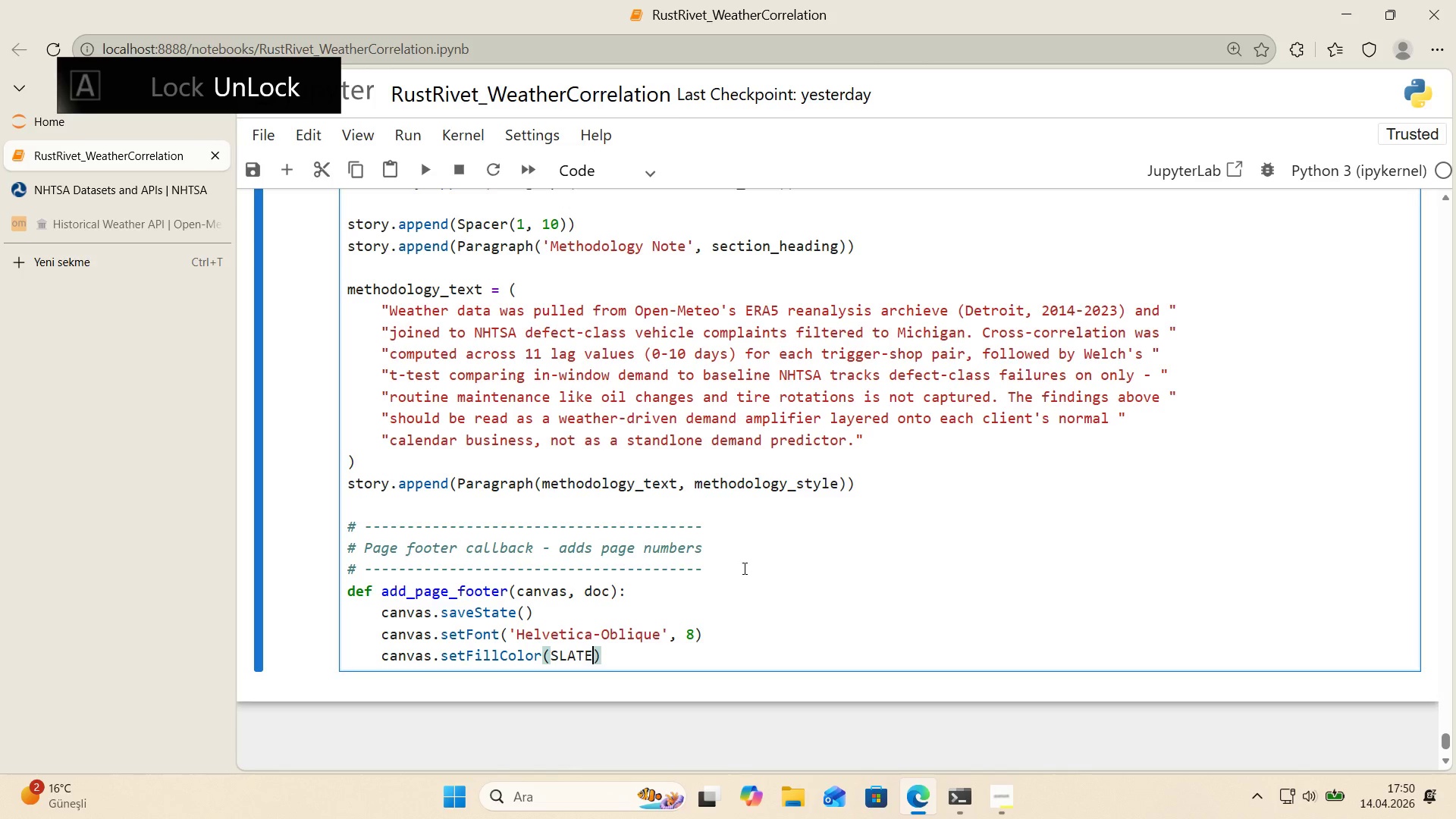 
key(ArrowRight)
 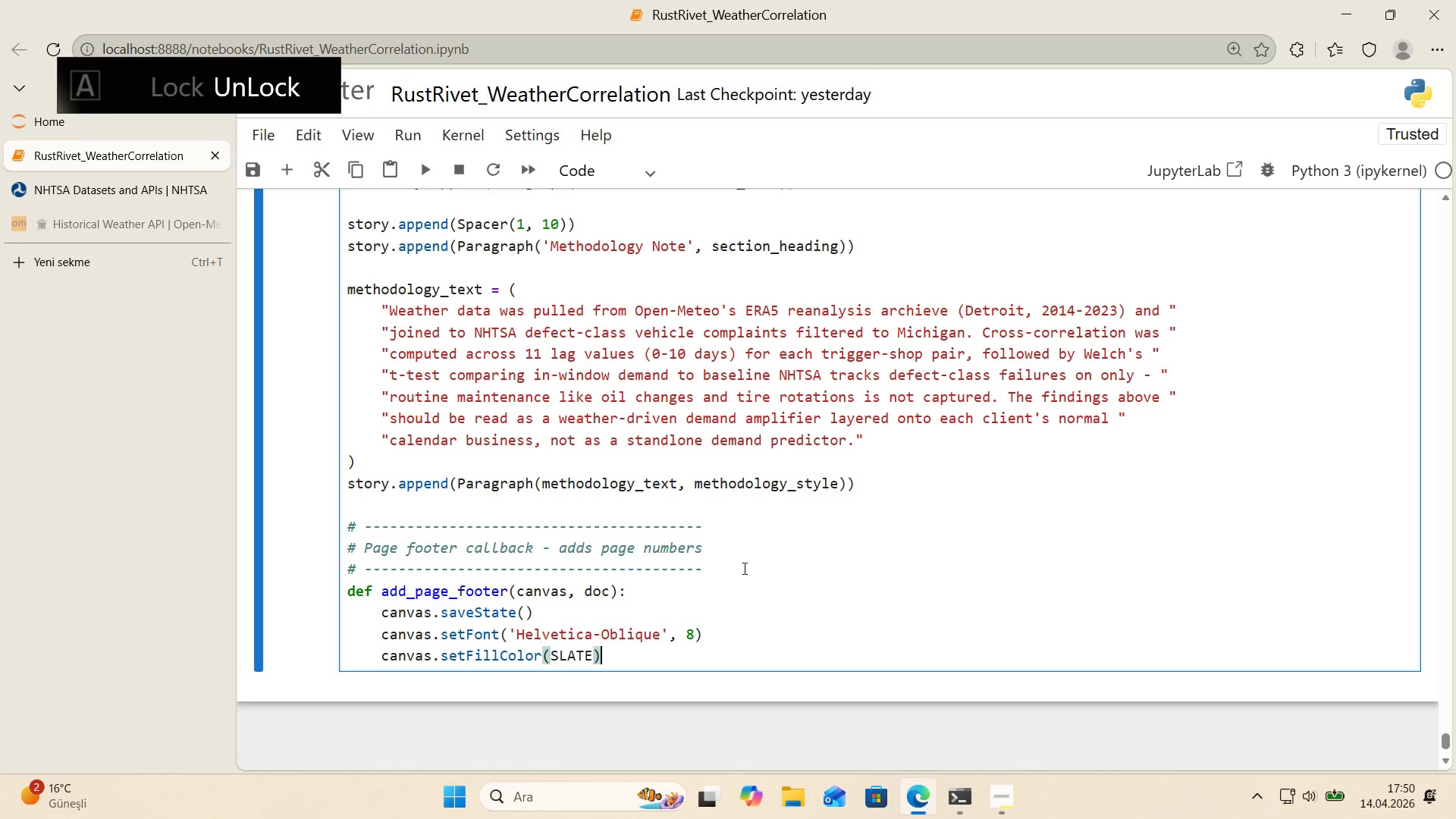 
key(Enter)
 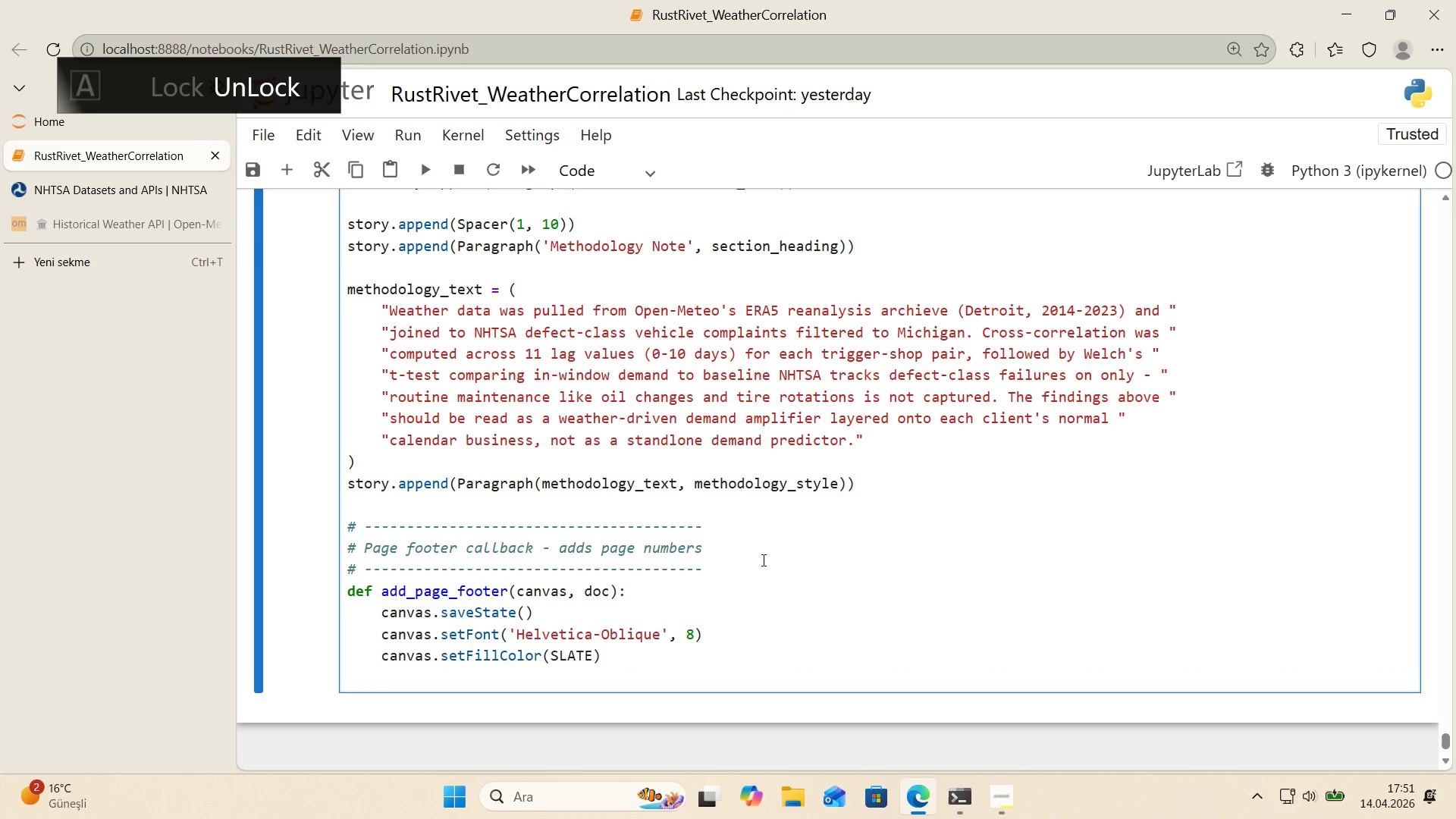 
scroll: coordinate [768, 560], scroll_direction: down, amount: 1.0
 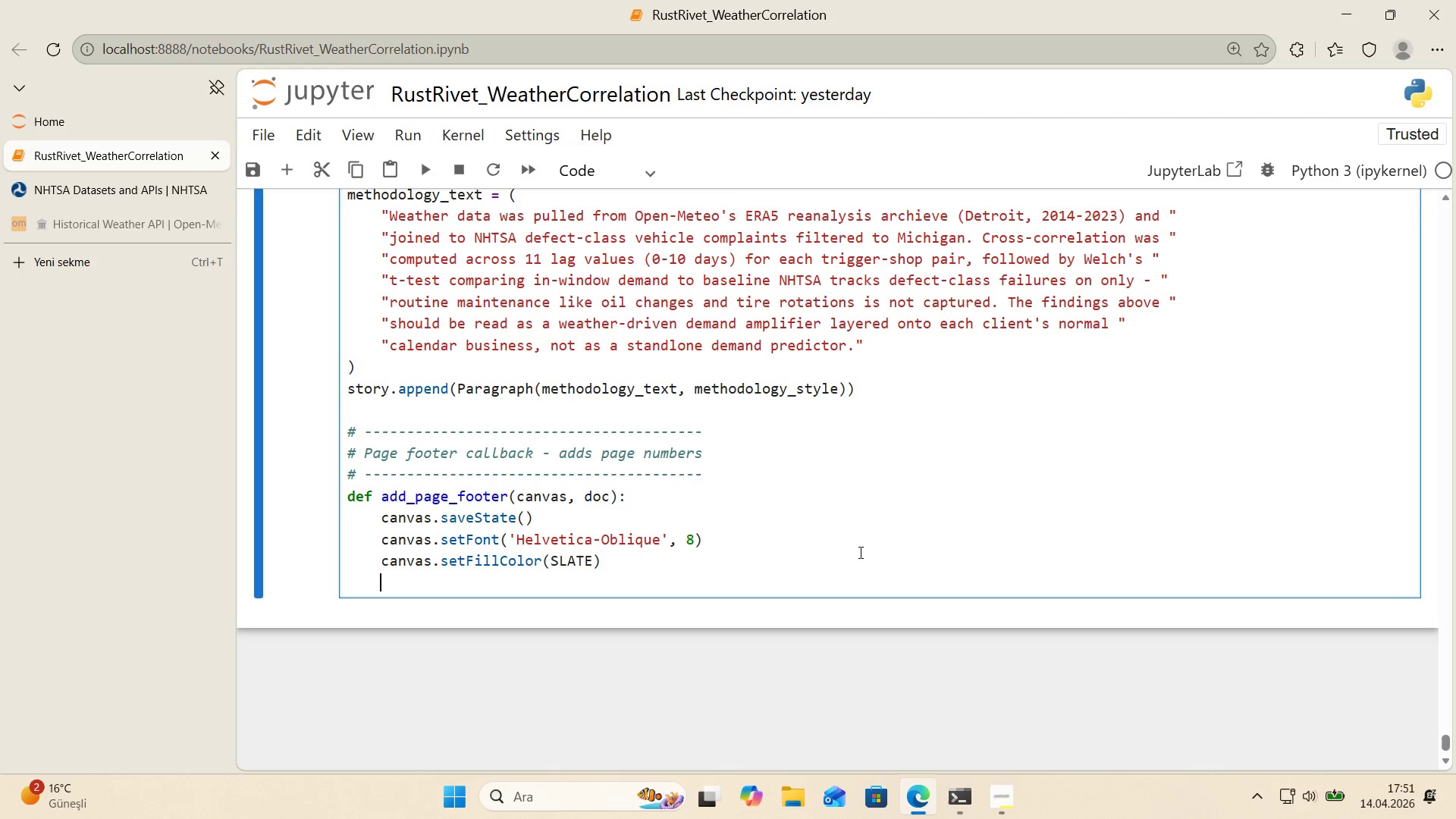 
wait(8.88)
 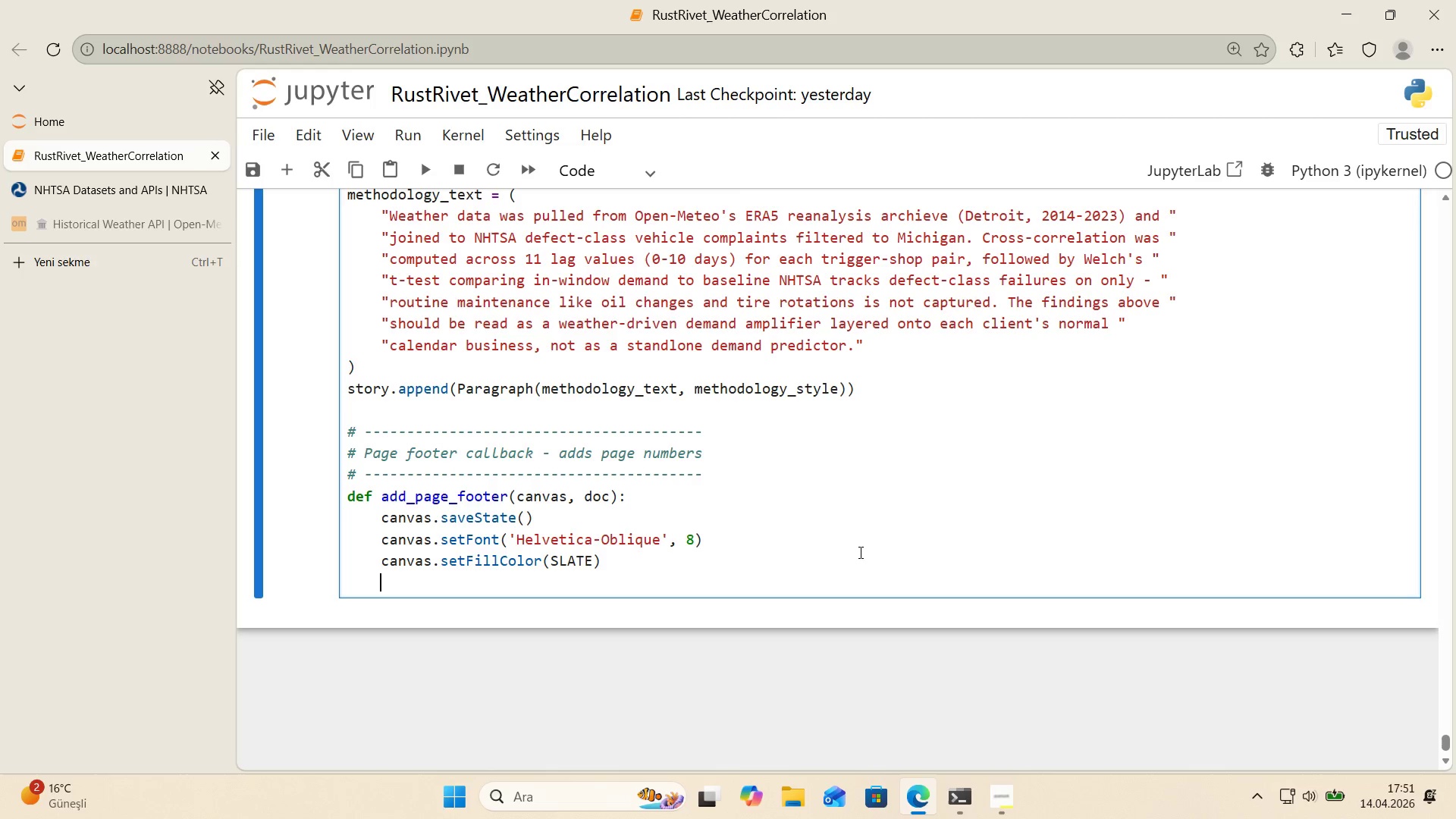 
type(canvas.drawCentredStr'ng*()
 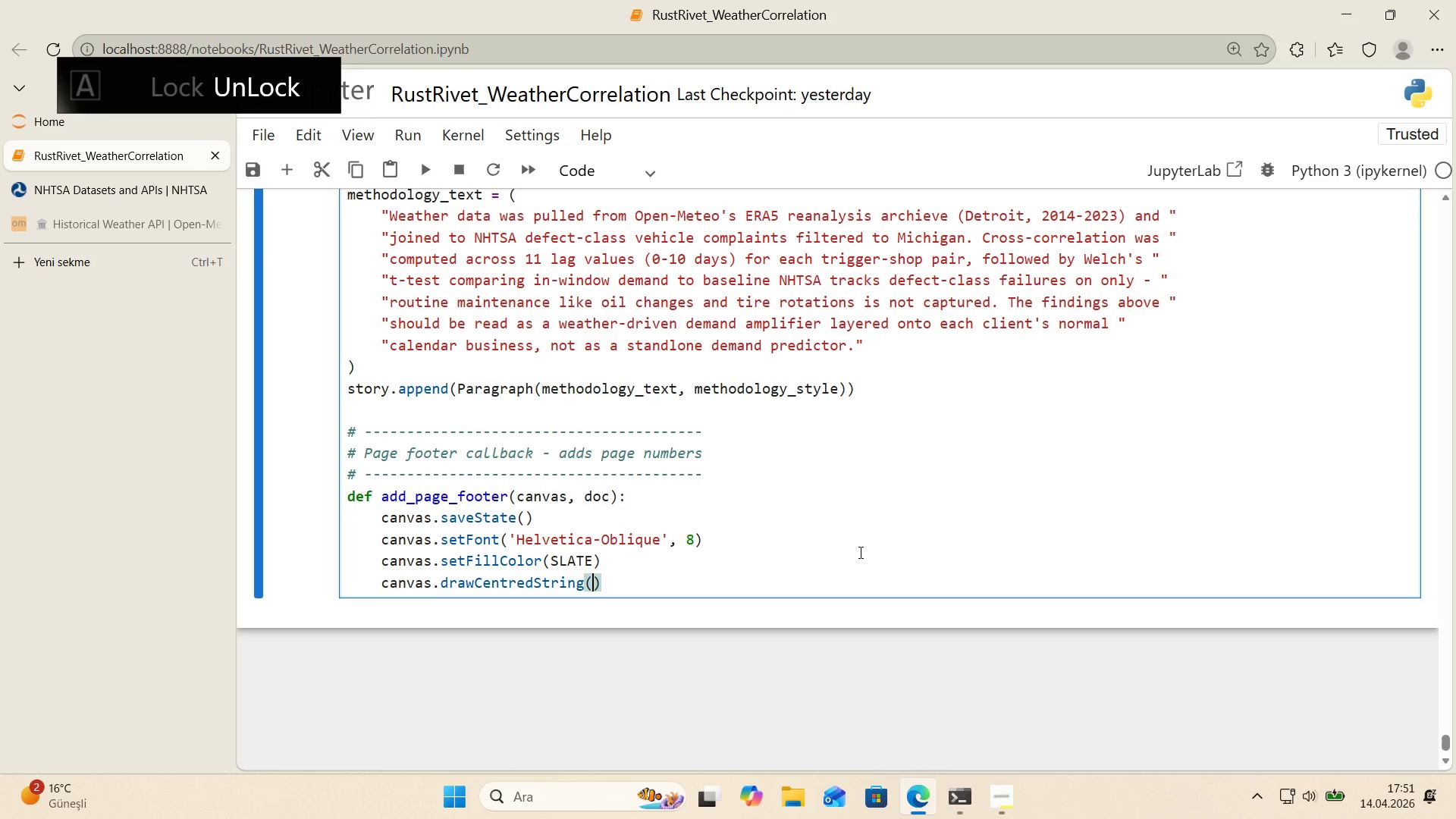 
 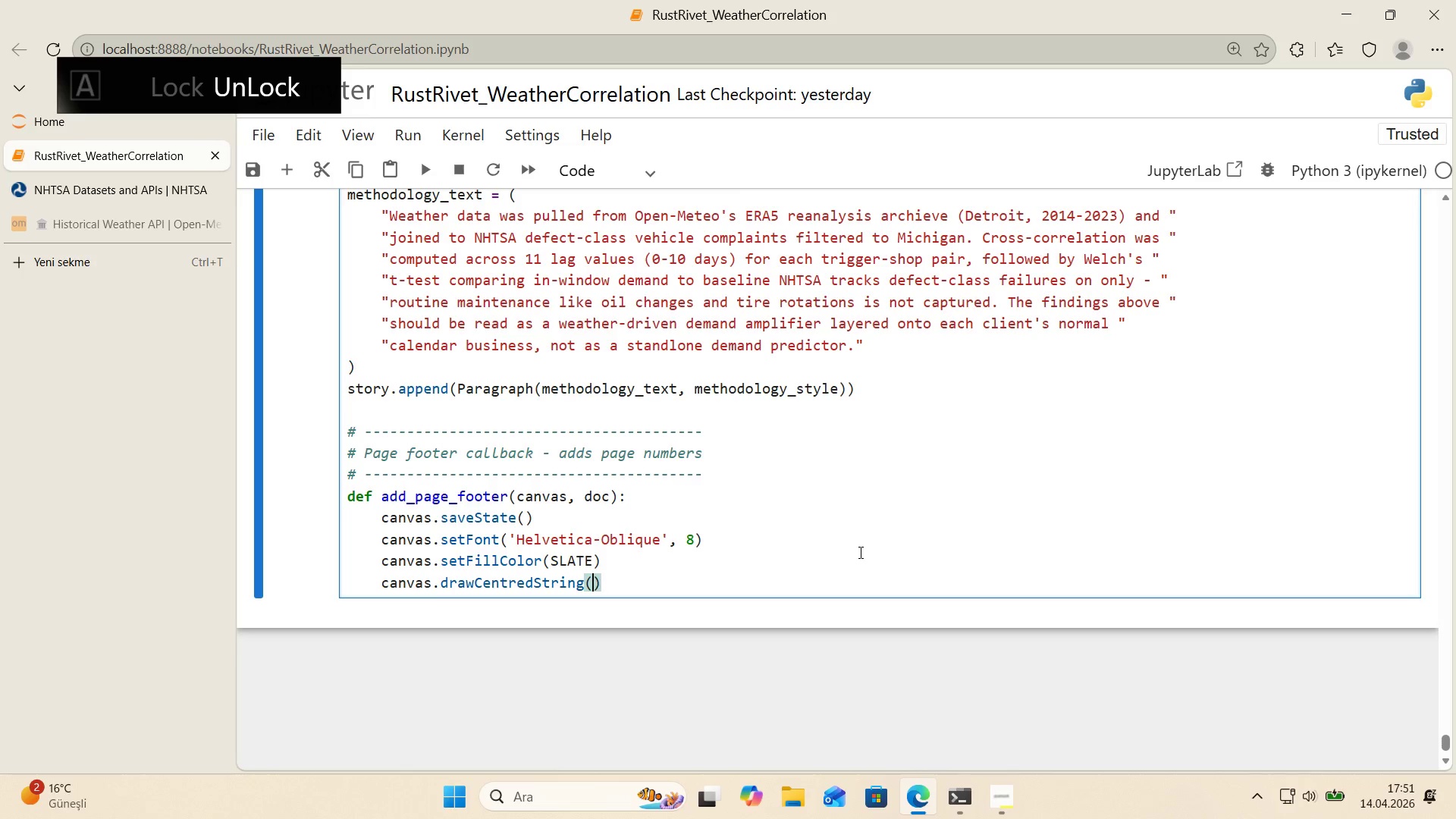 
key(ArrowLeft)
 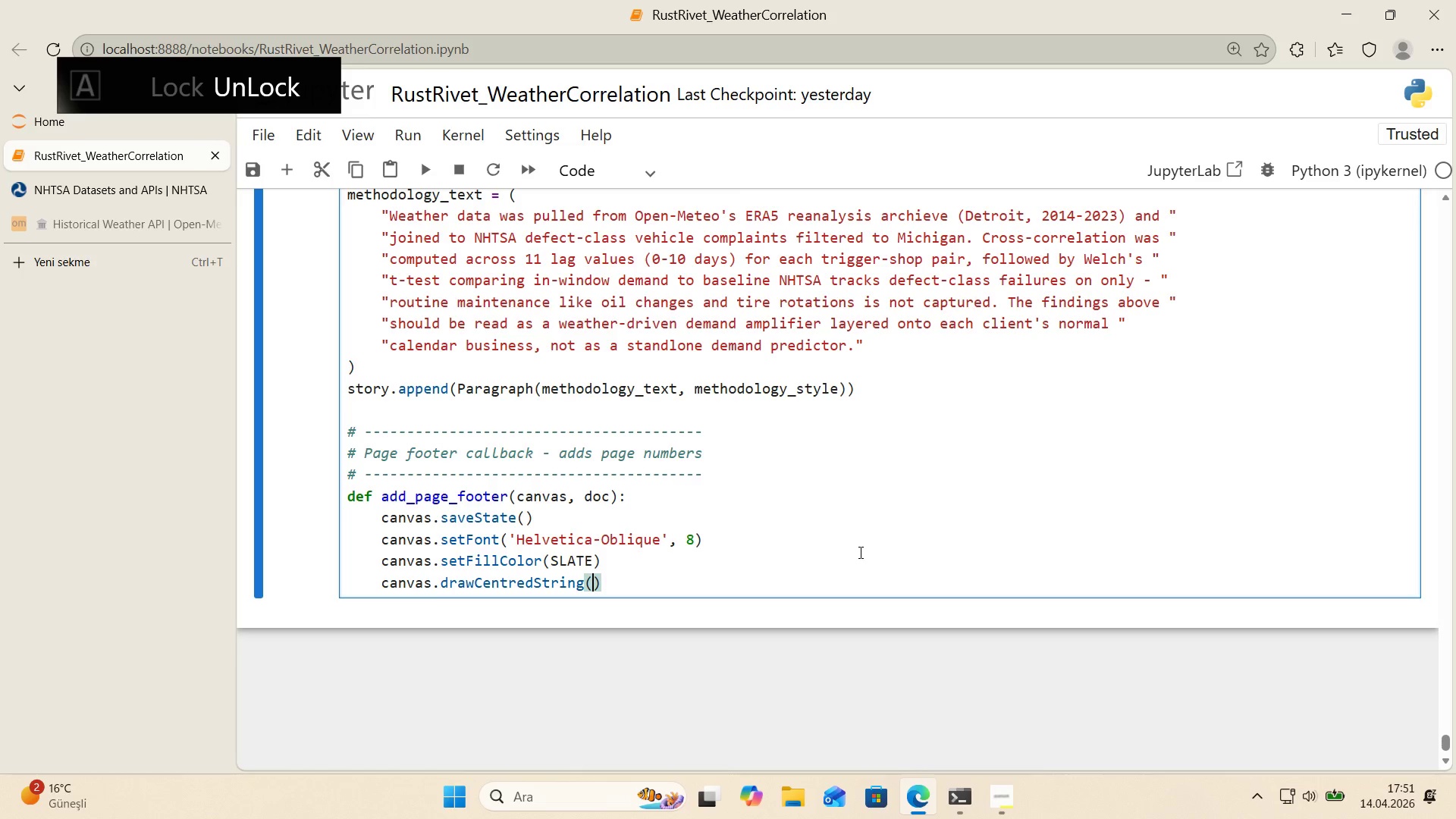 
key(Enter)
 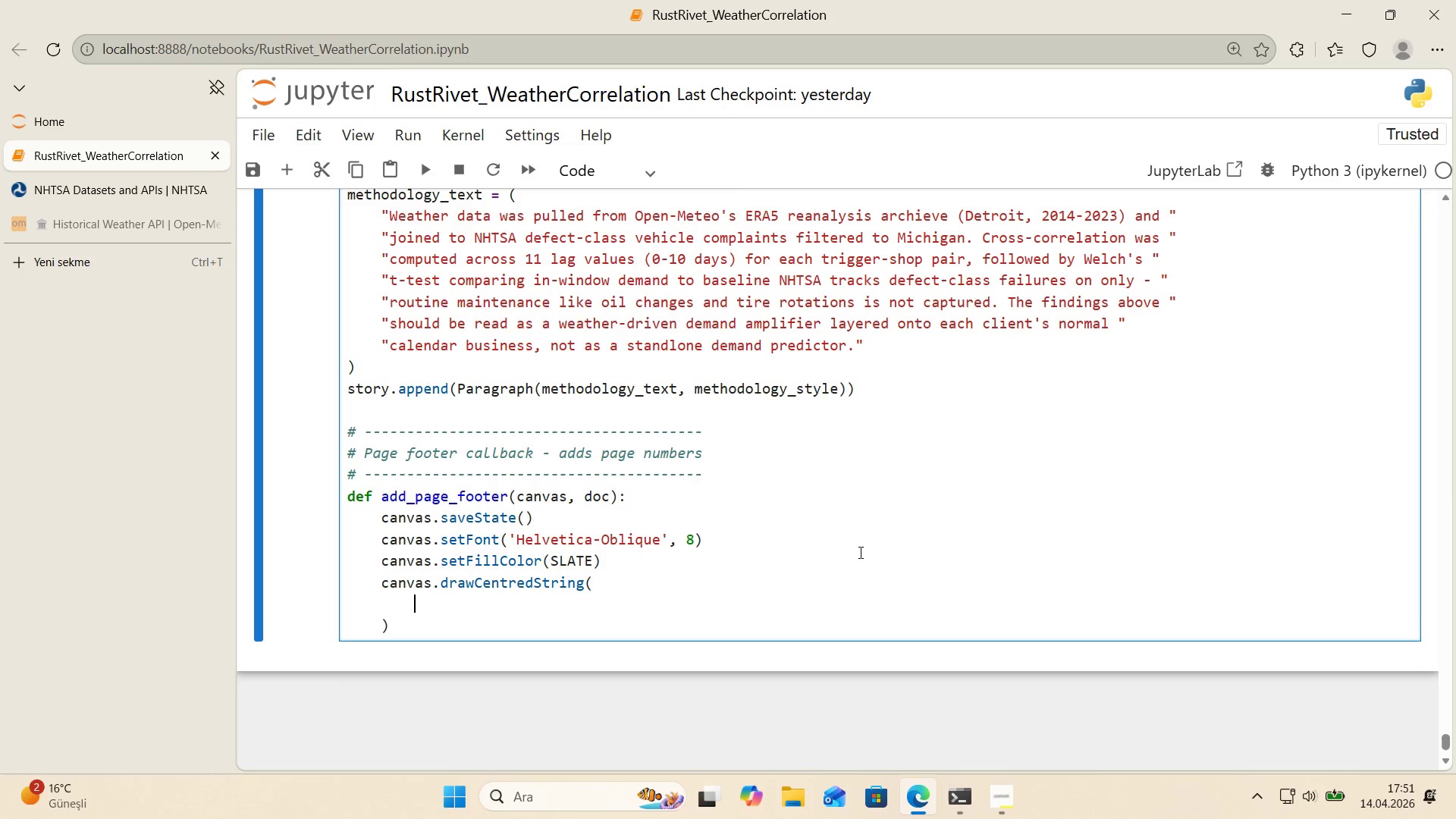 
type(letter)
 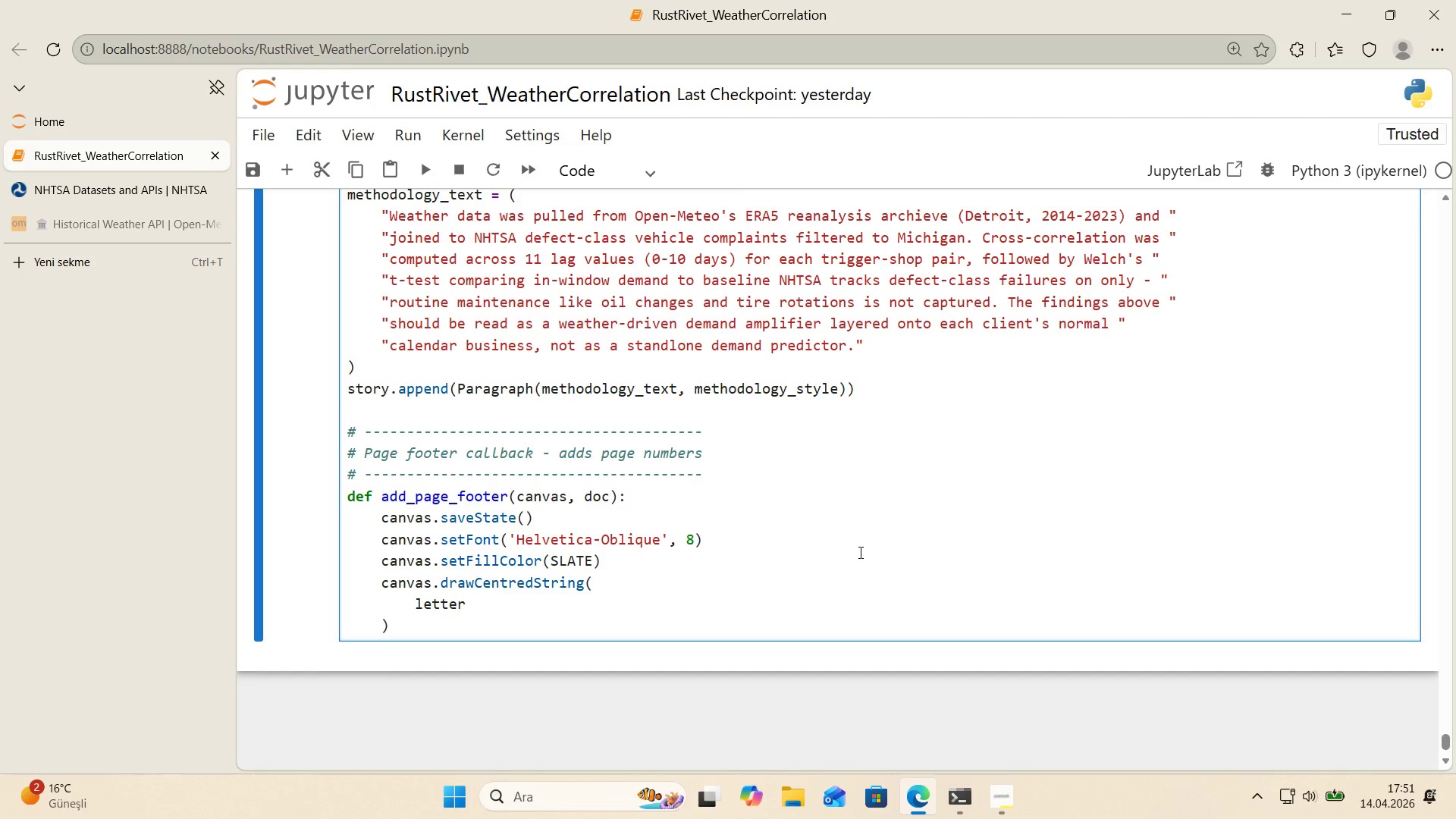 
wait(11.06)
 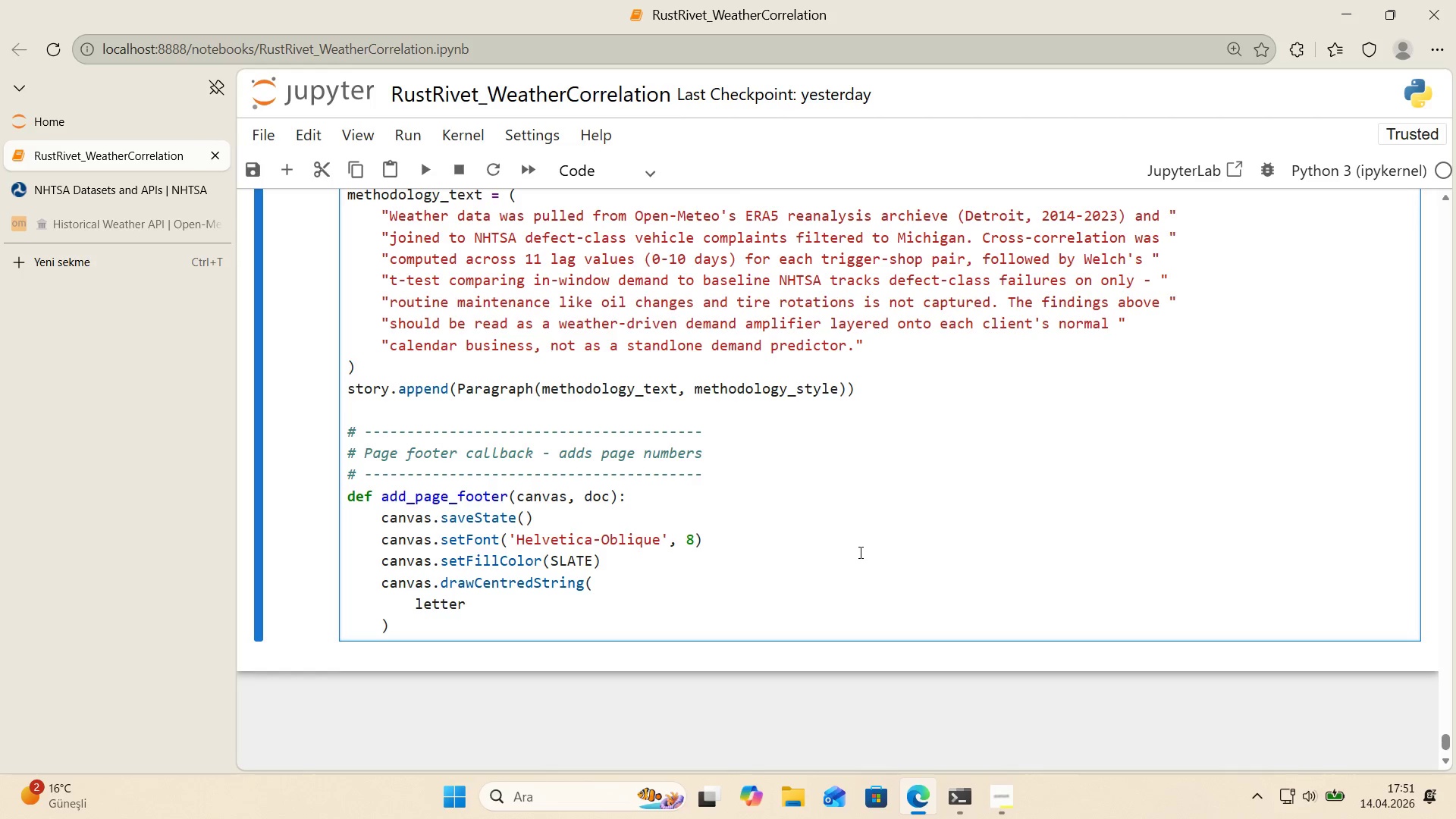 
key(Alt+Control+8)
 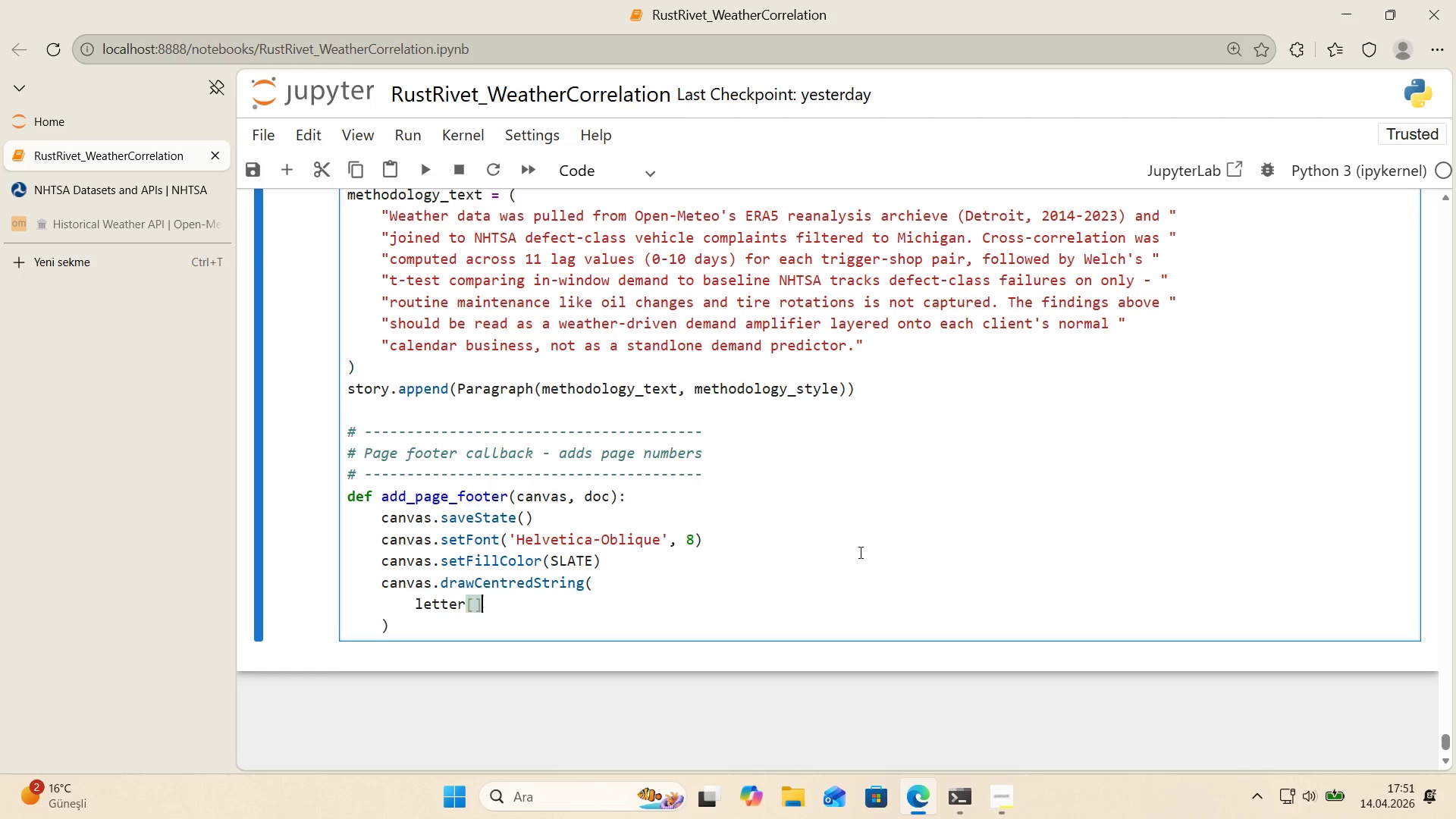 
key(Alt+Control+9)
 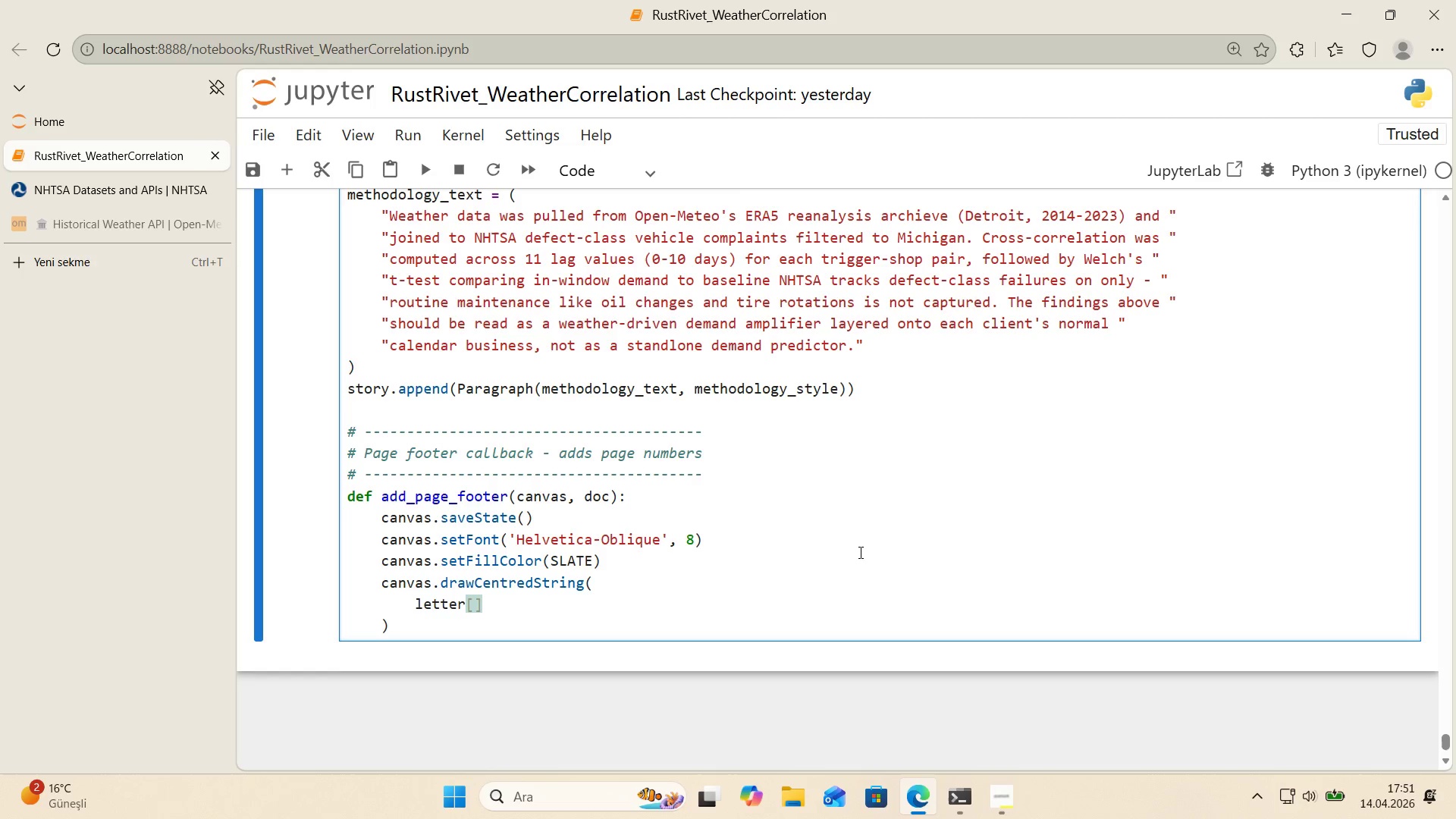 
key(ArrowLeft)
 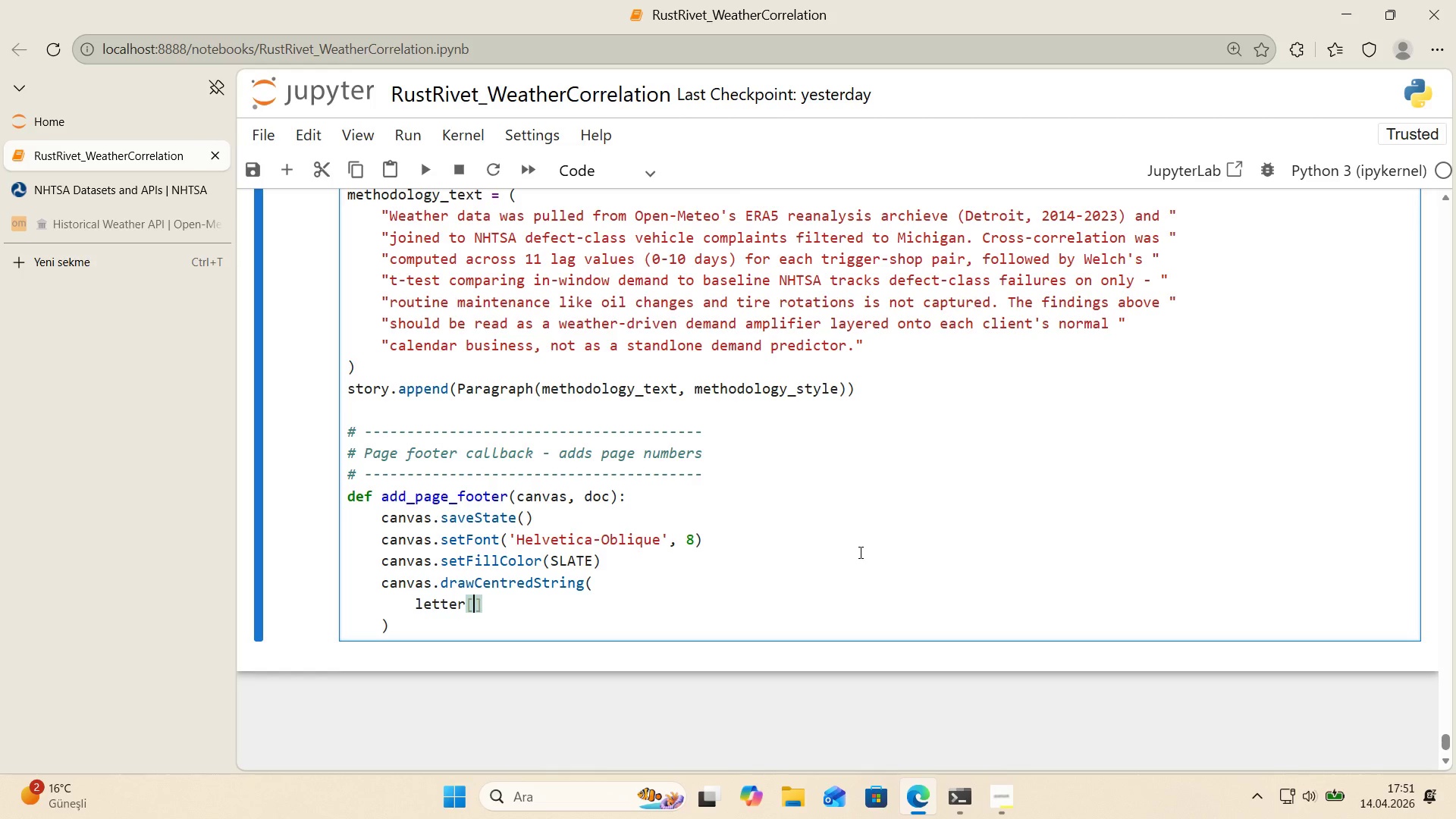 
key(Numpad0)
 